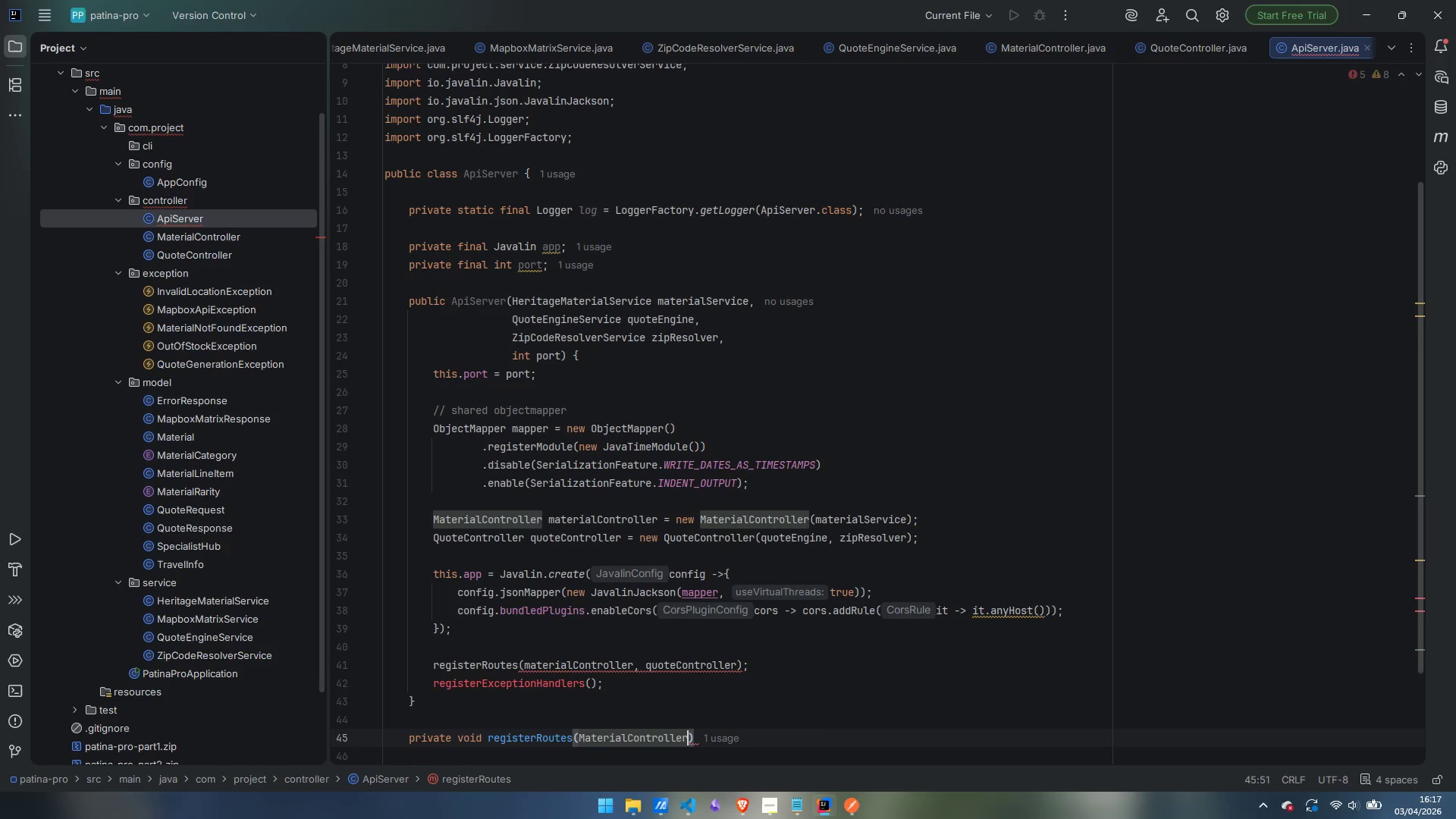 
type( mc, Quotecontroller qc)
 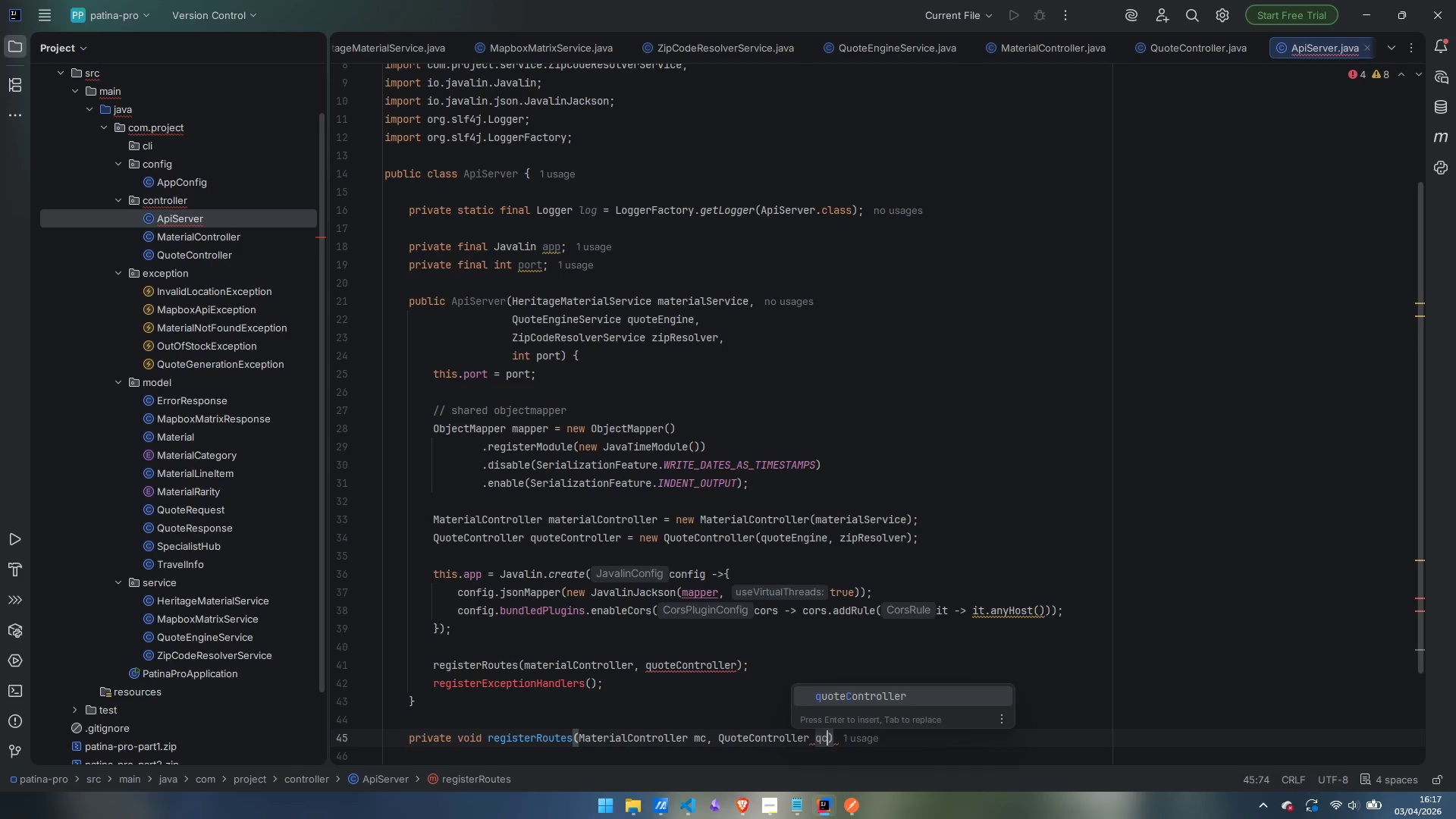 
key(ArrowRight)
 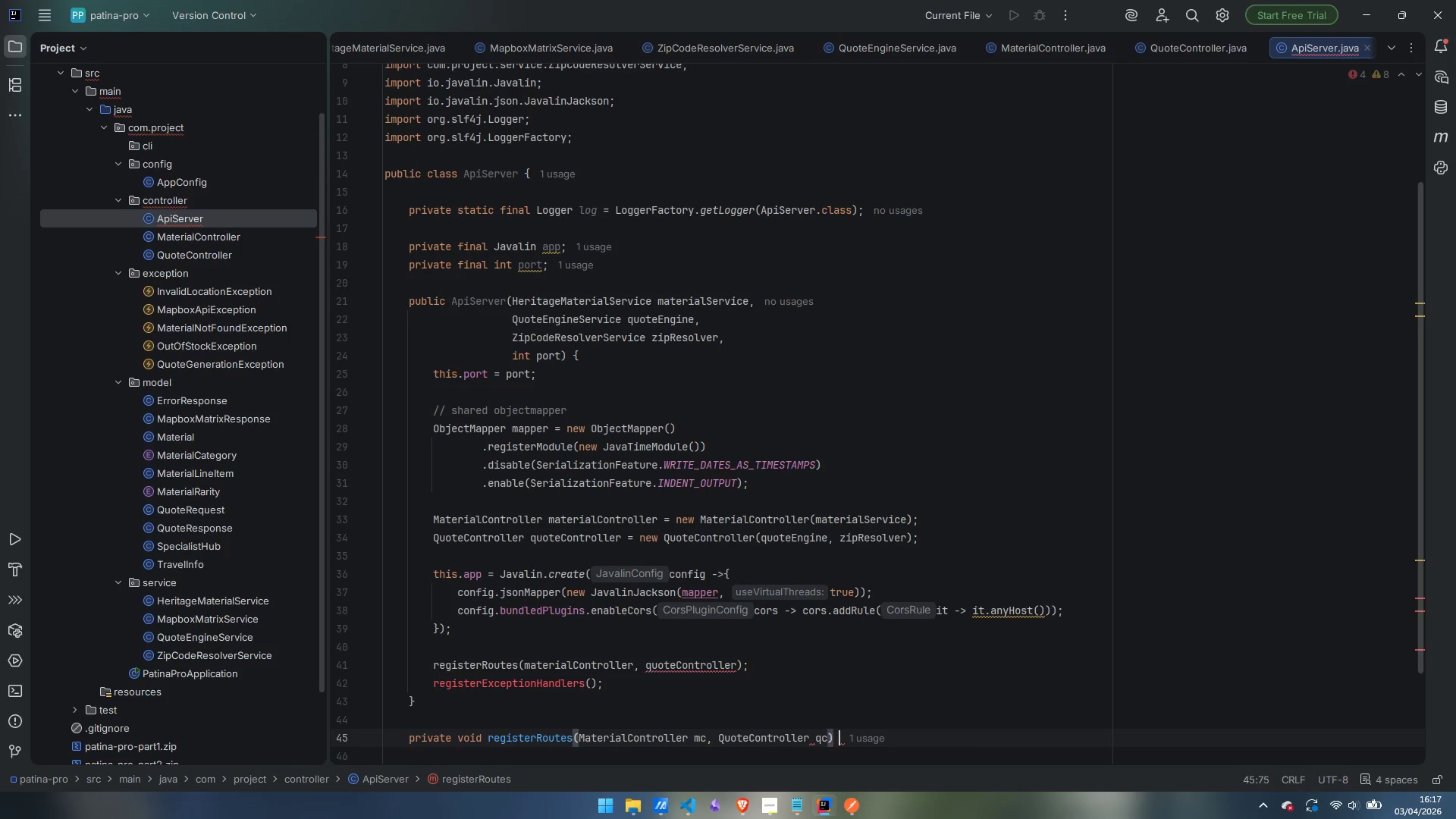 
key(Space)
 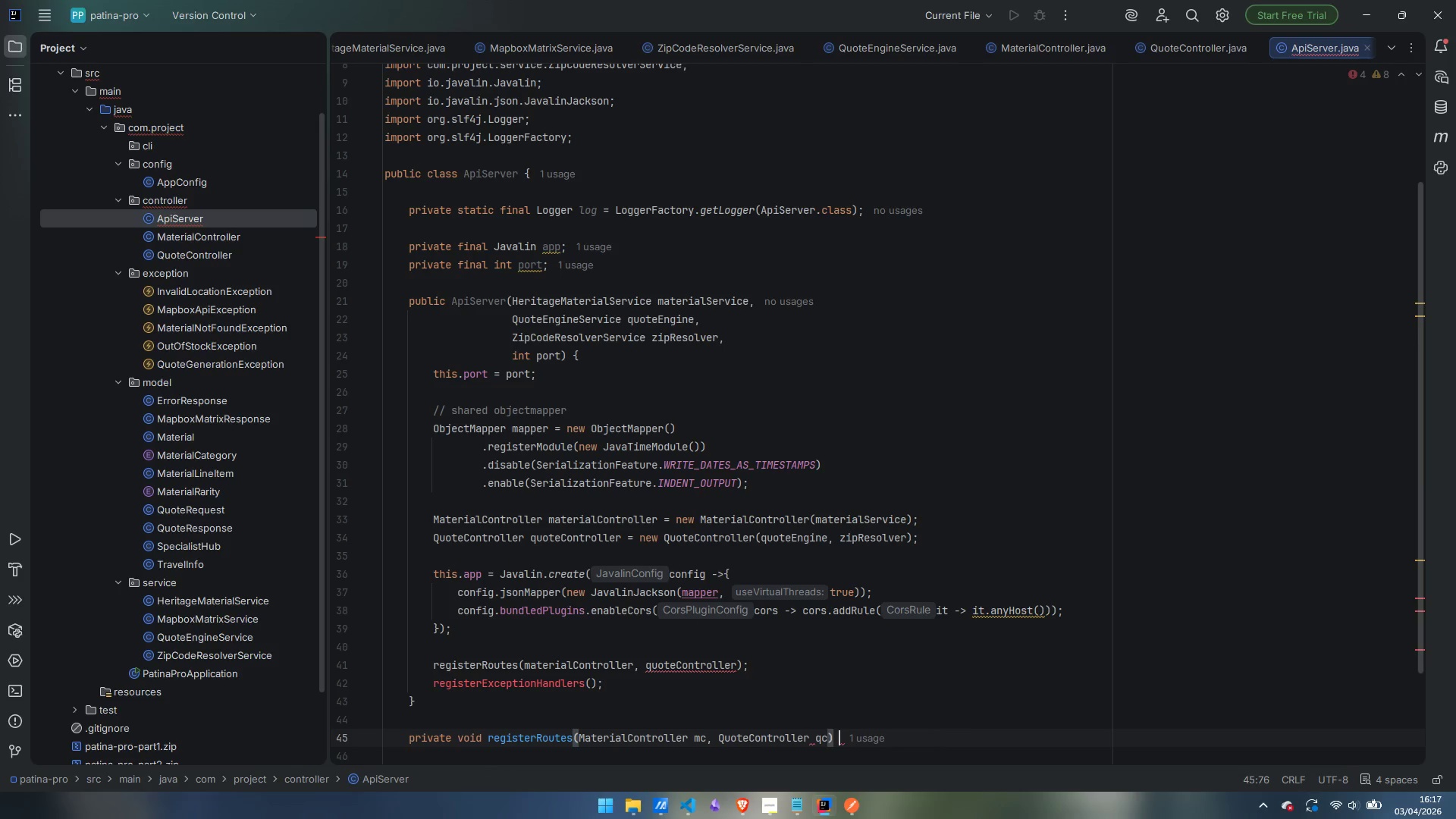 
key(Shift+BracketLeft)
 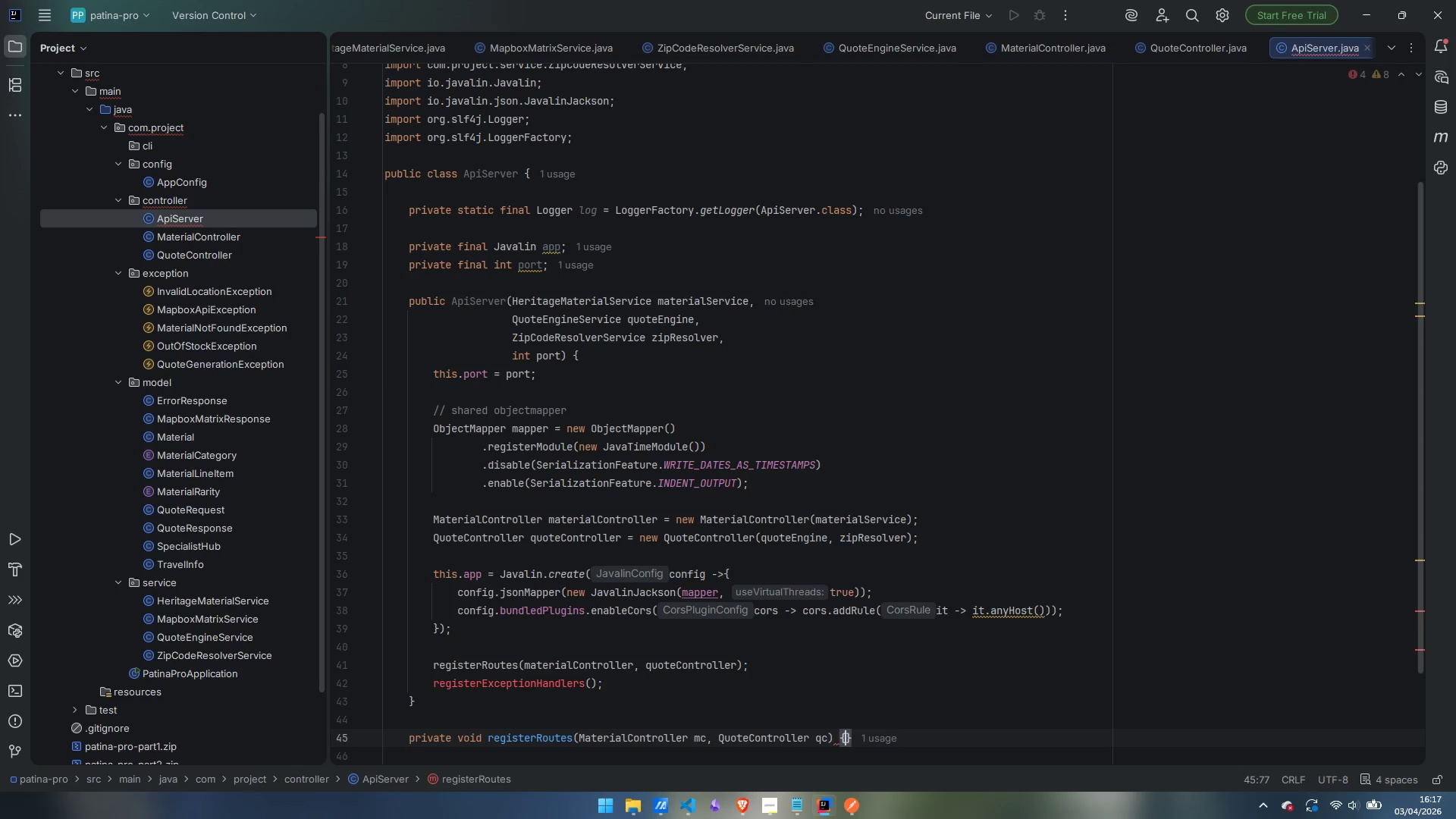 
key(Enter)
 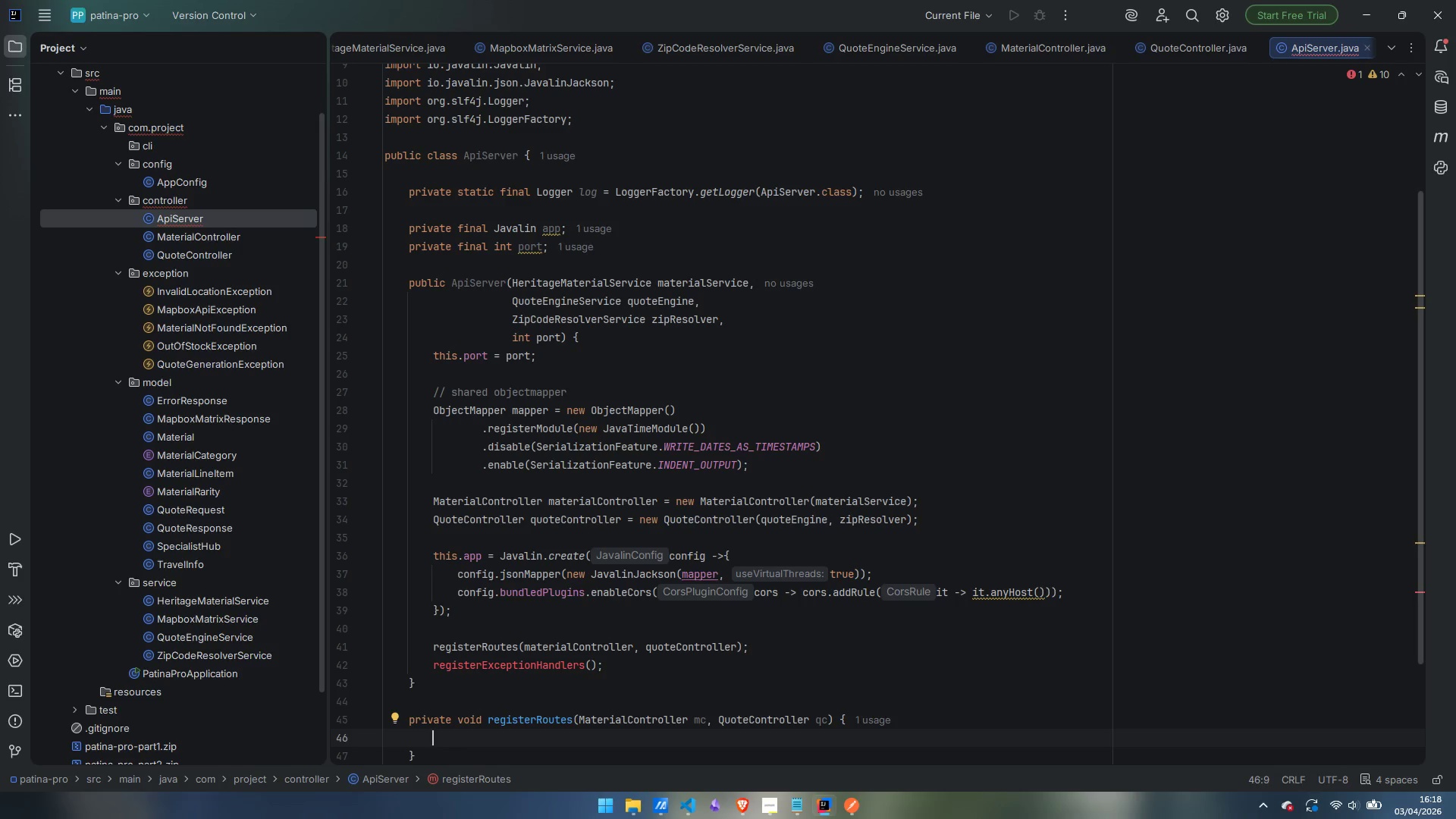 
wait(21.86)
 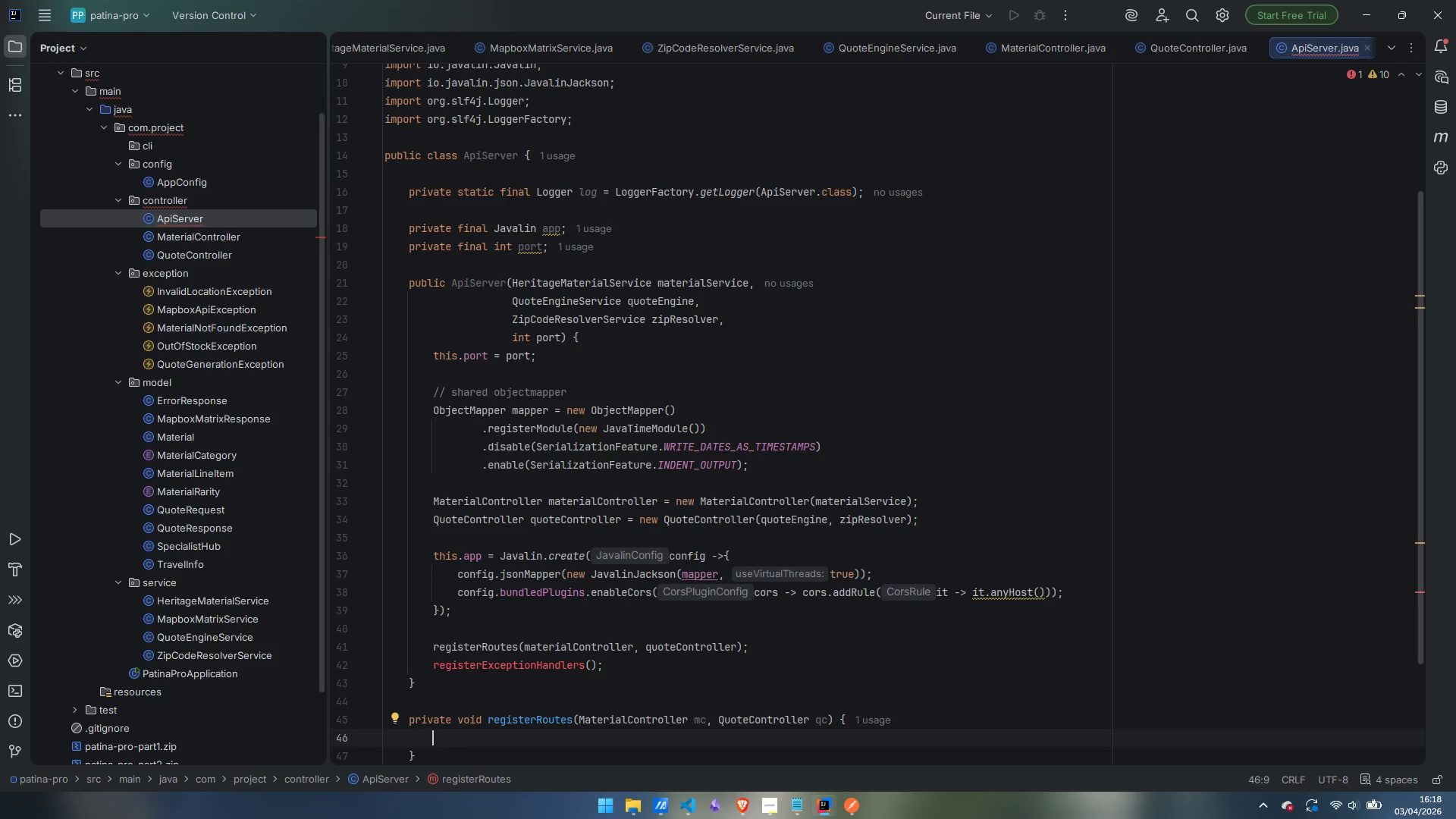 
scroll: coordinate [558, 398], scroll_direction: down, amount: 3.0
 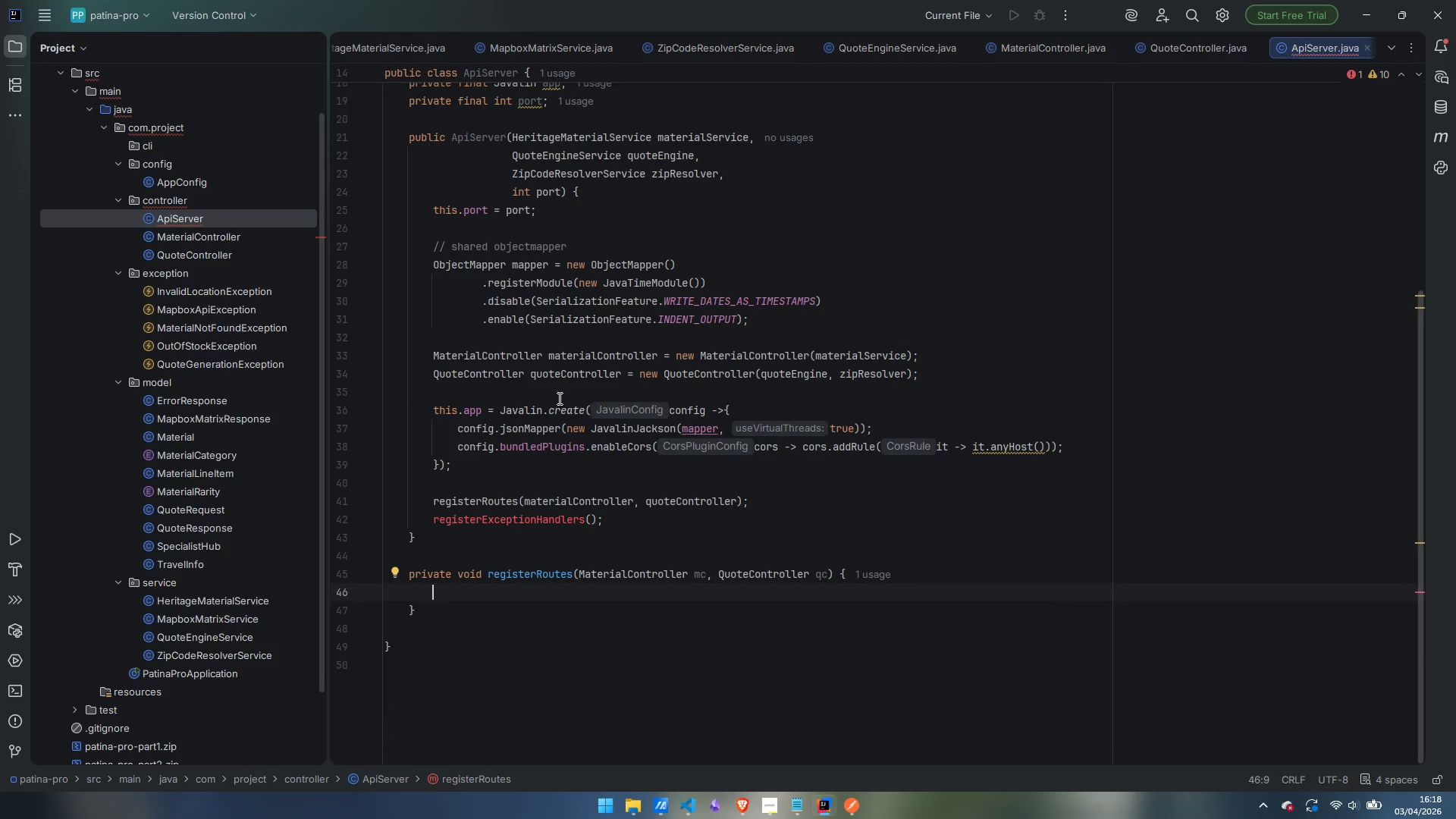 
type(app.get)
 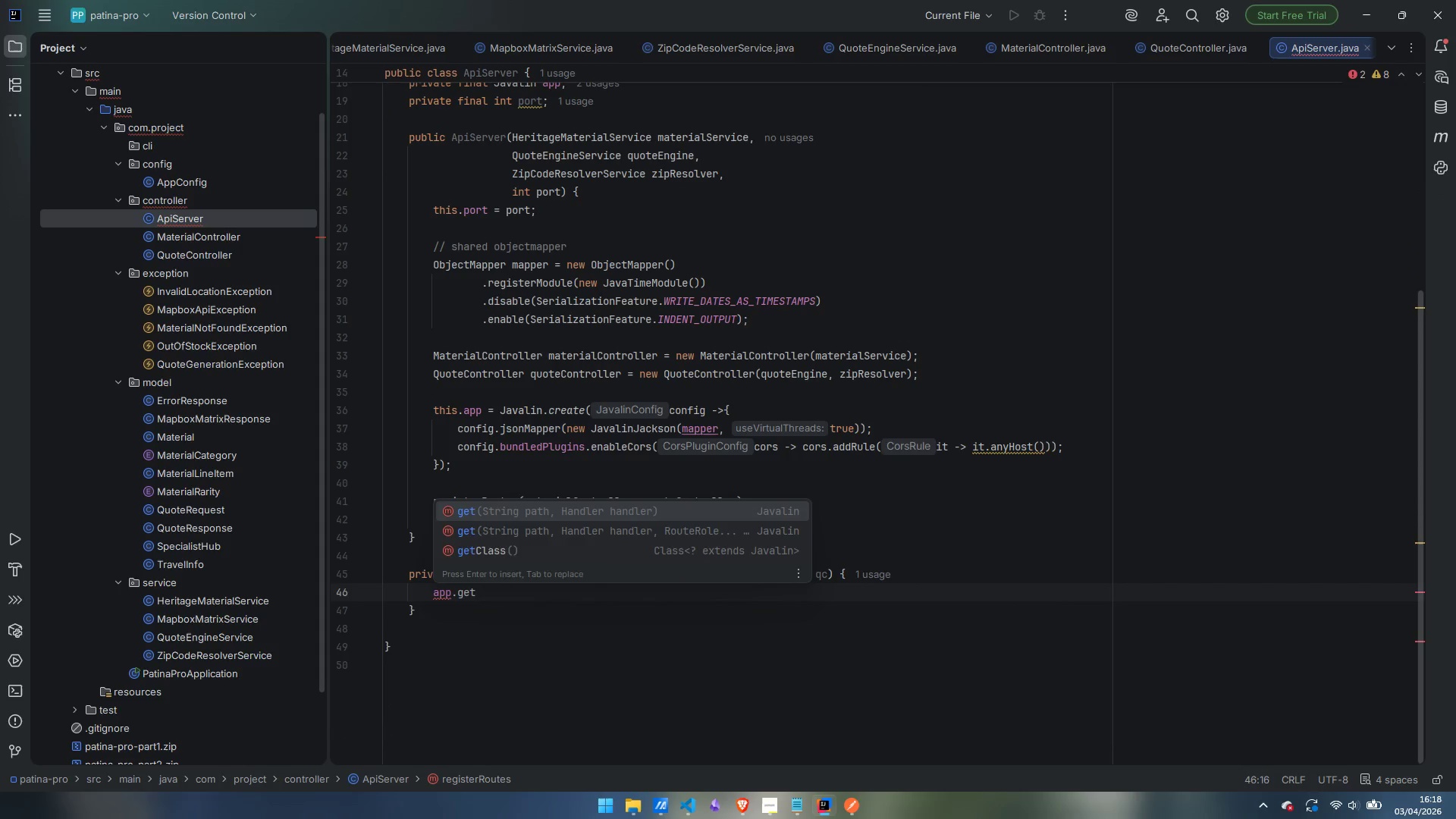 
key(Enter)
 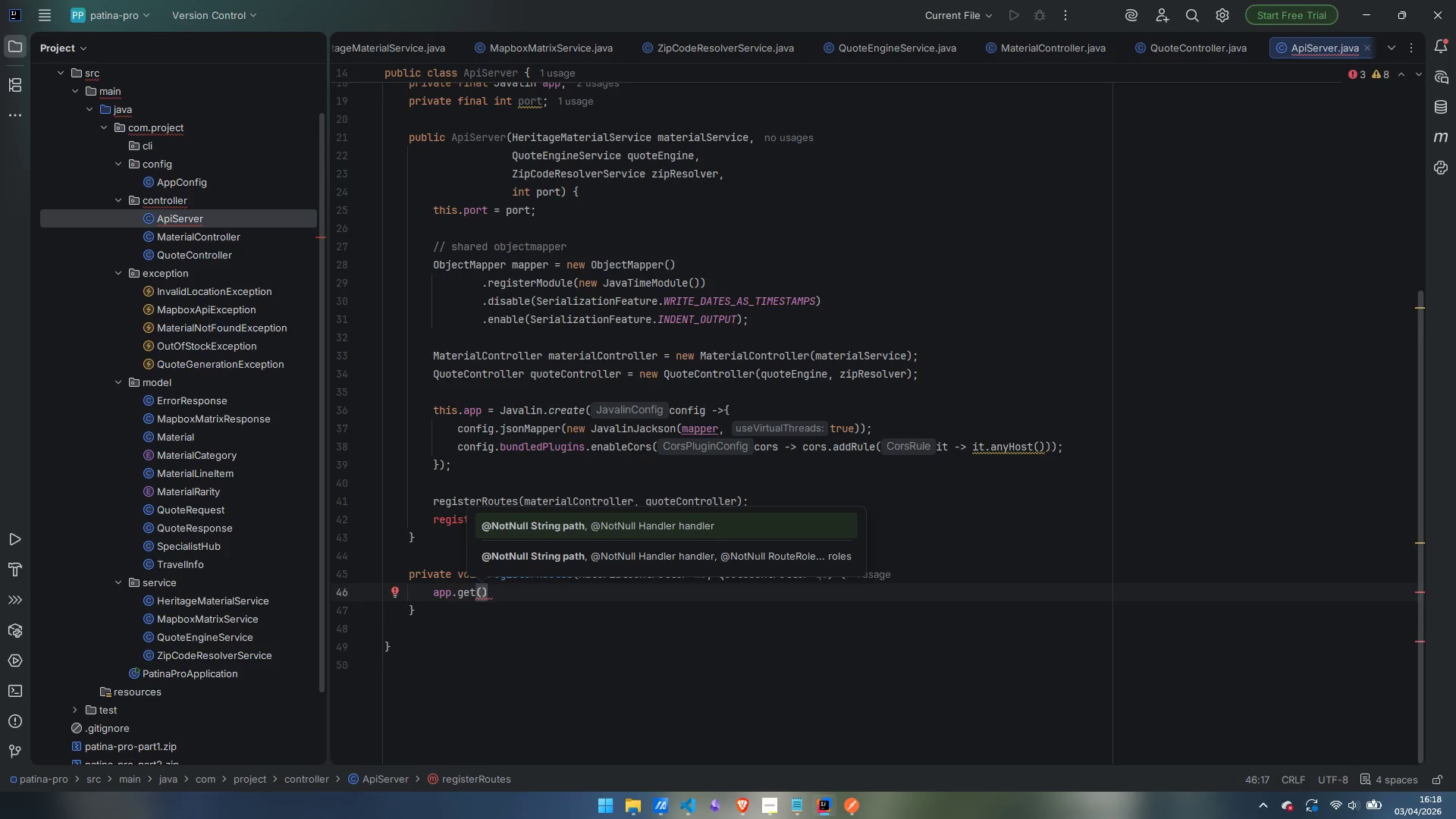 
wait(7.38)
 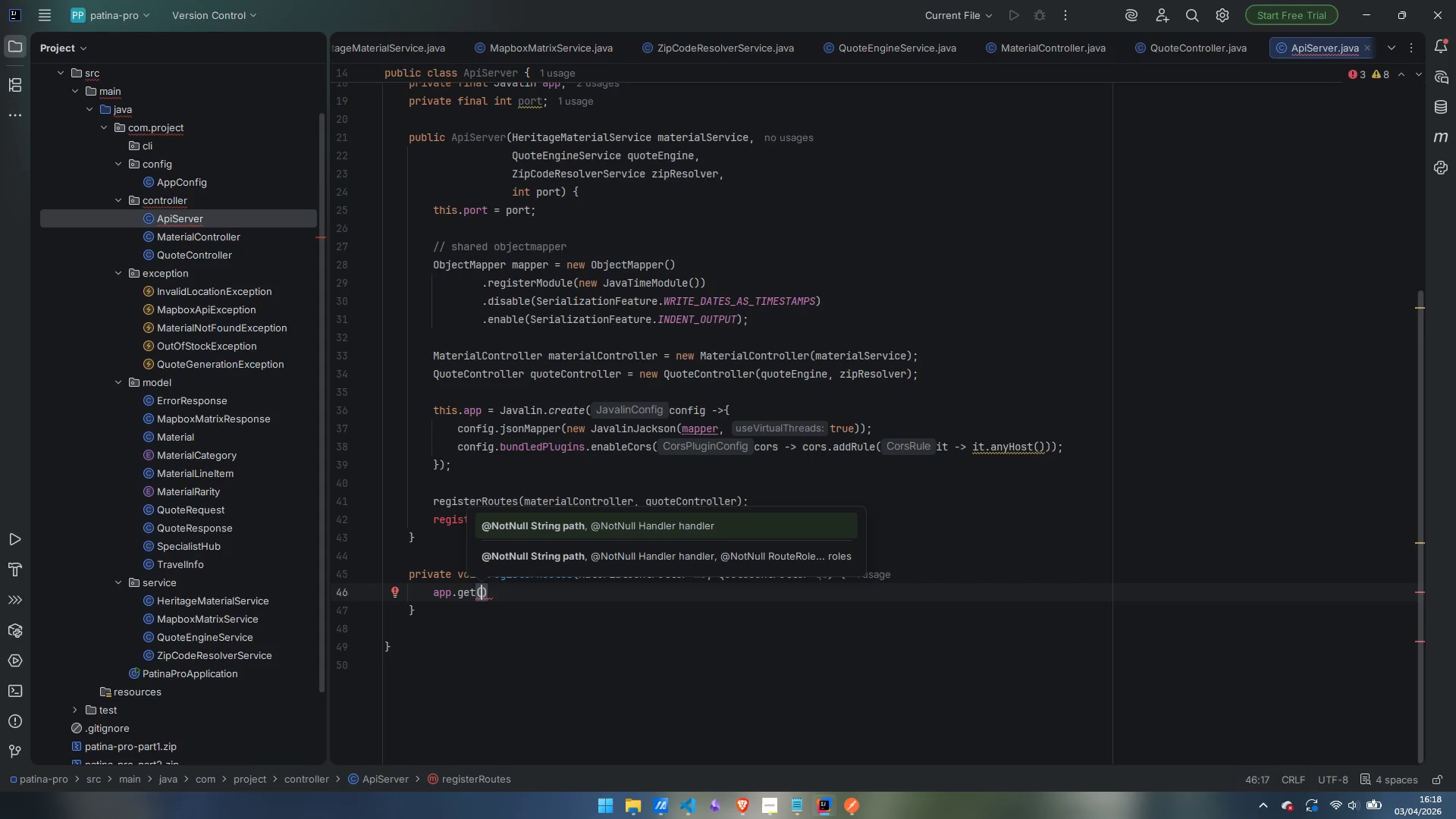 
type("?API/v1)
 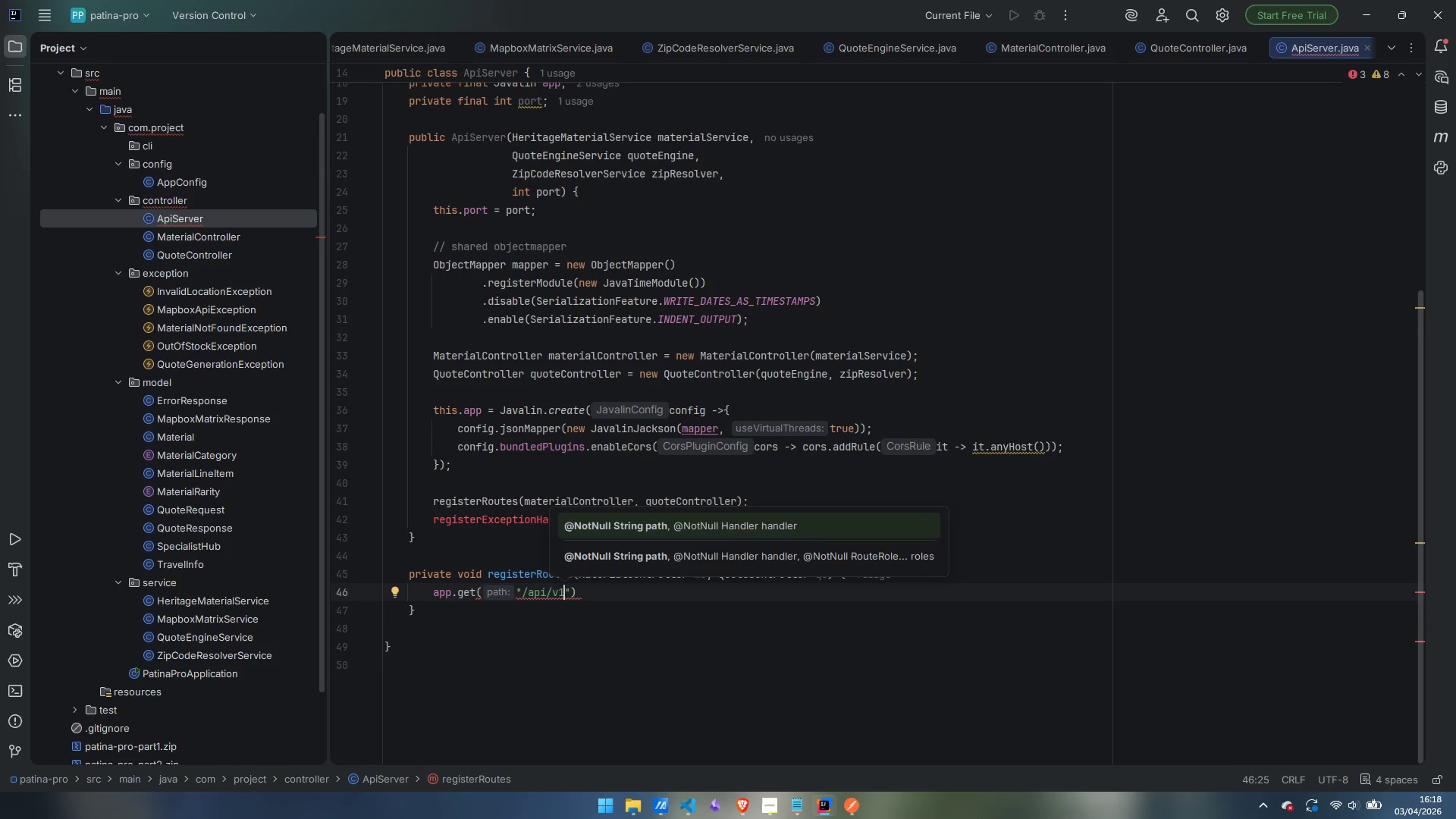 
key(Backspace)
key(Backspace)
type(vq2)
key(Backspace)
key(Backspace)
type(1/materials)
 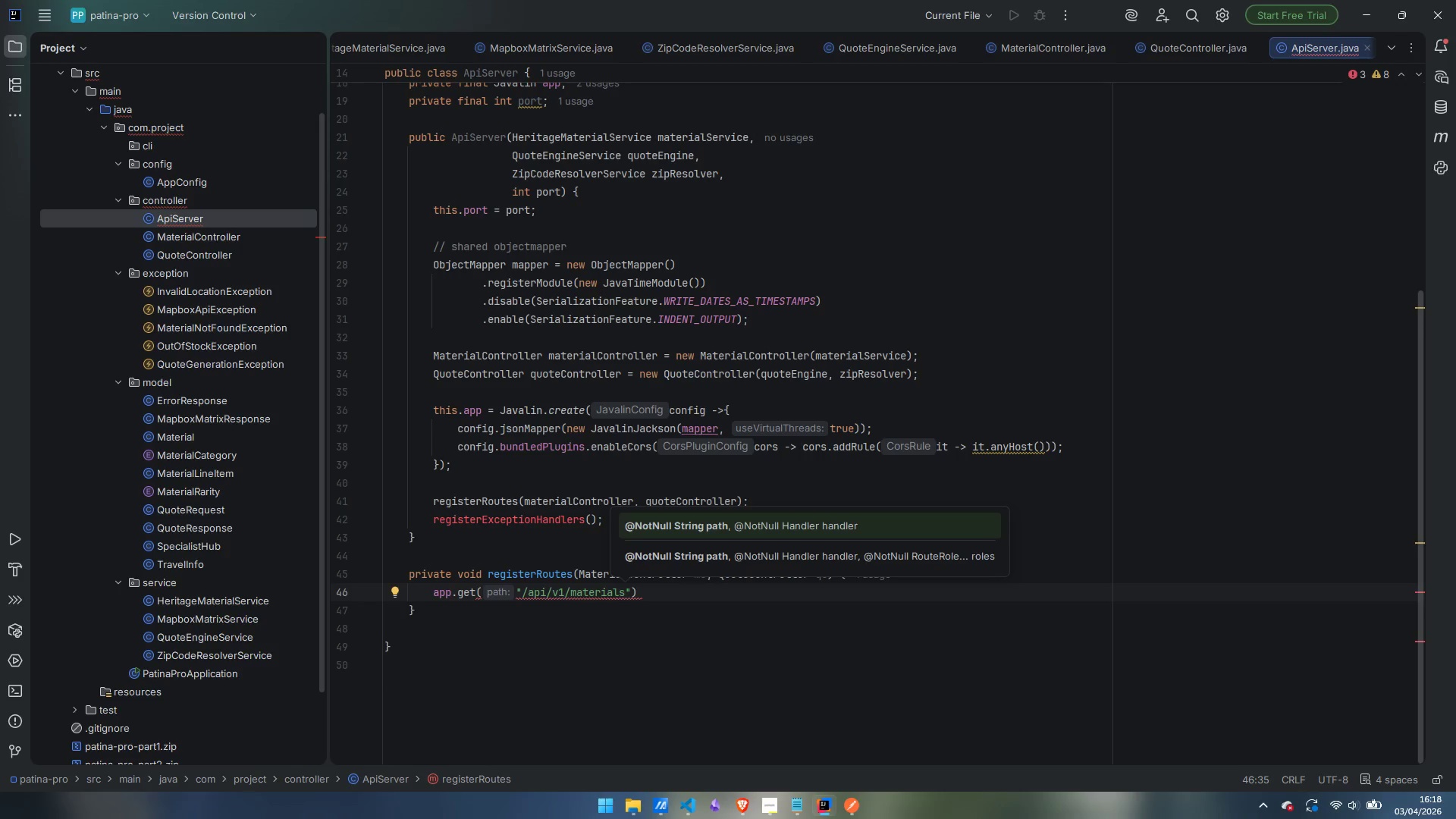 
key(ArrowRight)
 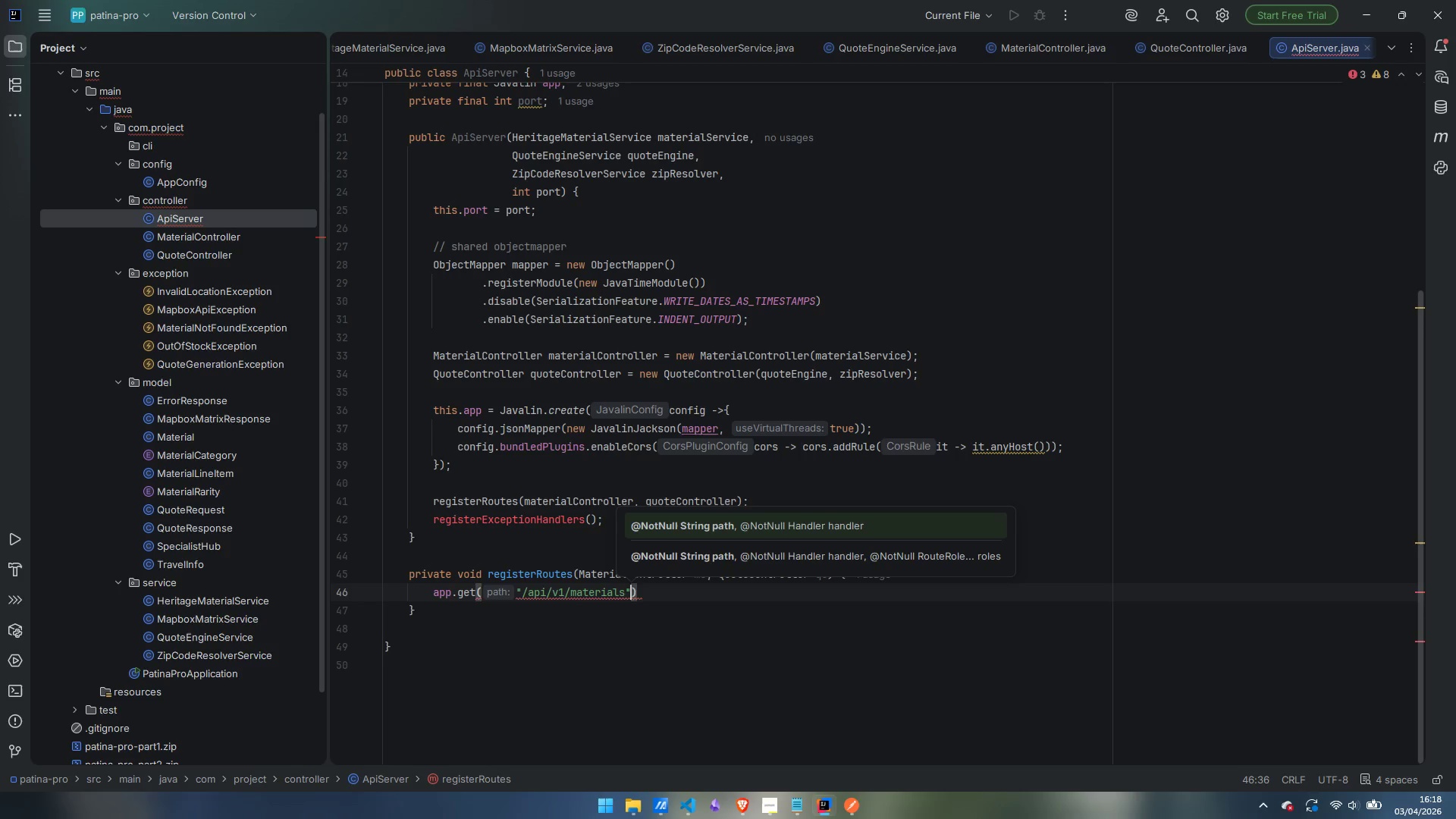 
type(, mc::getAll)
 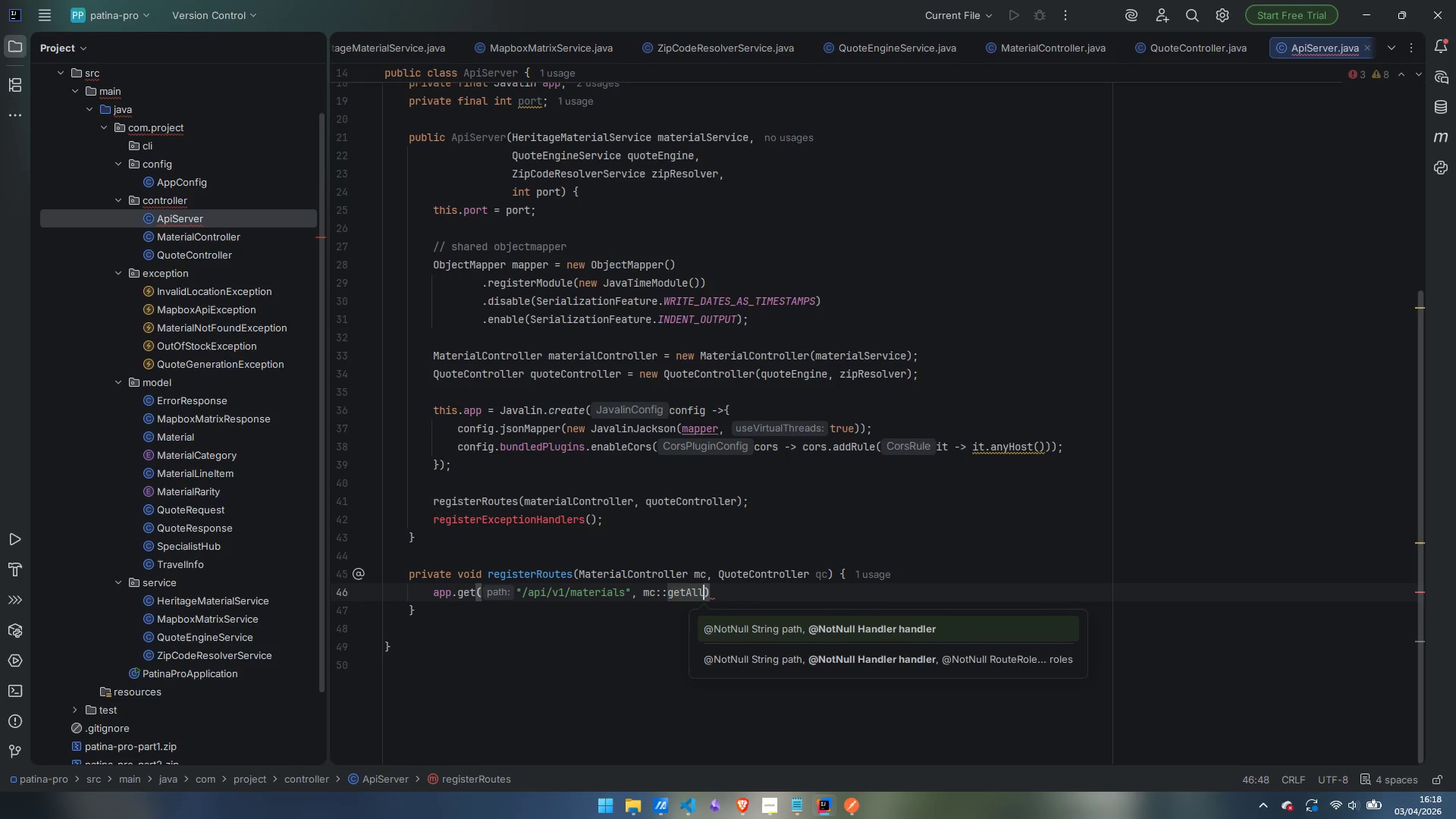 
key(ArrowRight)
 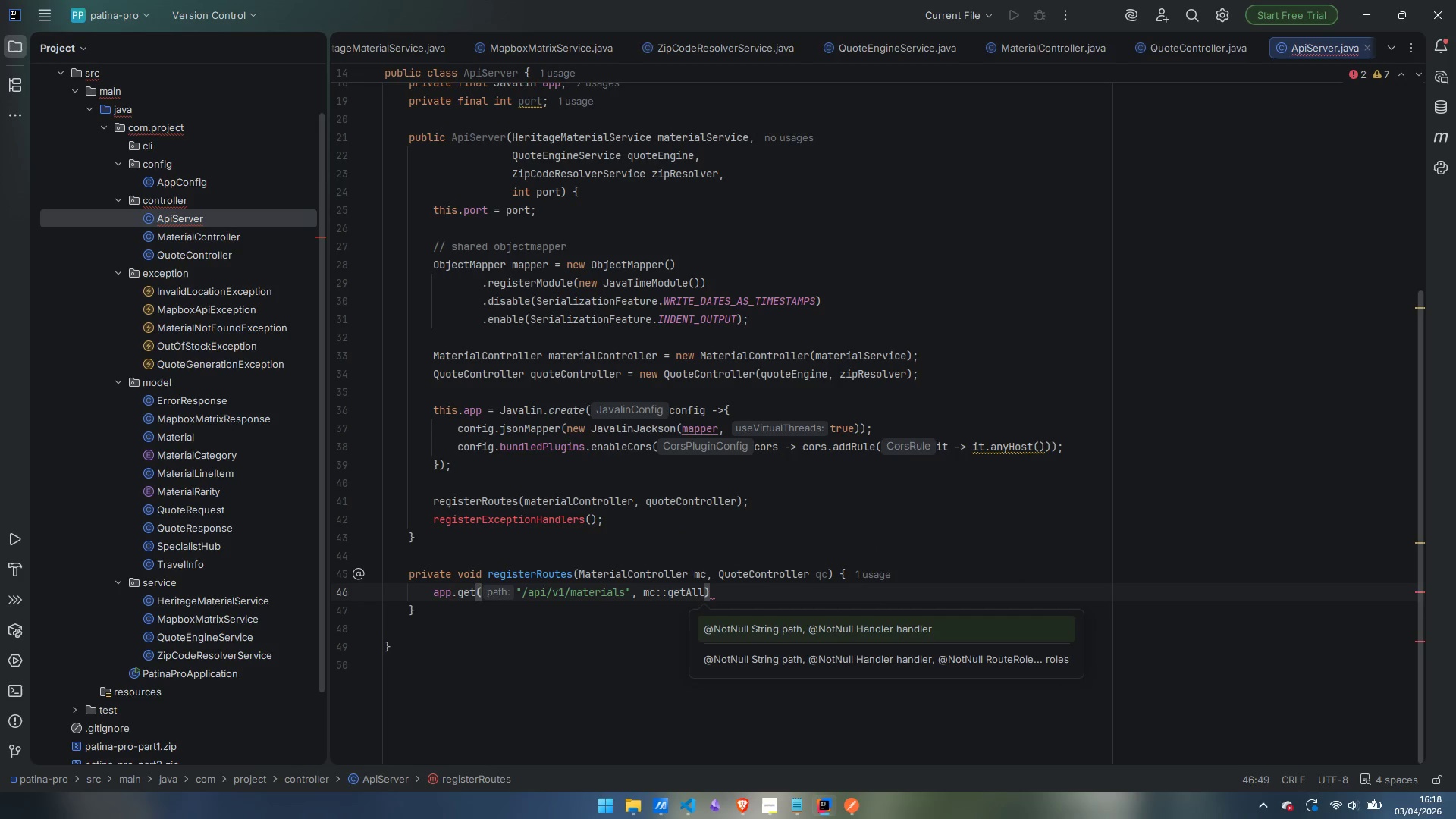 
key(Semicolon)
 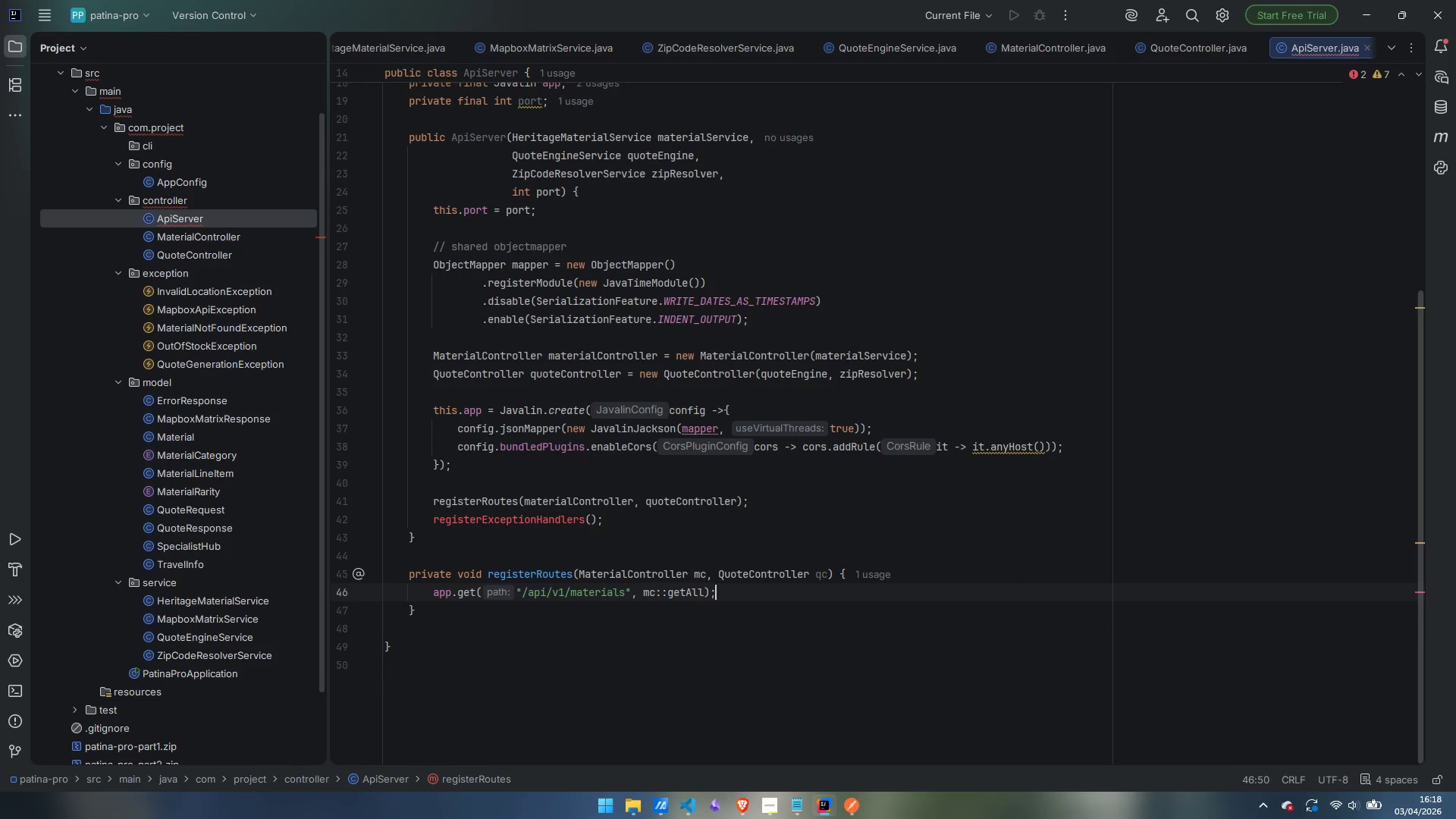 
key(Enter)
 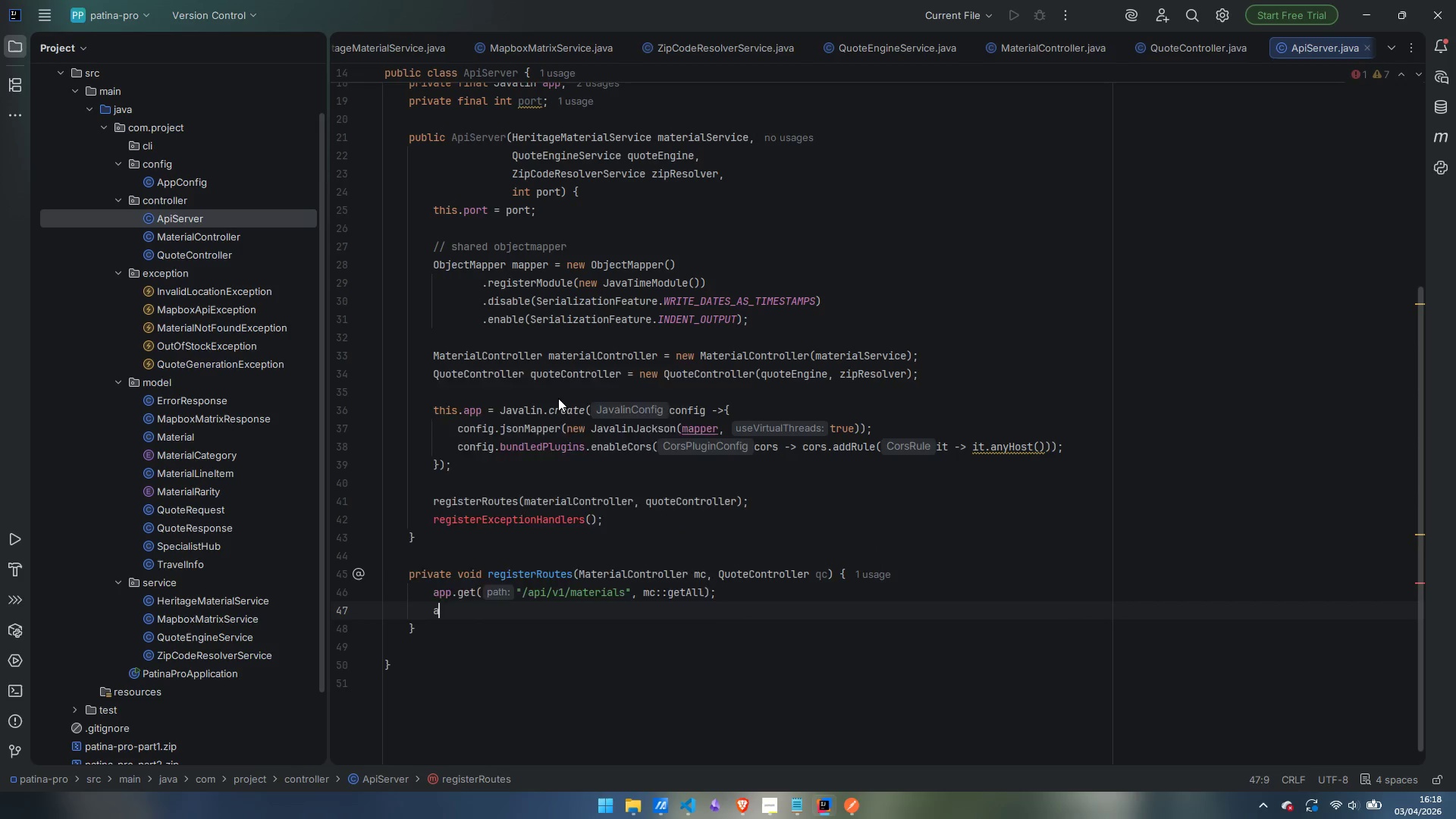 
type(app.get("/api/v1/materials/sarch)
 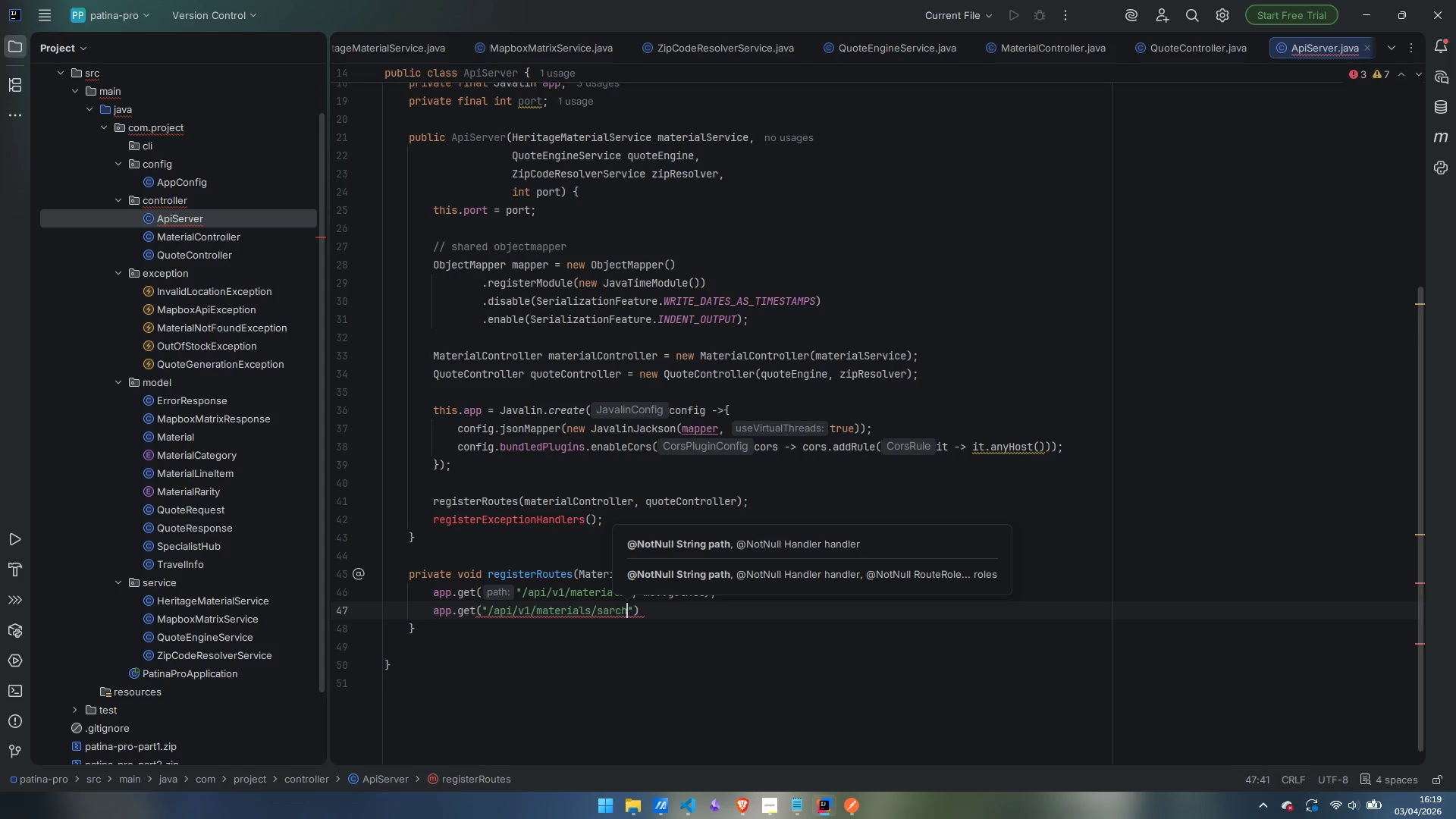 
 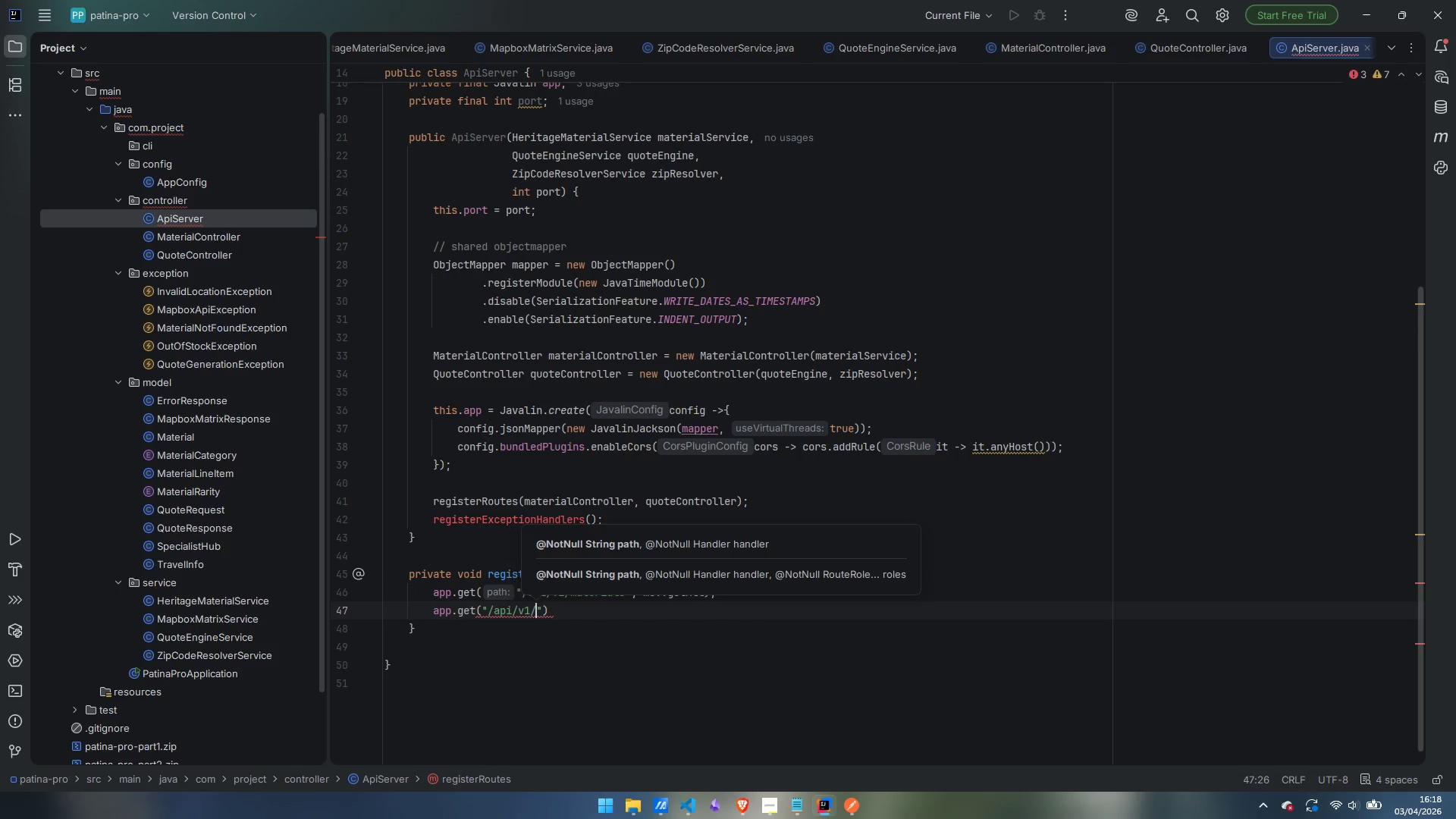 
hold_key(key=ControlLeft, duration=0.91)
 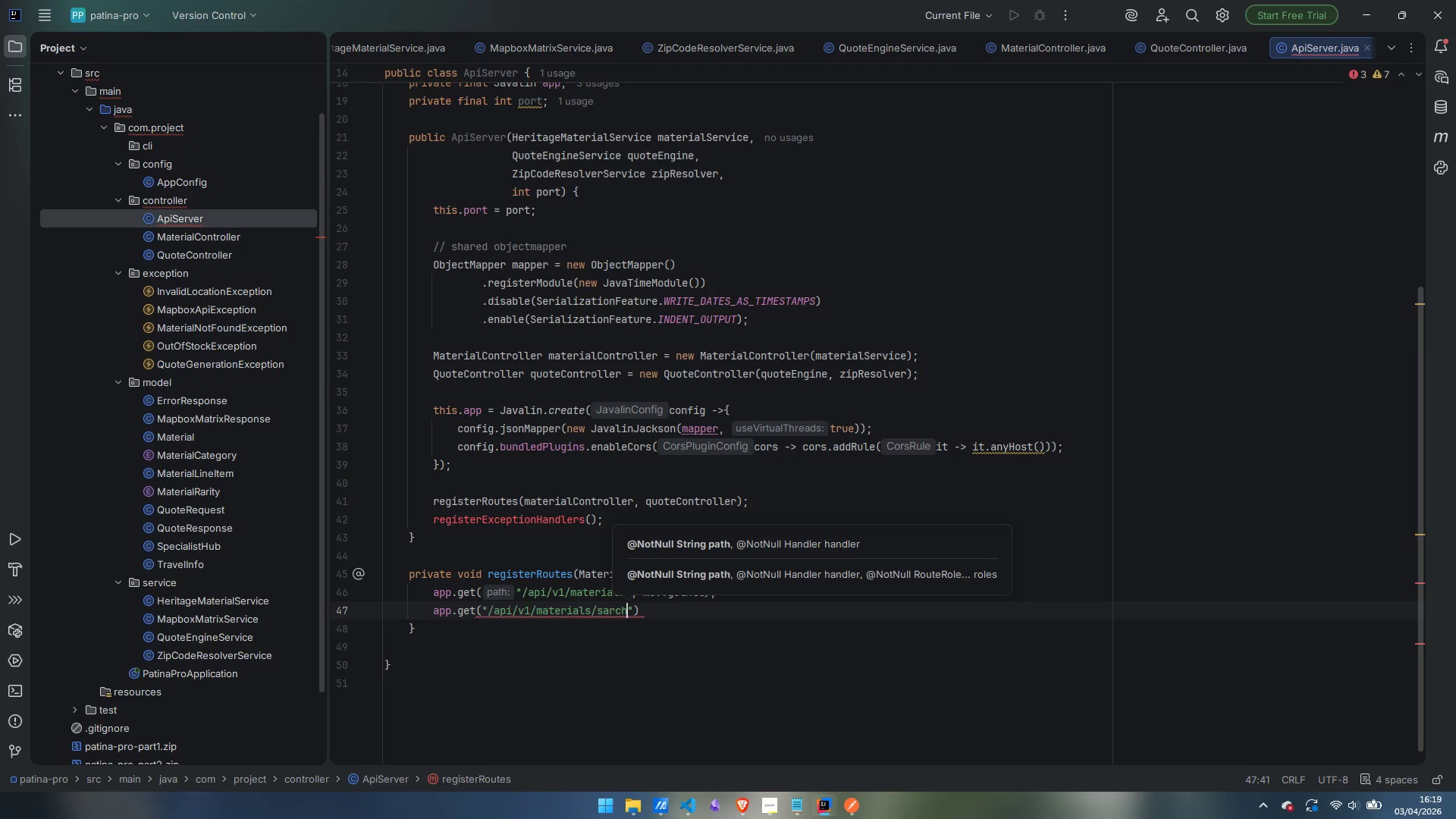 
key(ArrowLeft)
 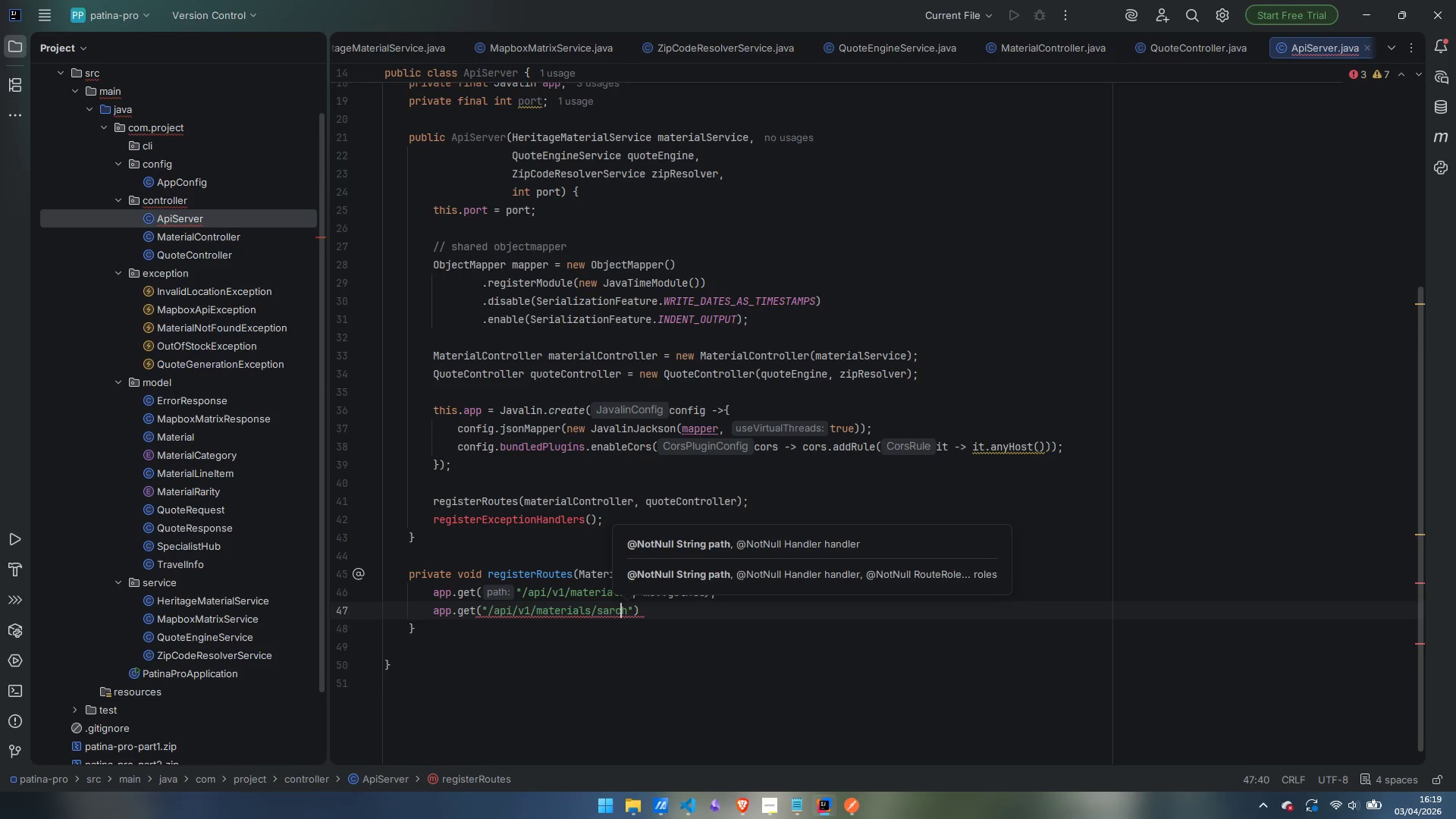 
key(ArrowRight)
 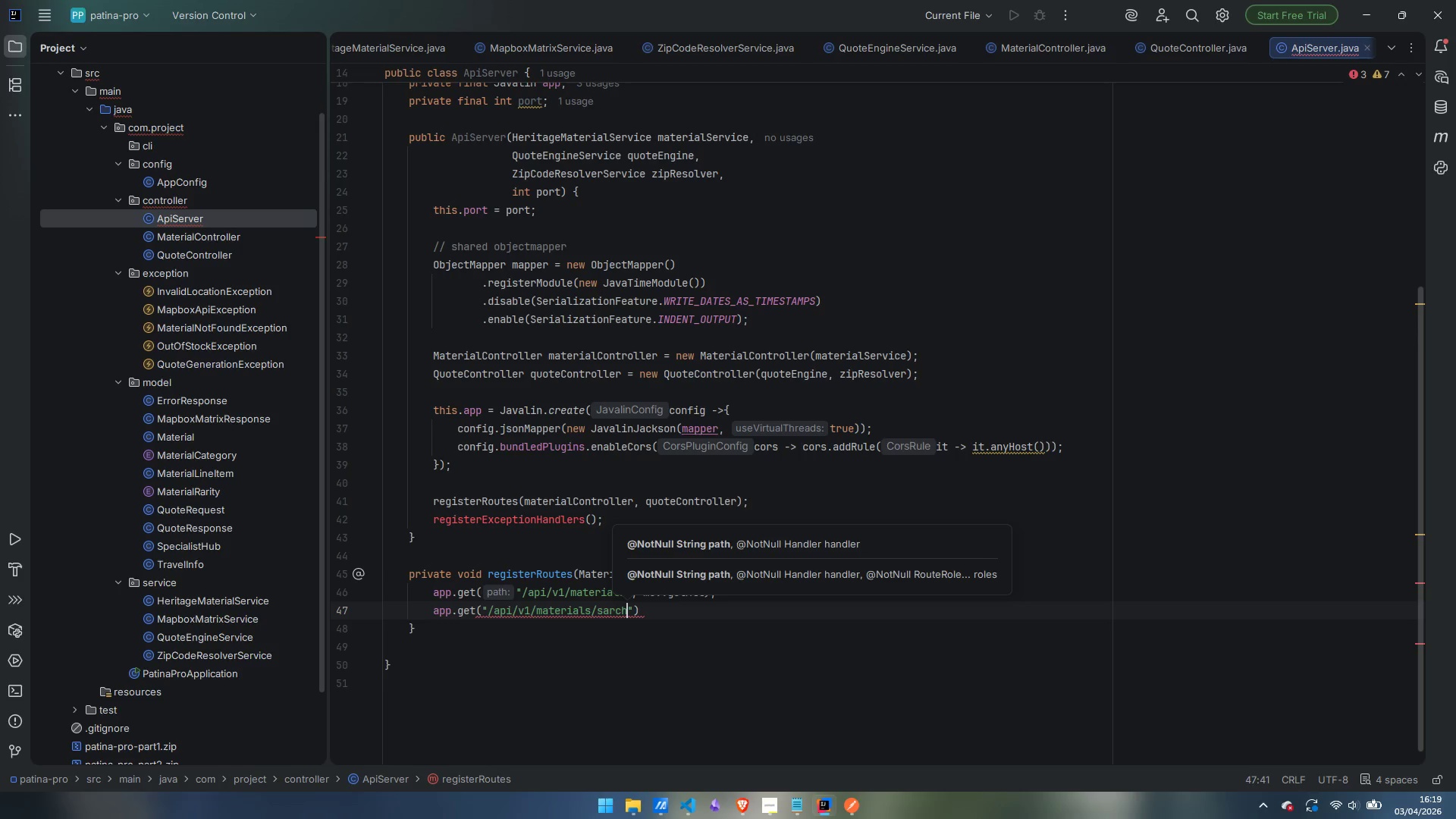 
key(Control+ArrowLeft)
 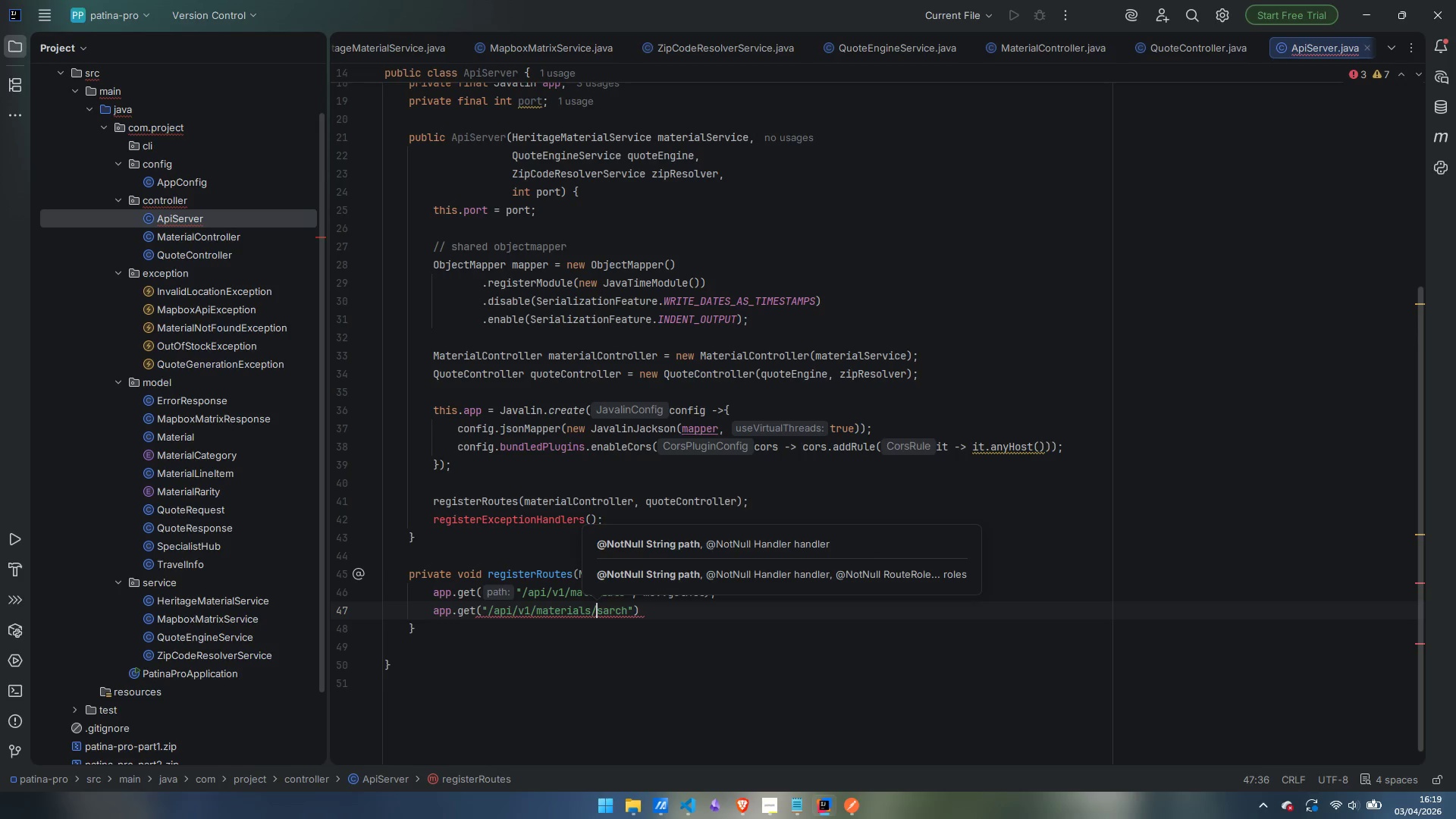 
key(ArrowRight)
 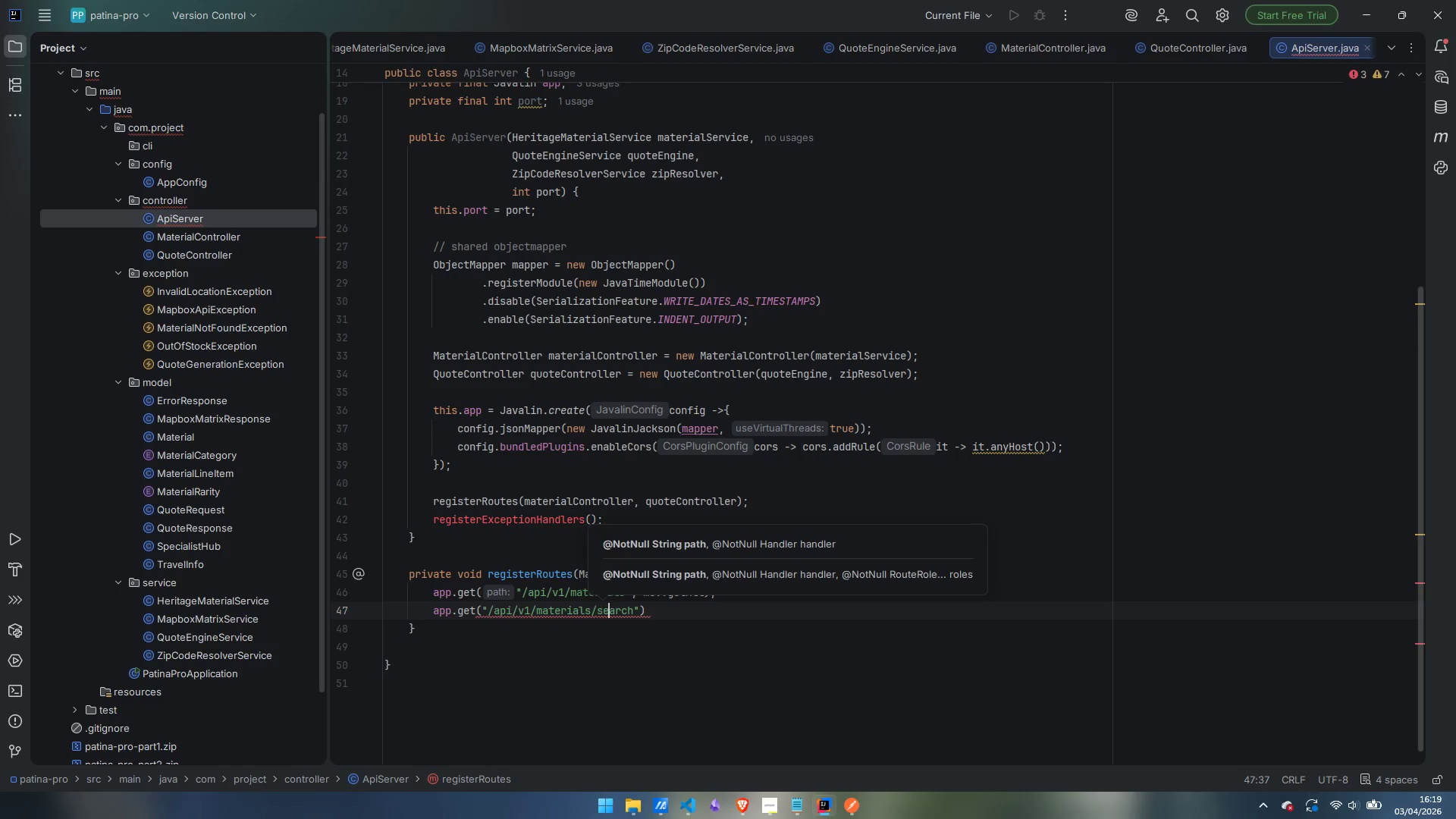 
key(E)
 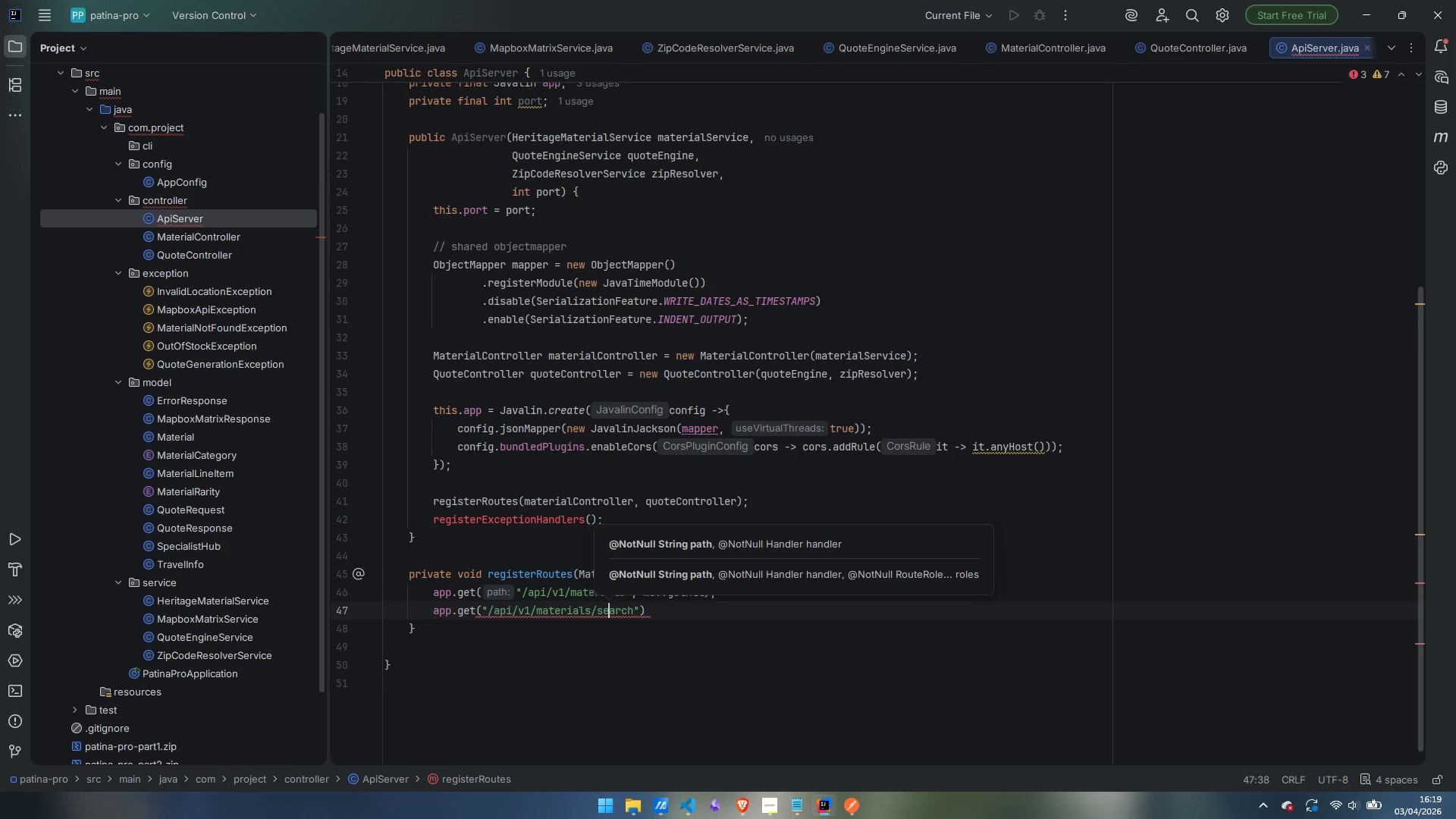 
key(Control+ArrowRight)
 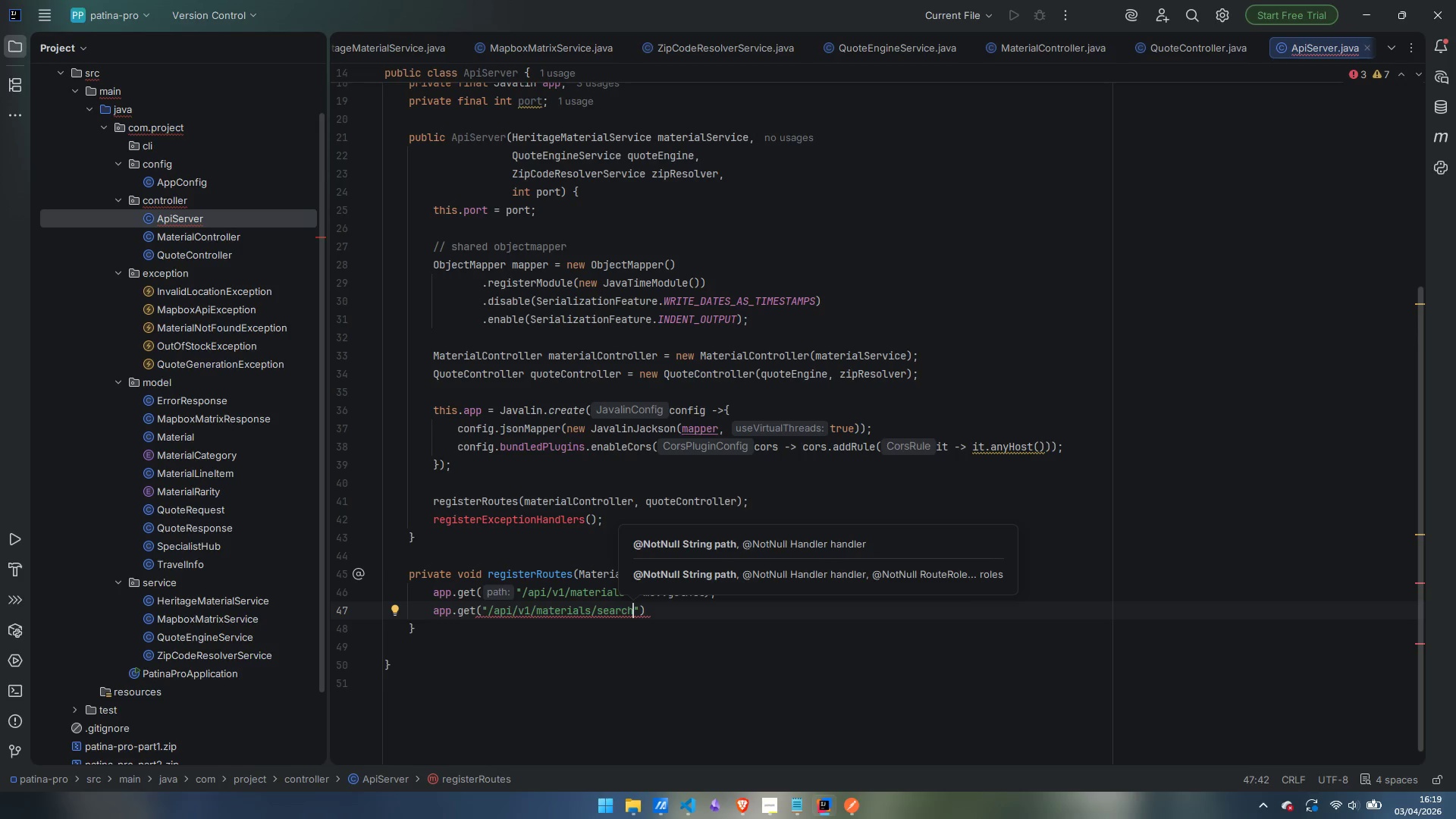 
key(Control+ArrowRight)
 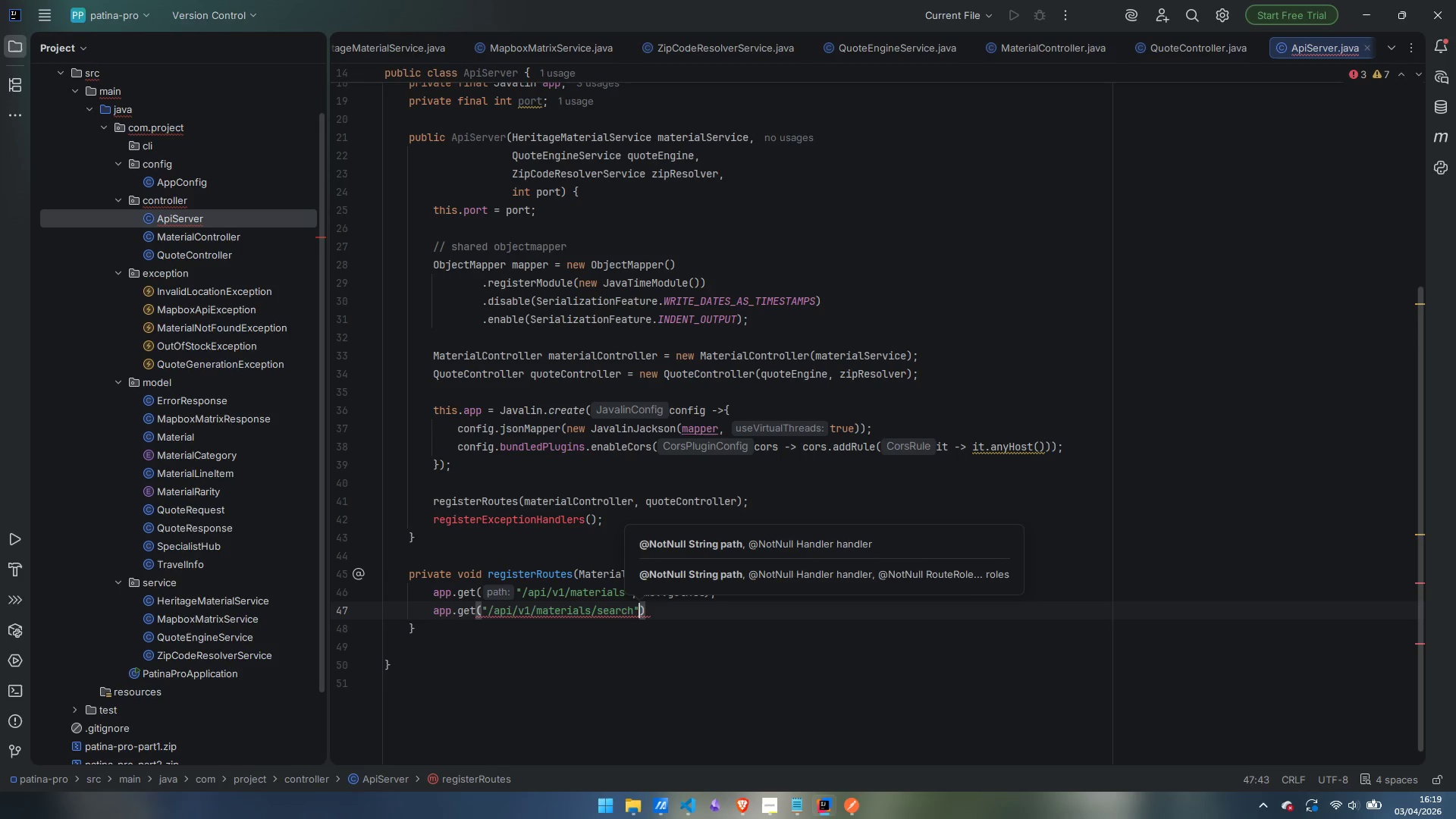 
key(Control+Comma)
 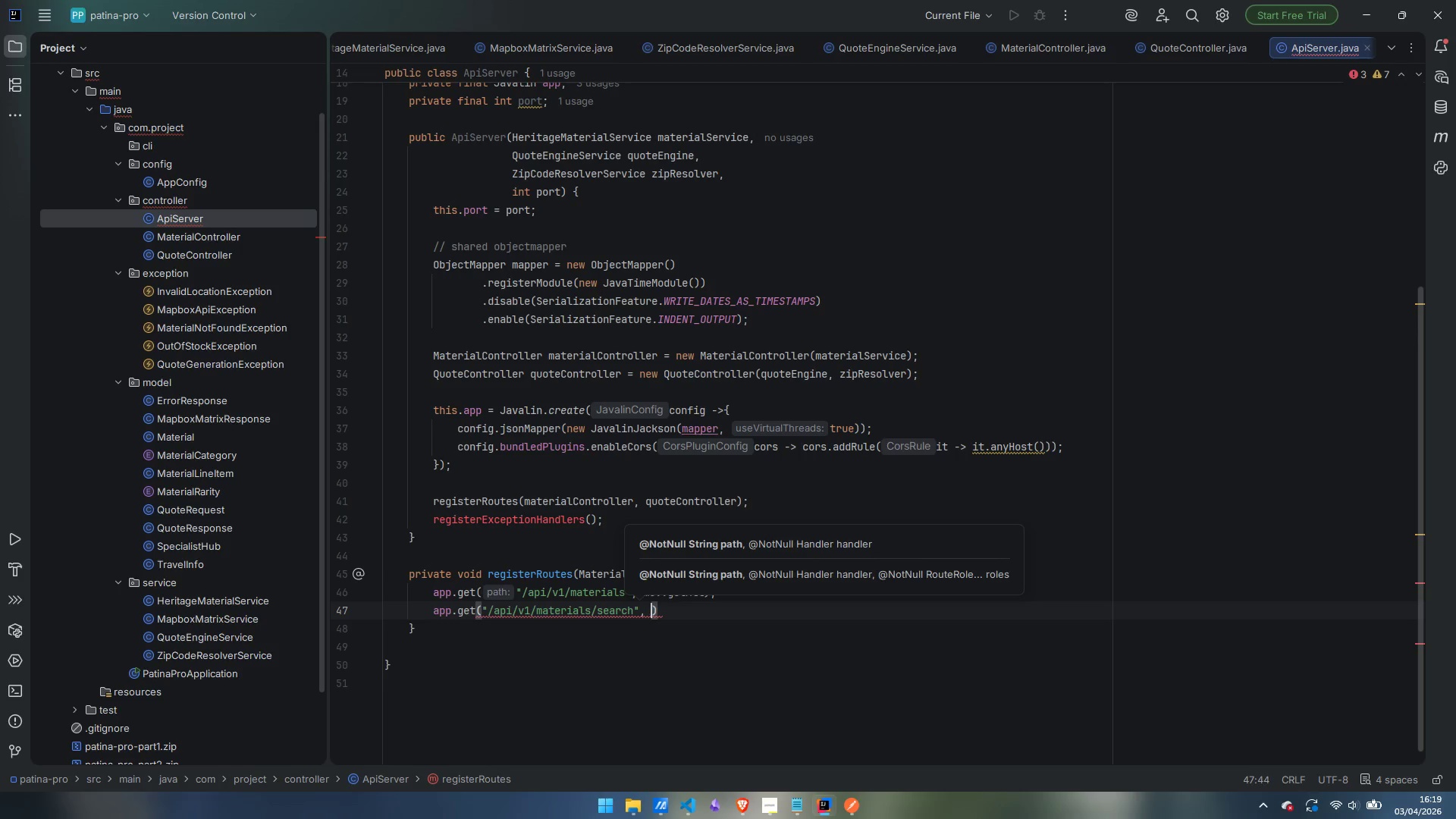 
key(Control+Space)
 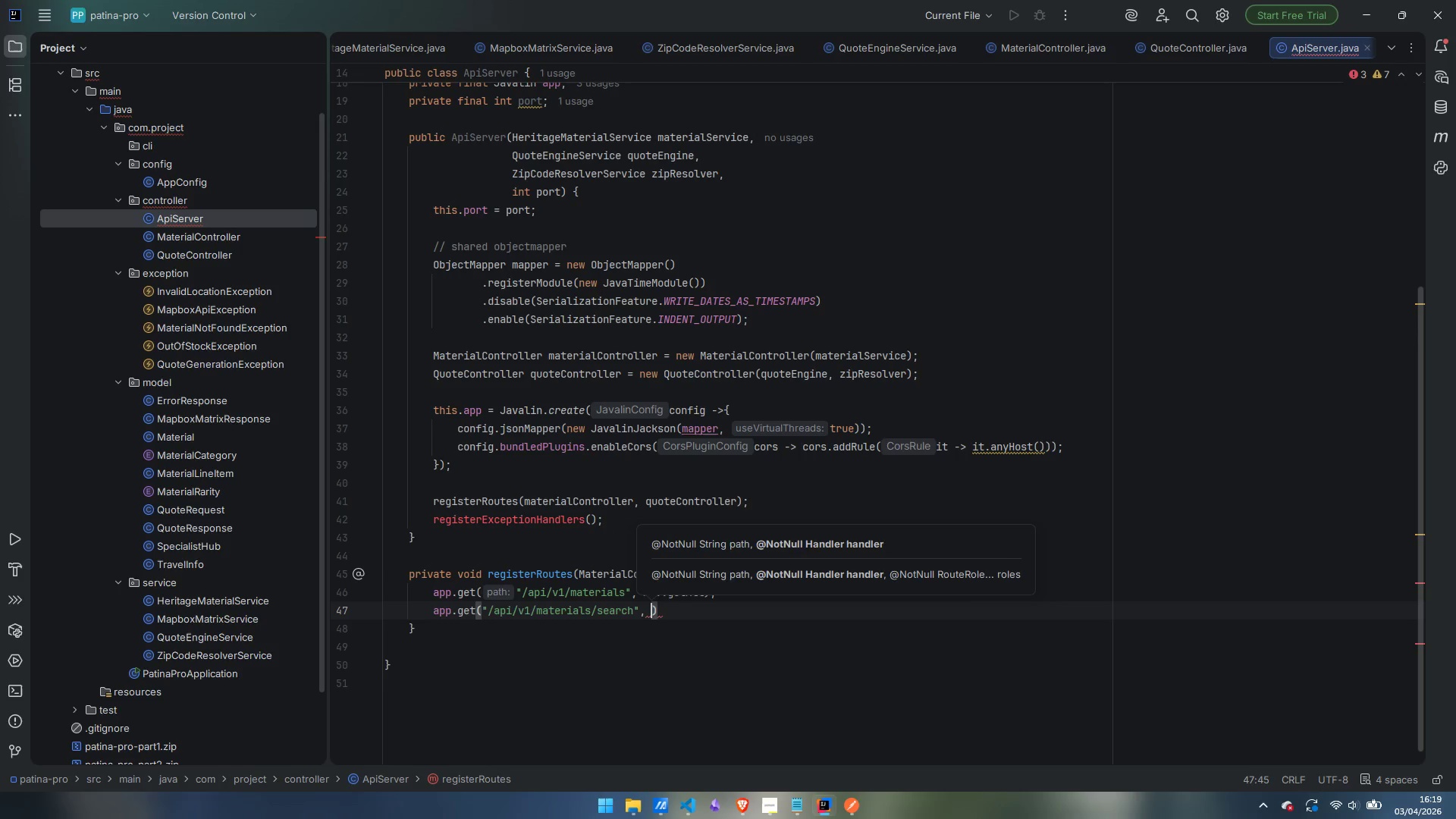 
type(mc::g)
key(Backspace)
type(search)
 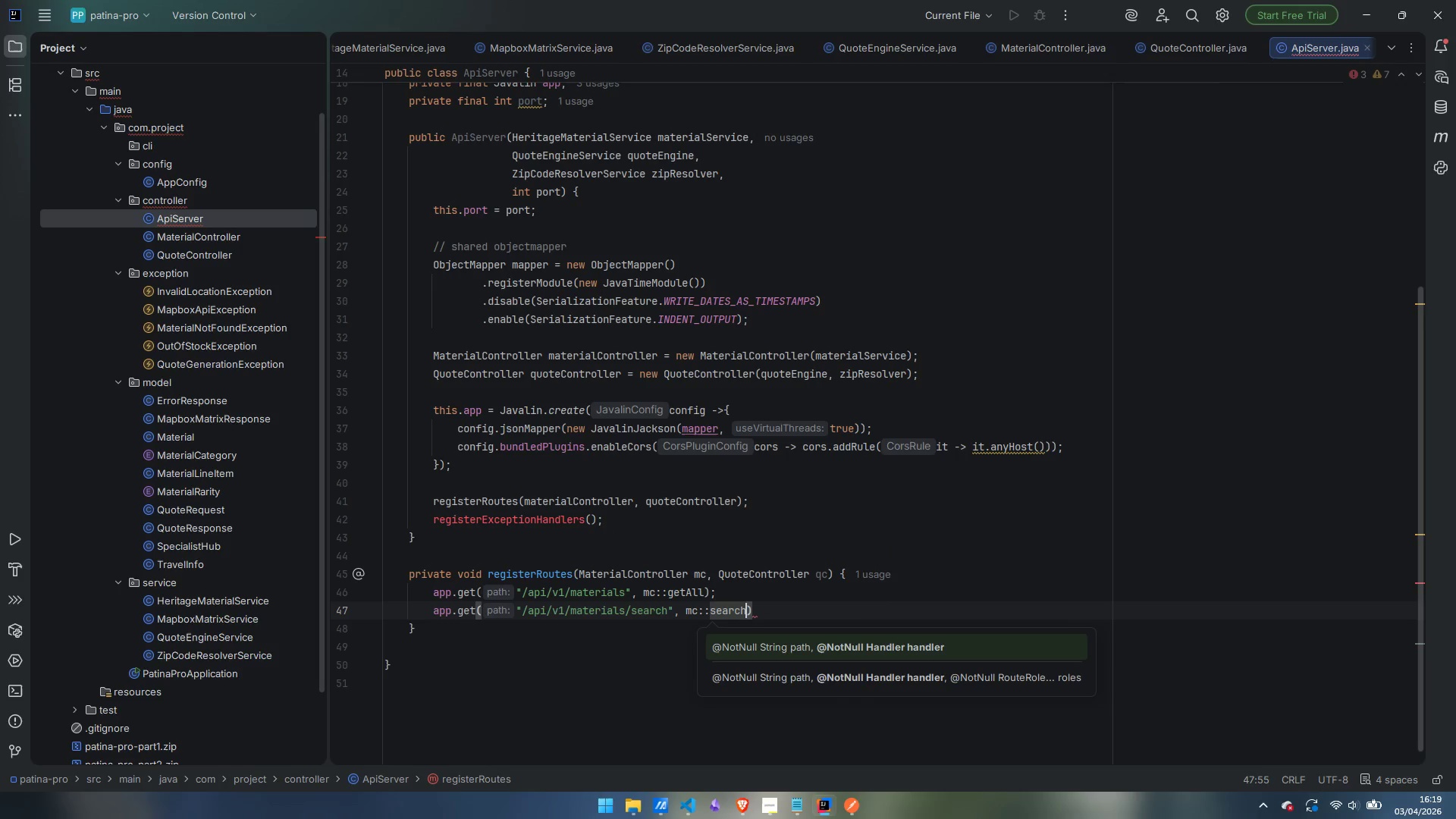 
key(ArrowRight)
 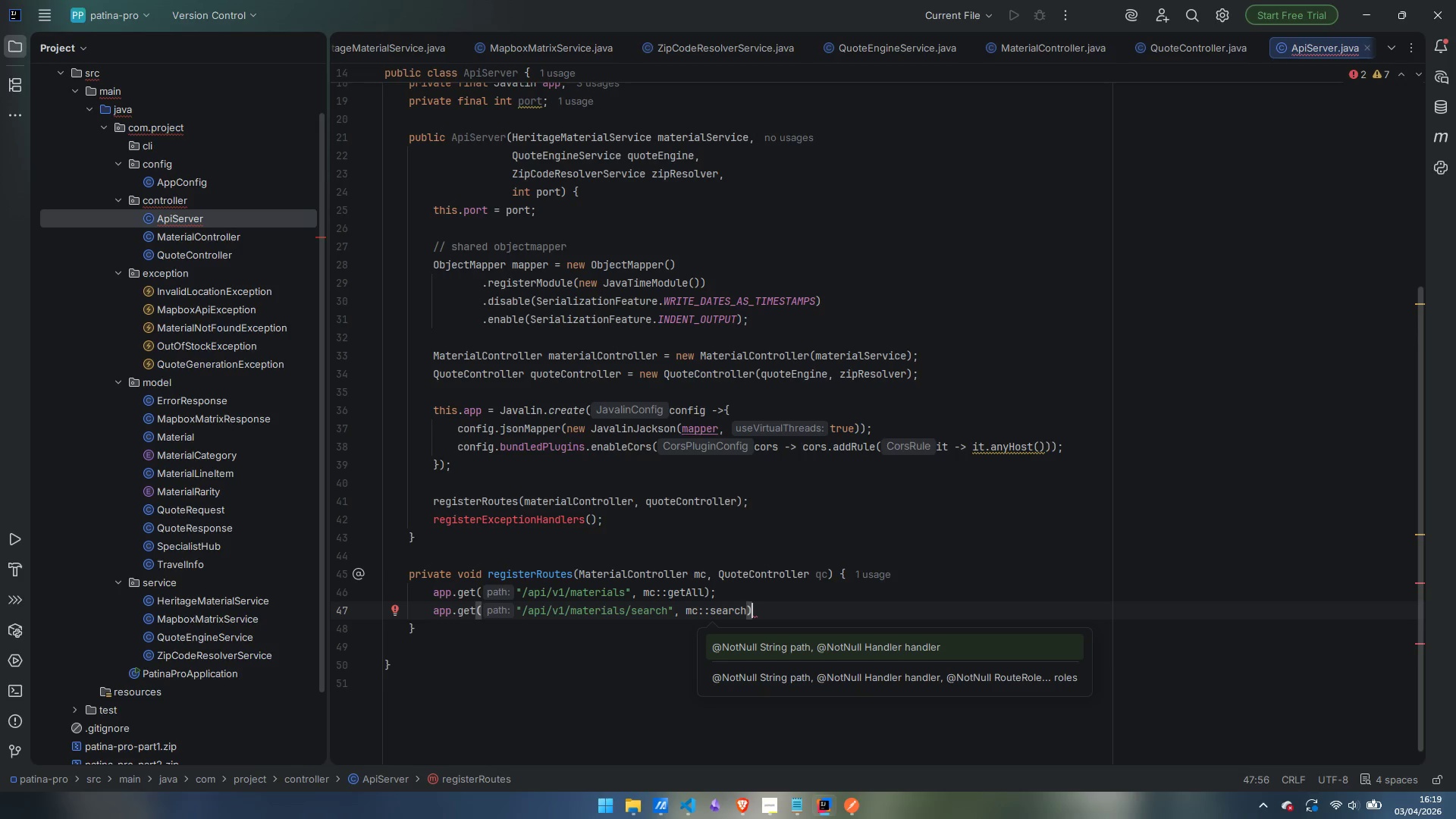 
key(Semicolon)
 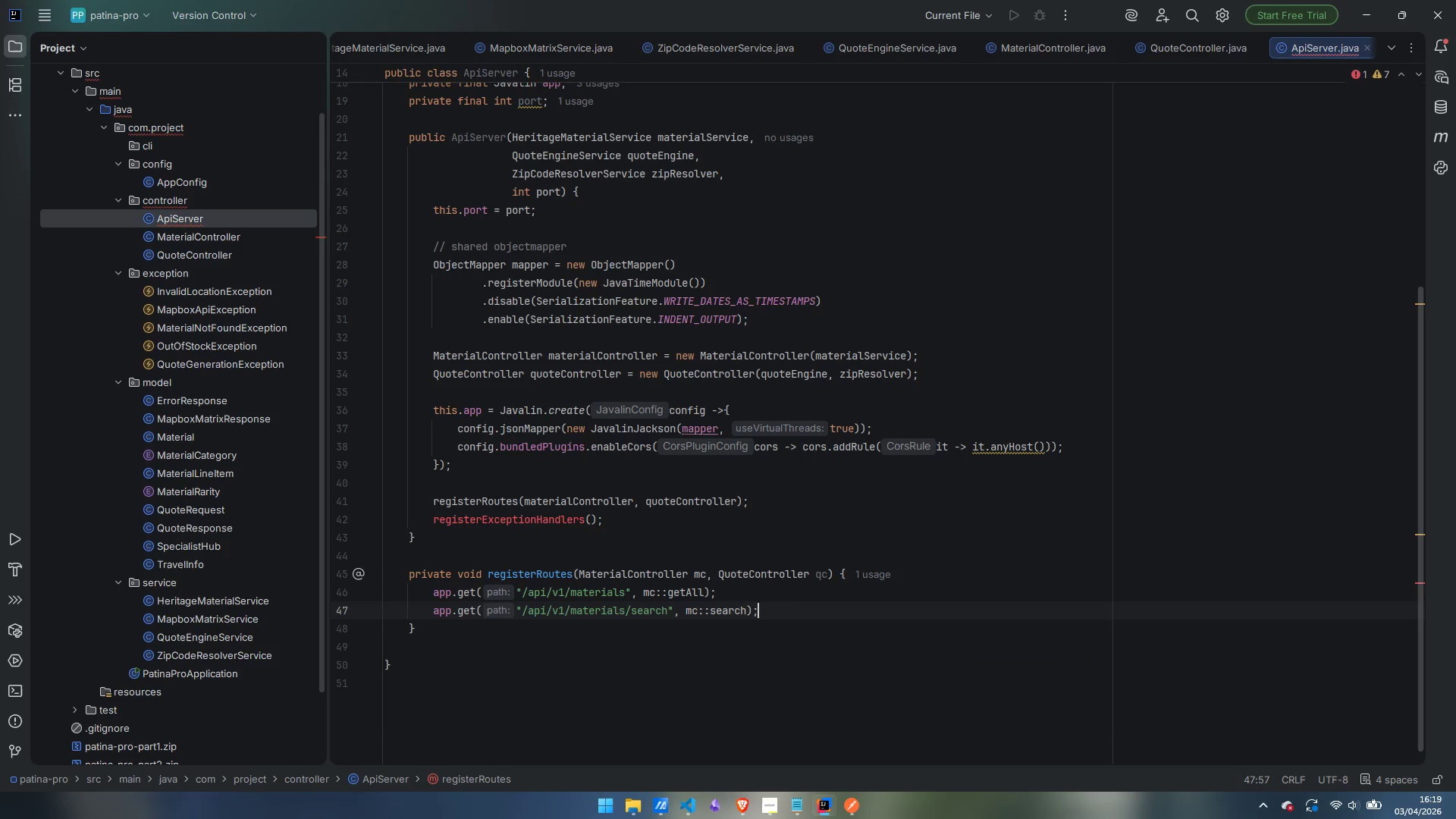 
key(Enter)
 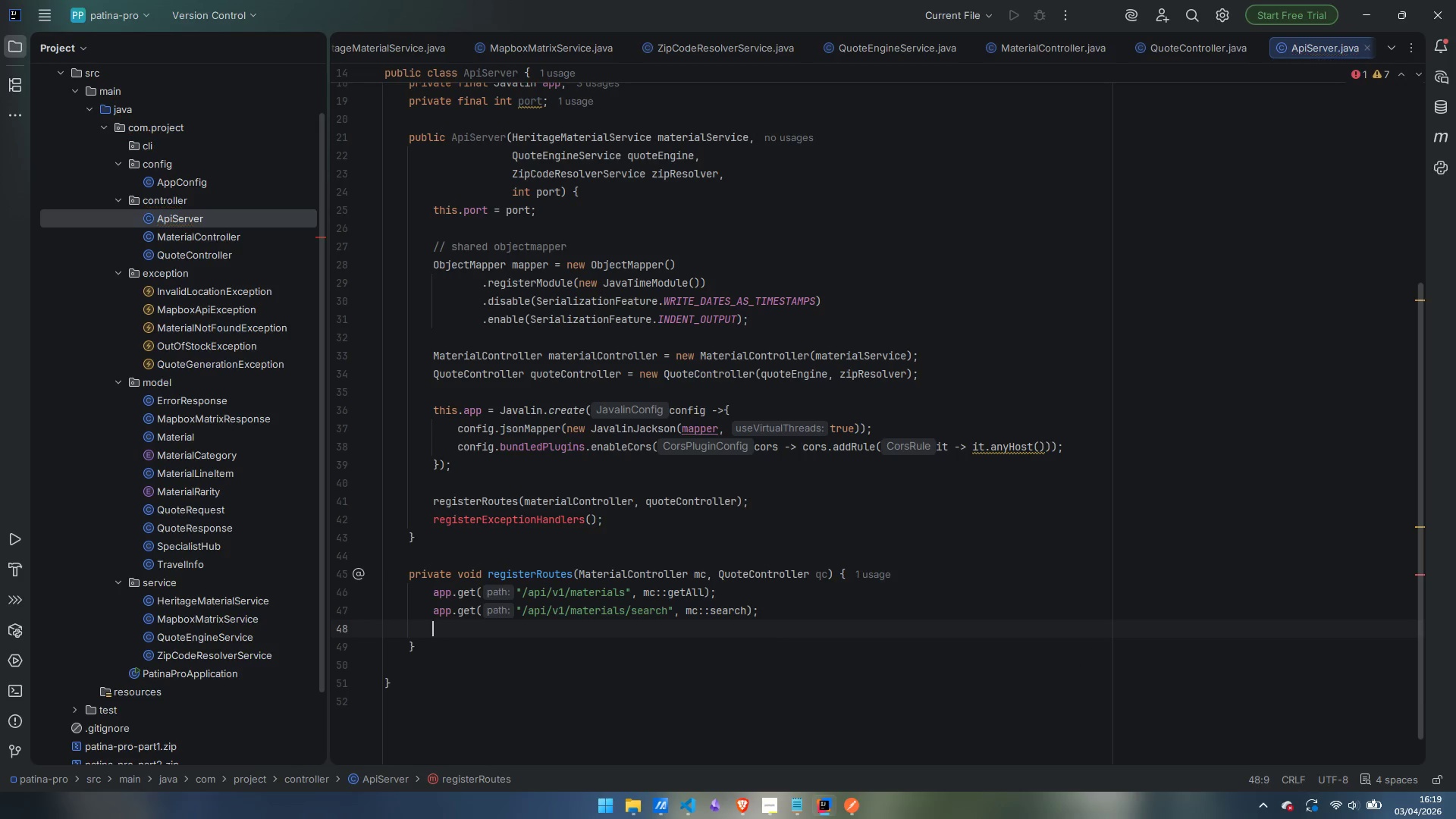 
type(app.get)
 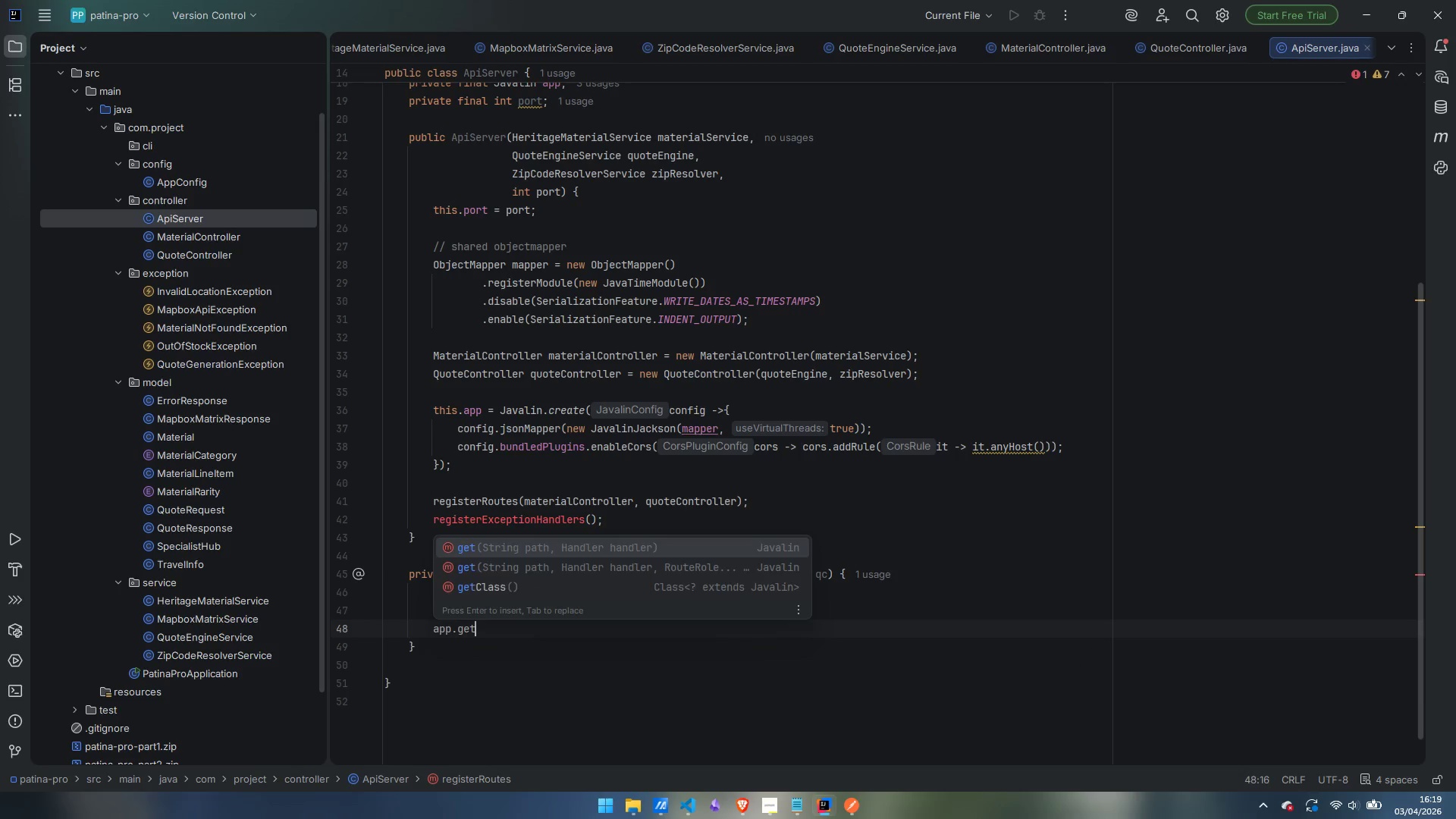 
key(Enter)
 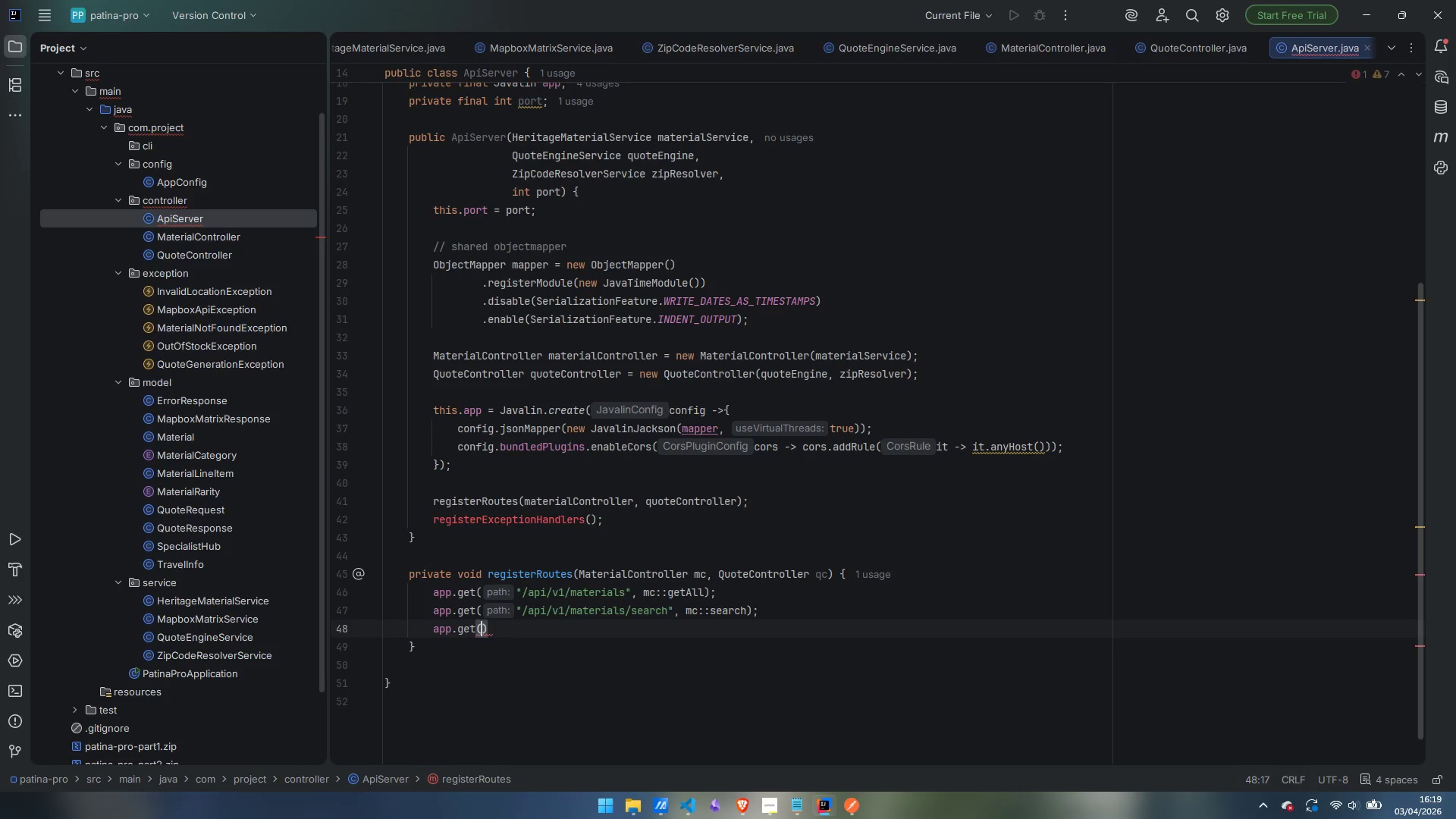 
type("?API?v1/materials/categories)
 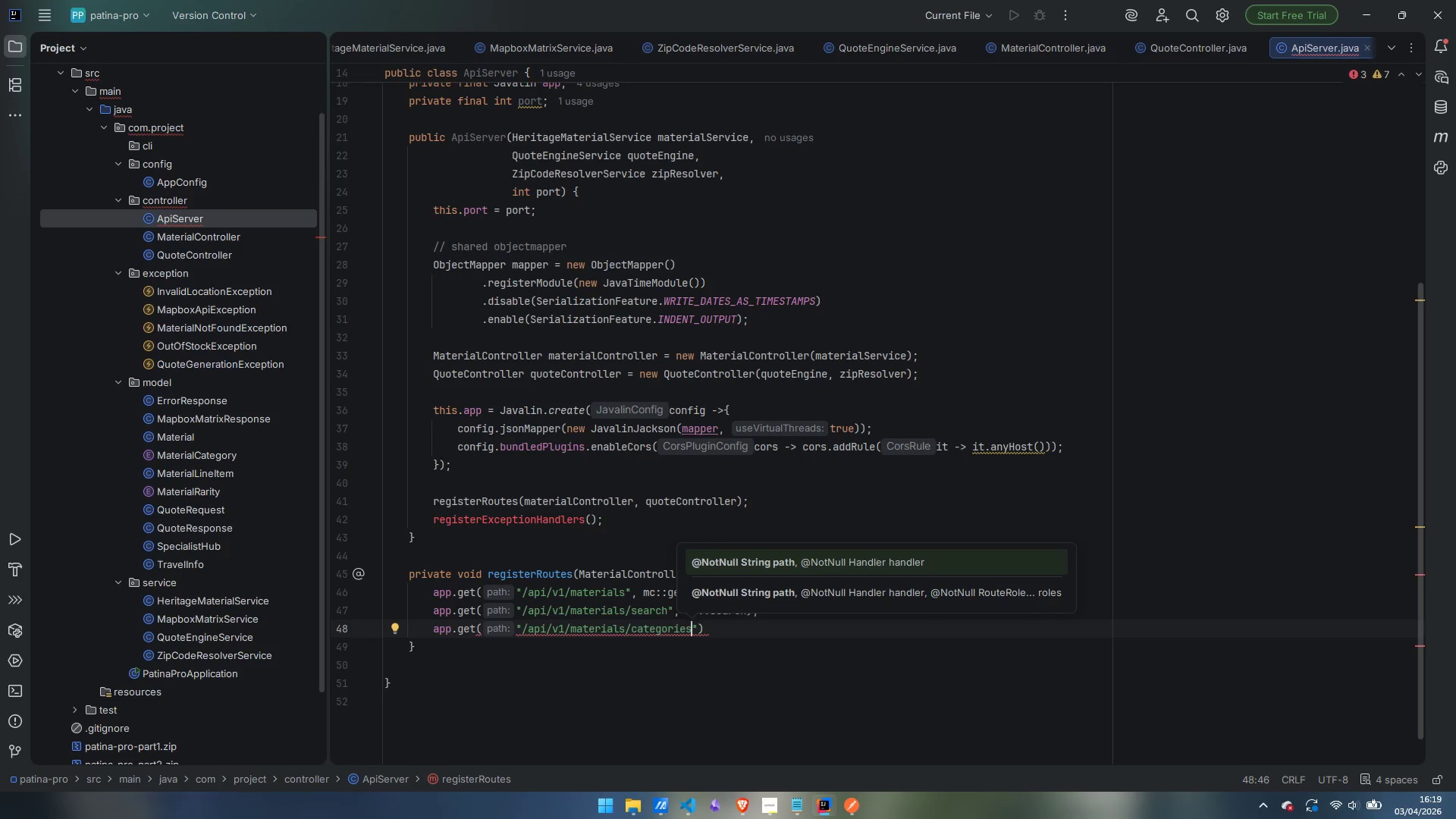 
key(ArrowRight)
 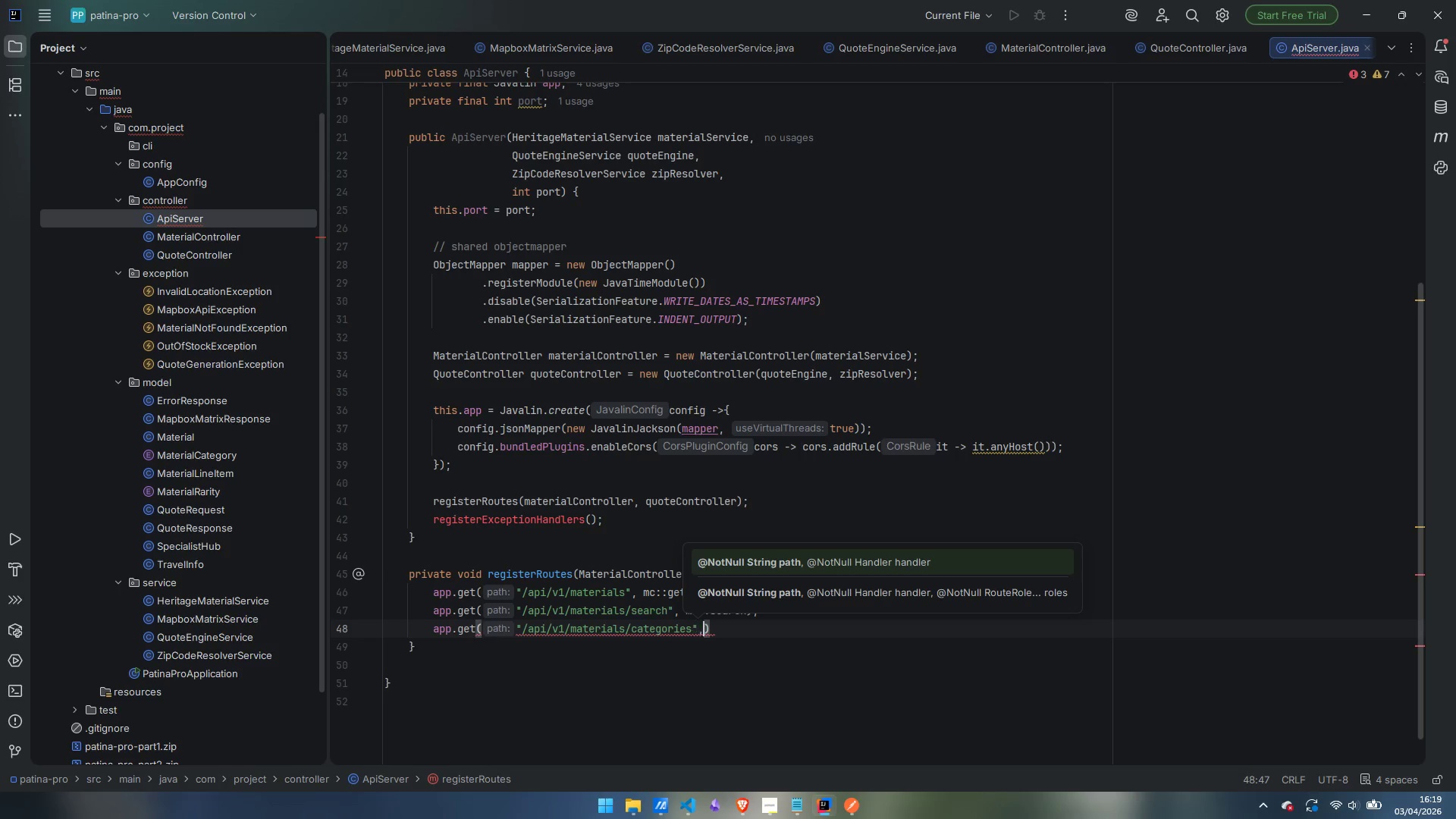 
type(, mc::getCategories)
 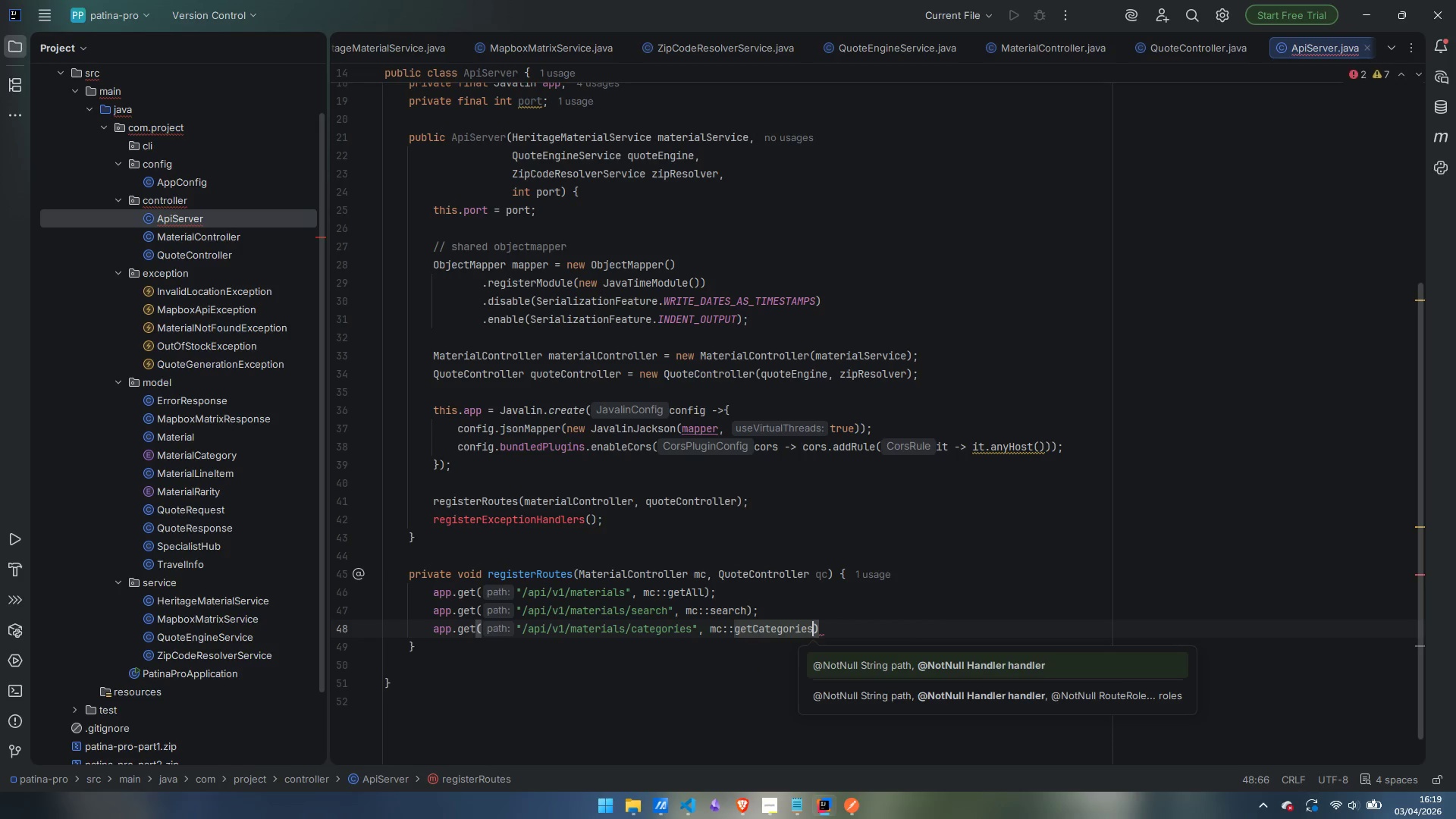 
key(ArrowRight)
 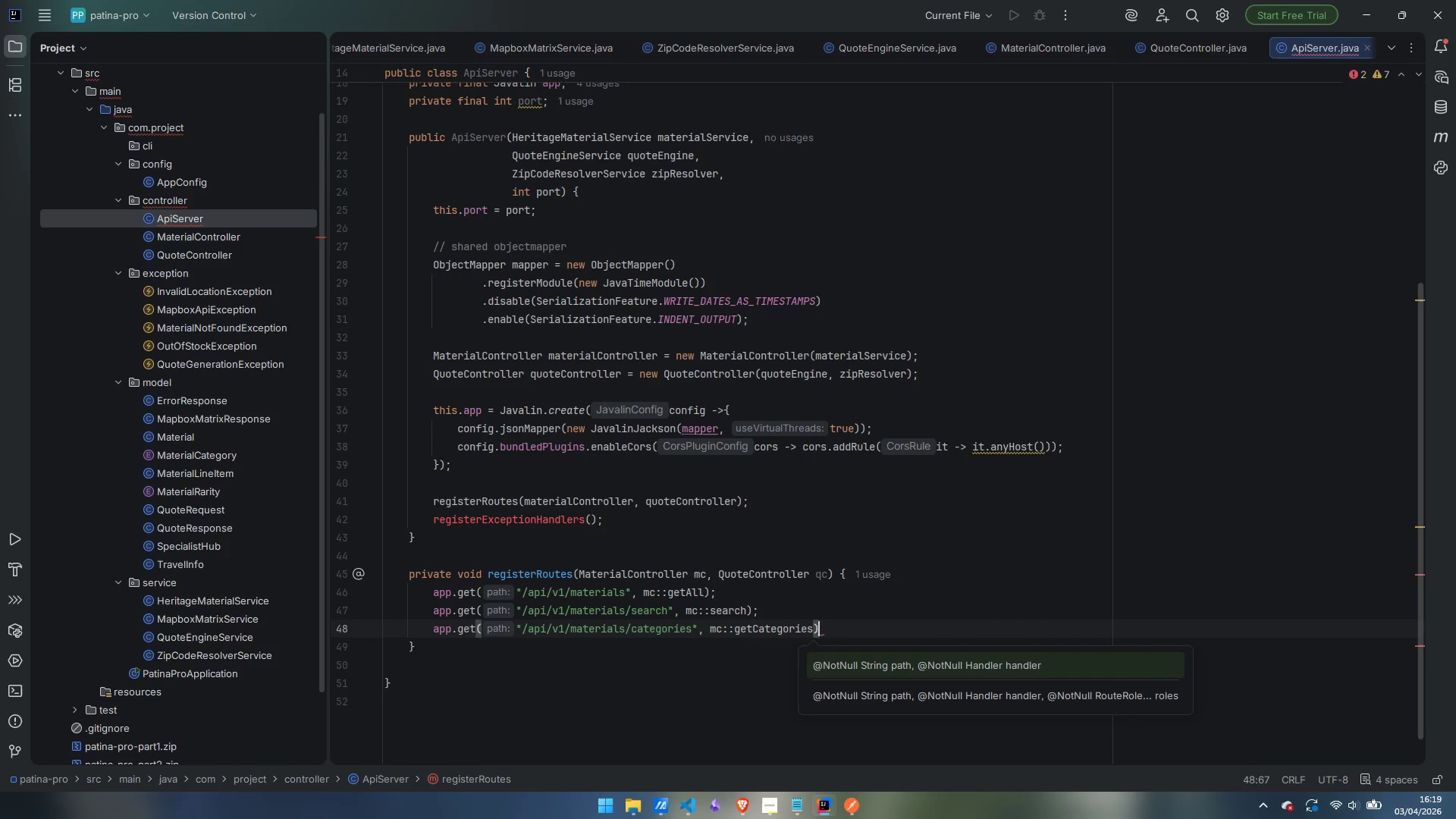 
key(Semicolon)
 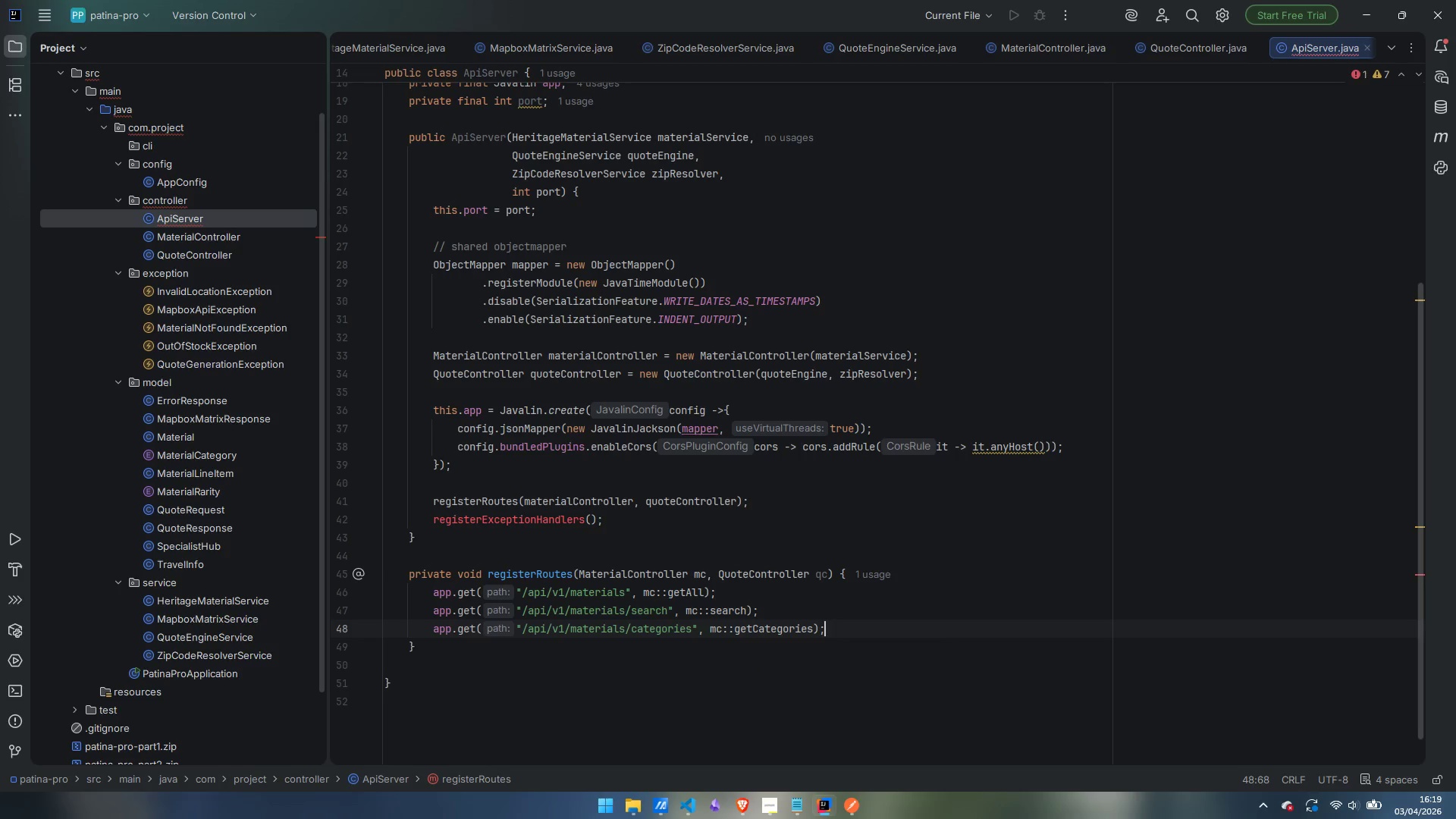 
key(Enter)
 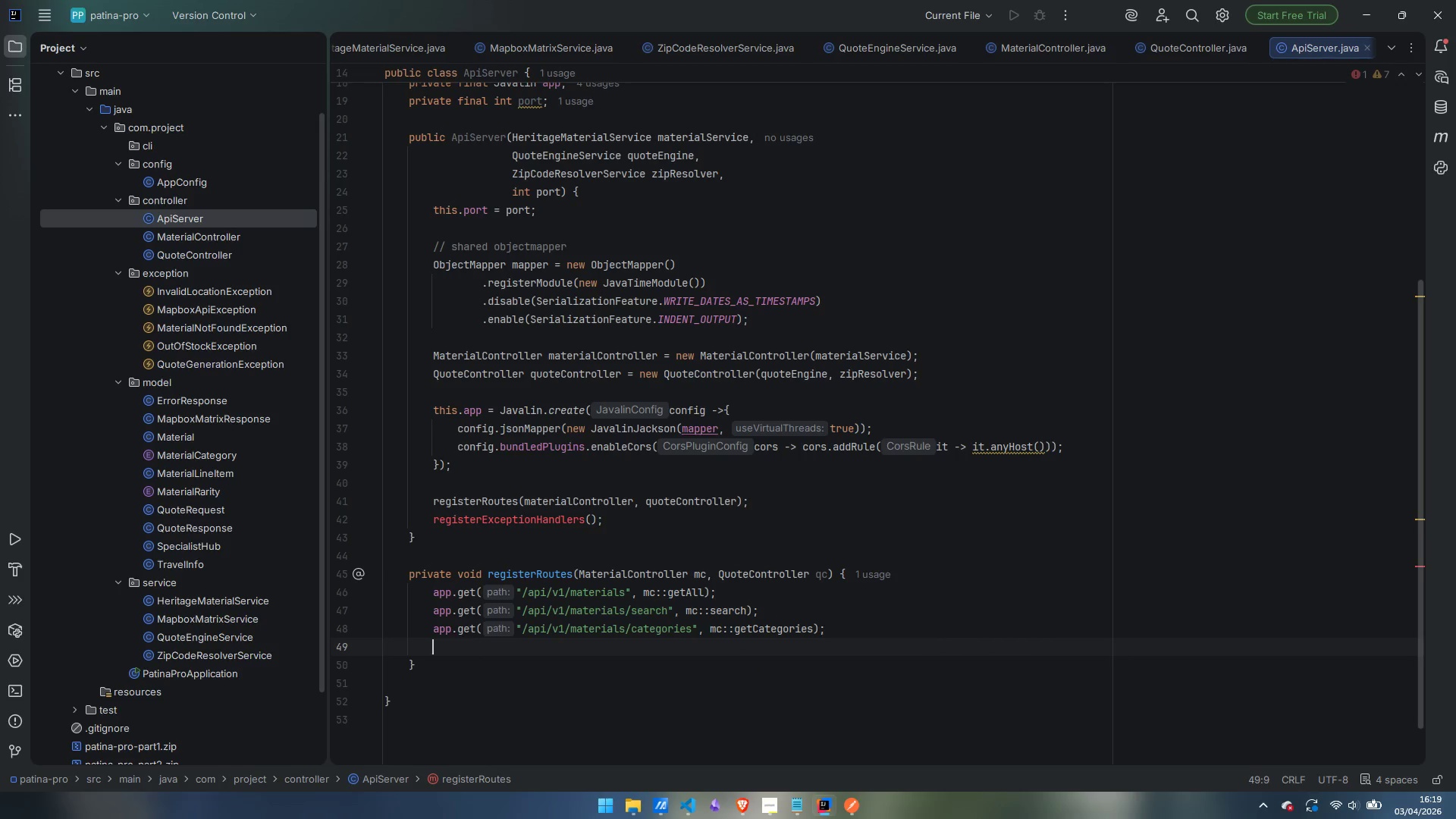 
type(app.get)
 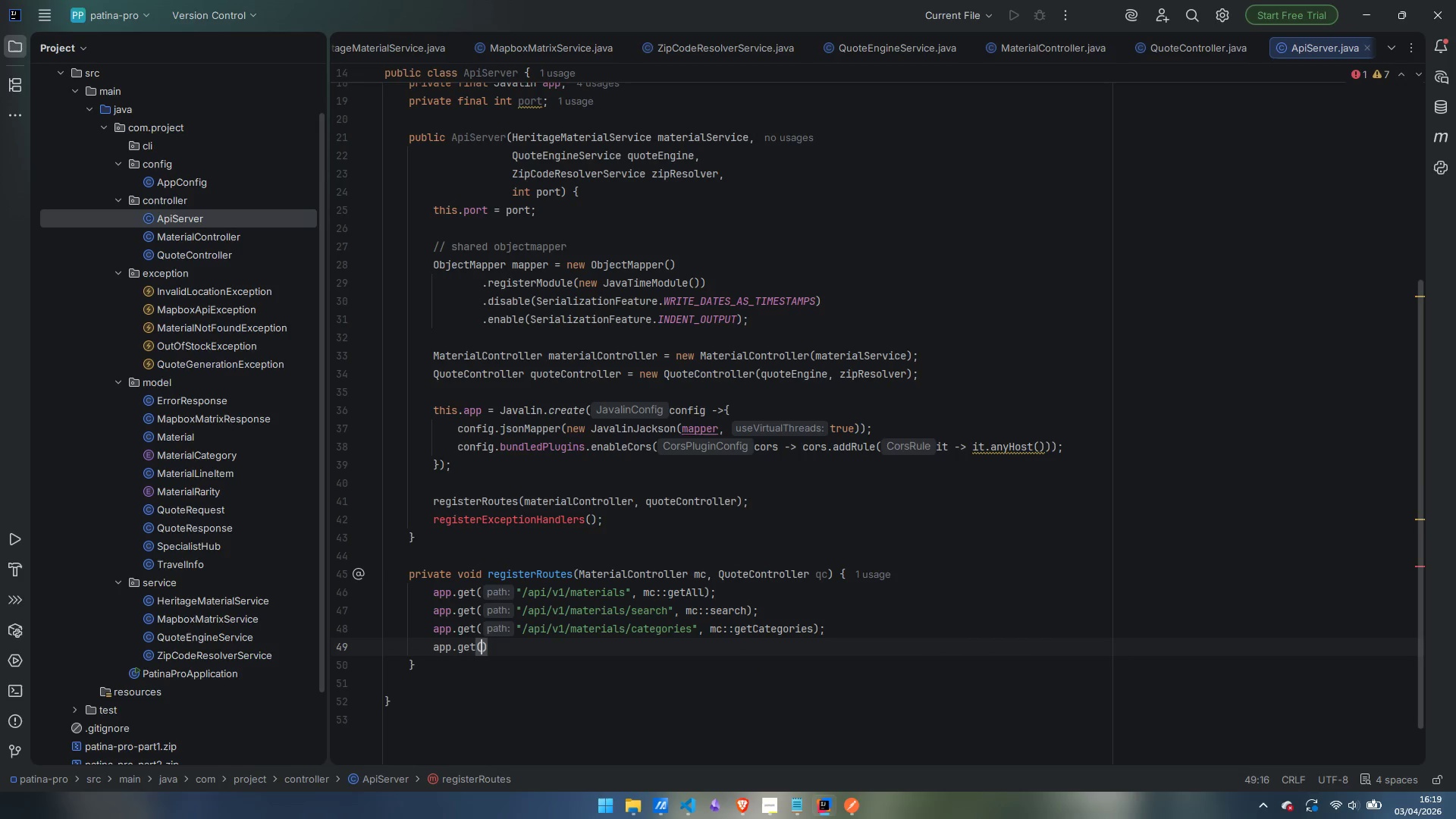 
key(Enter)
 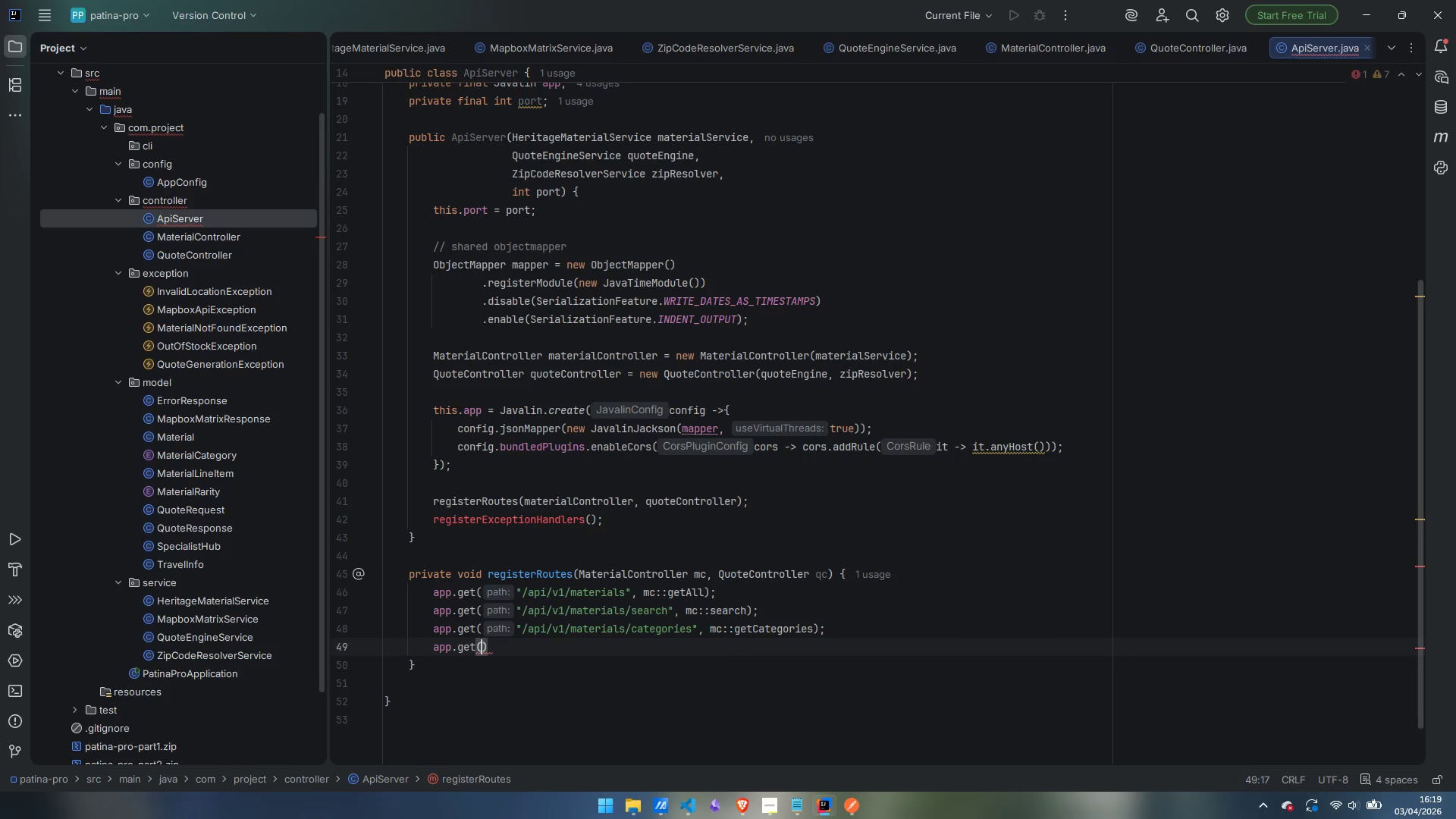 
type("/apoi/v1)
 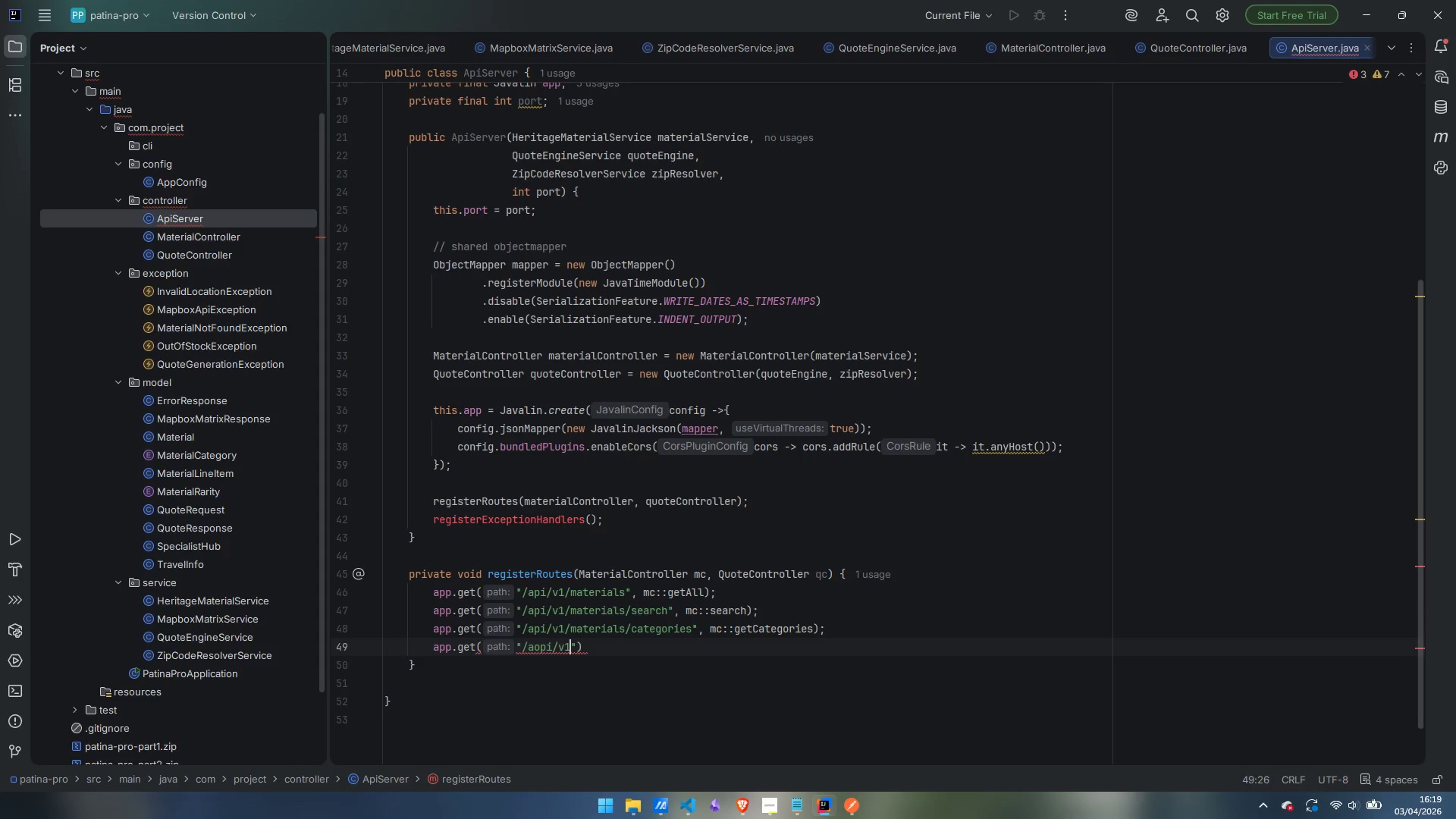 
key(Control+ArrowLeft)
 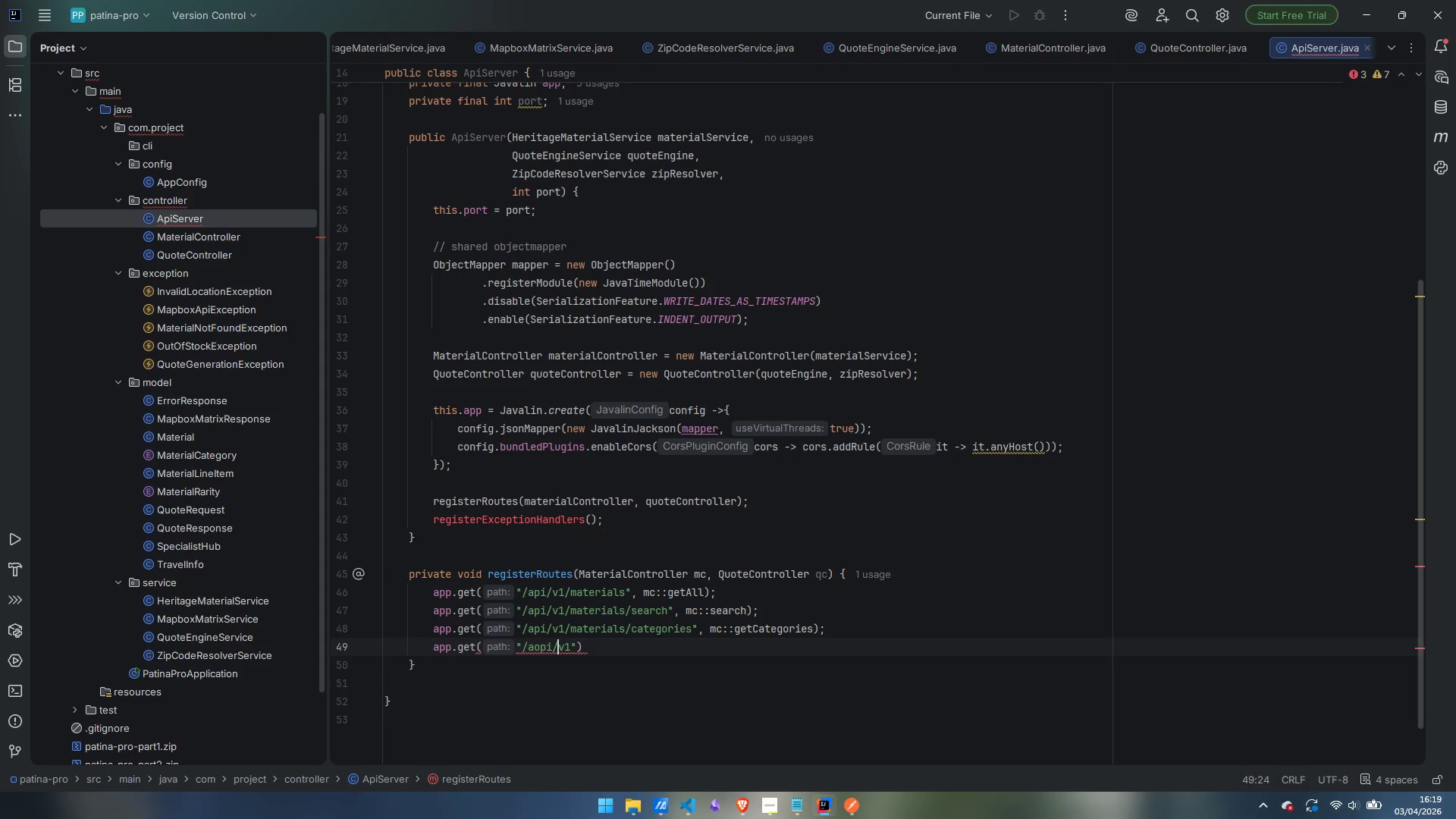 
key(Control+ArrowLeft)
 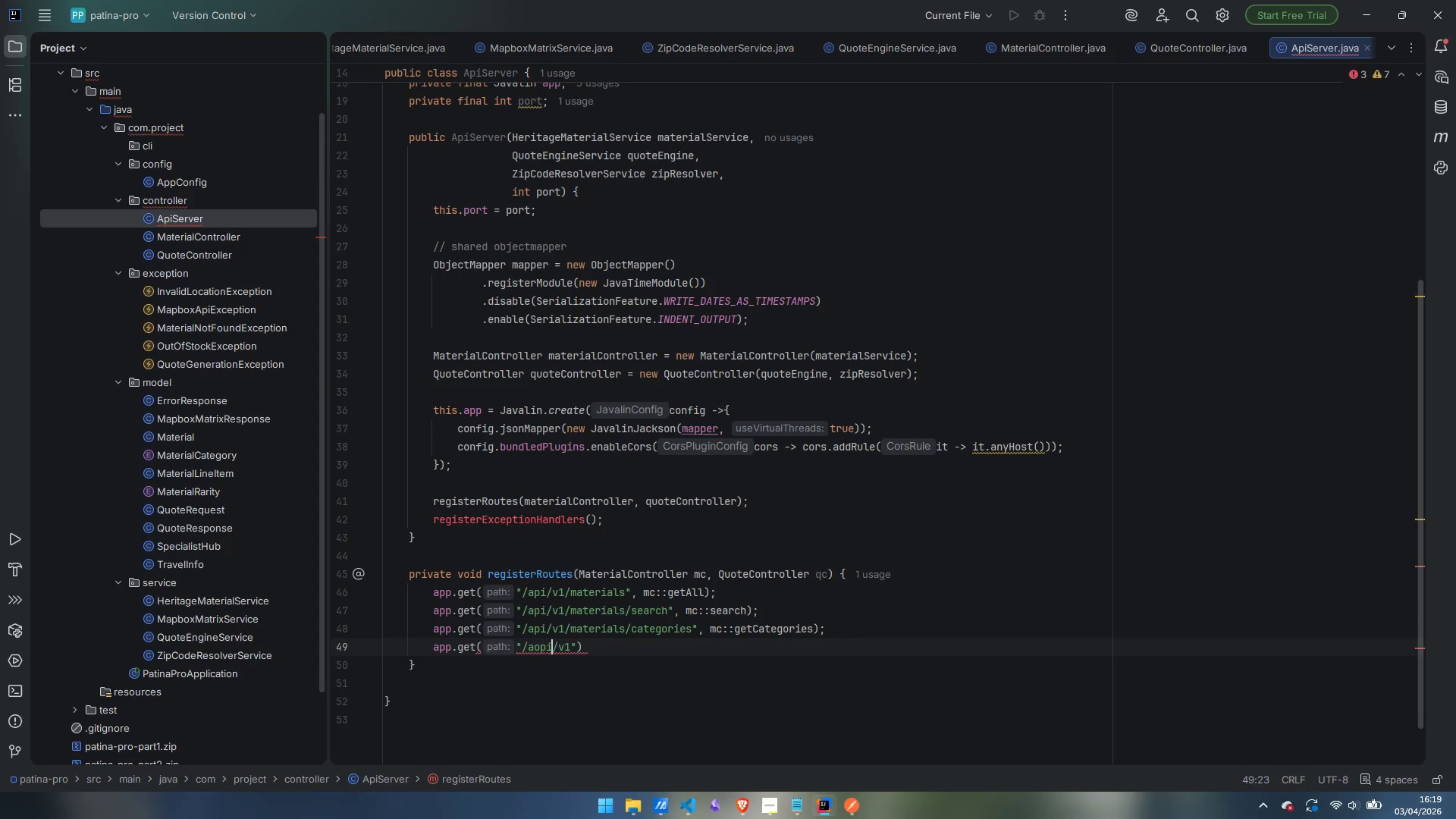 
key(ArrowRight)
 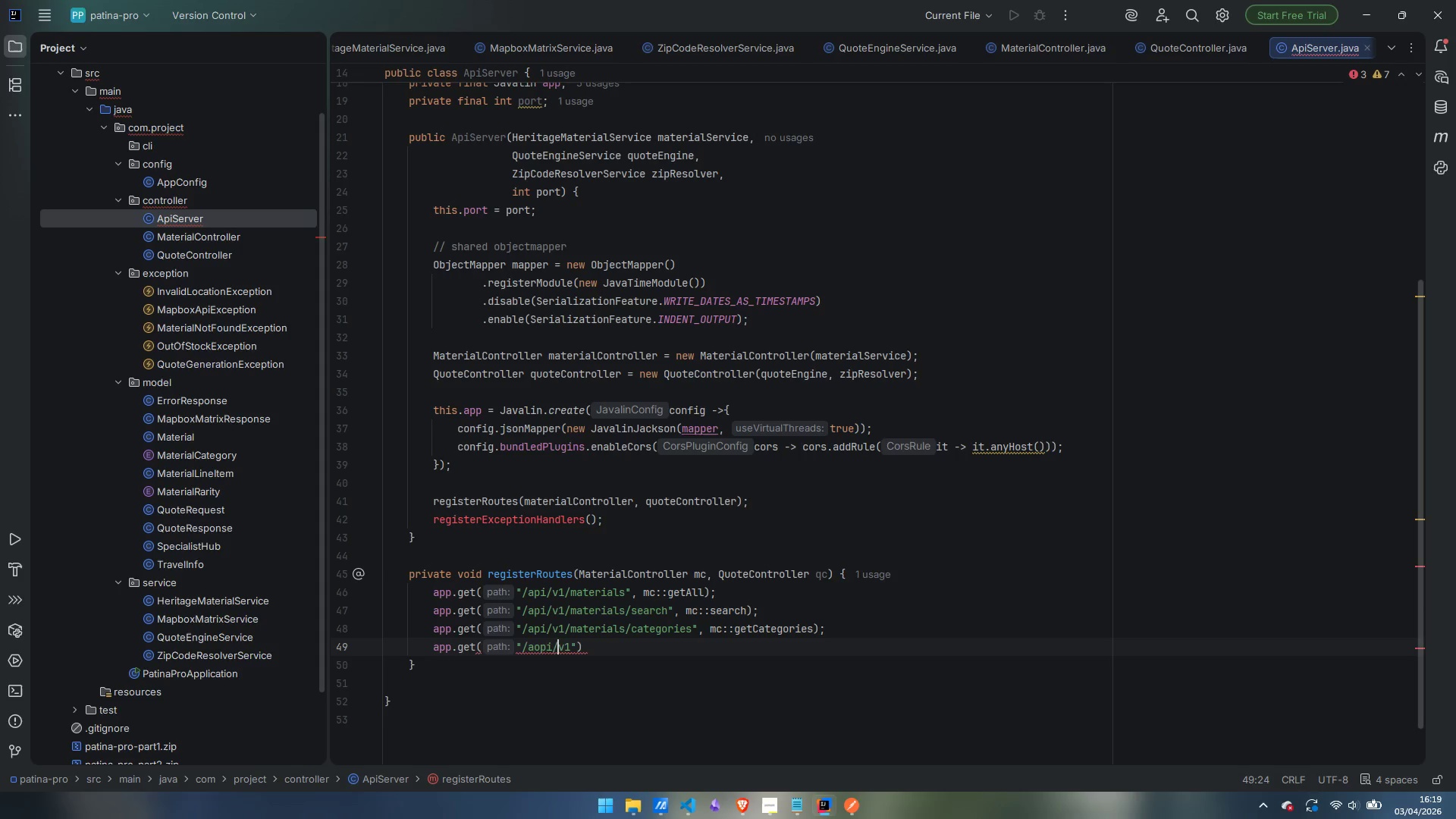 
key(Control+ArrowLeft)
 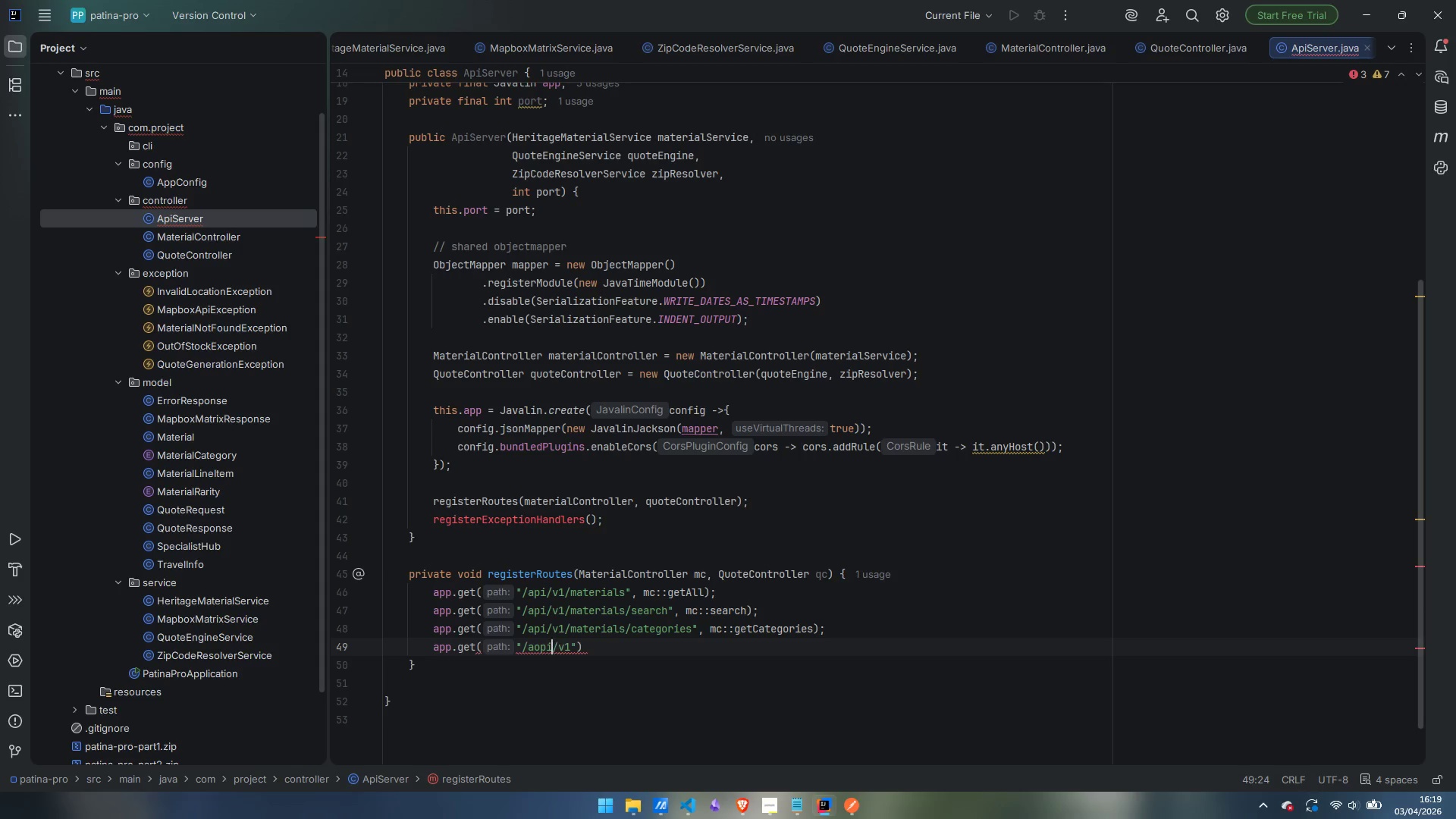 
key(Control+ArrowLeft)
 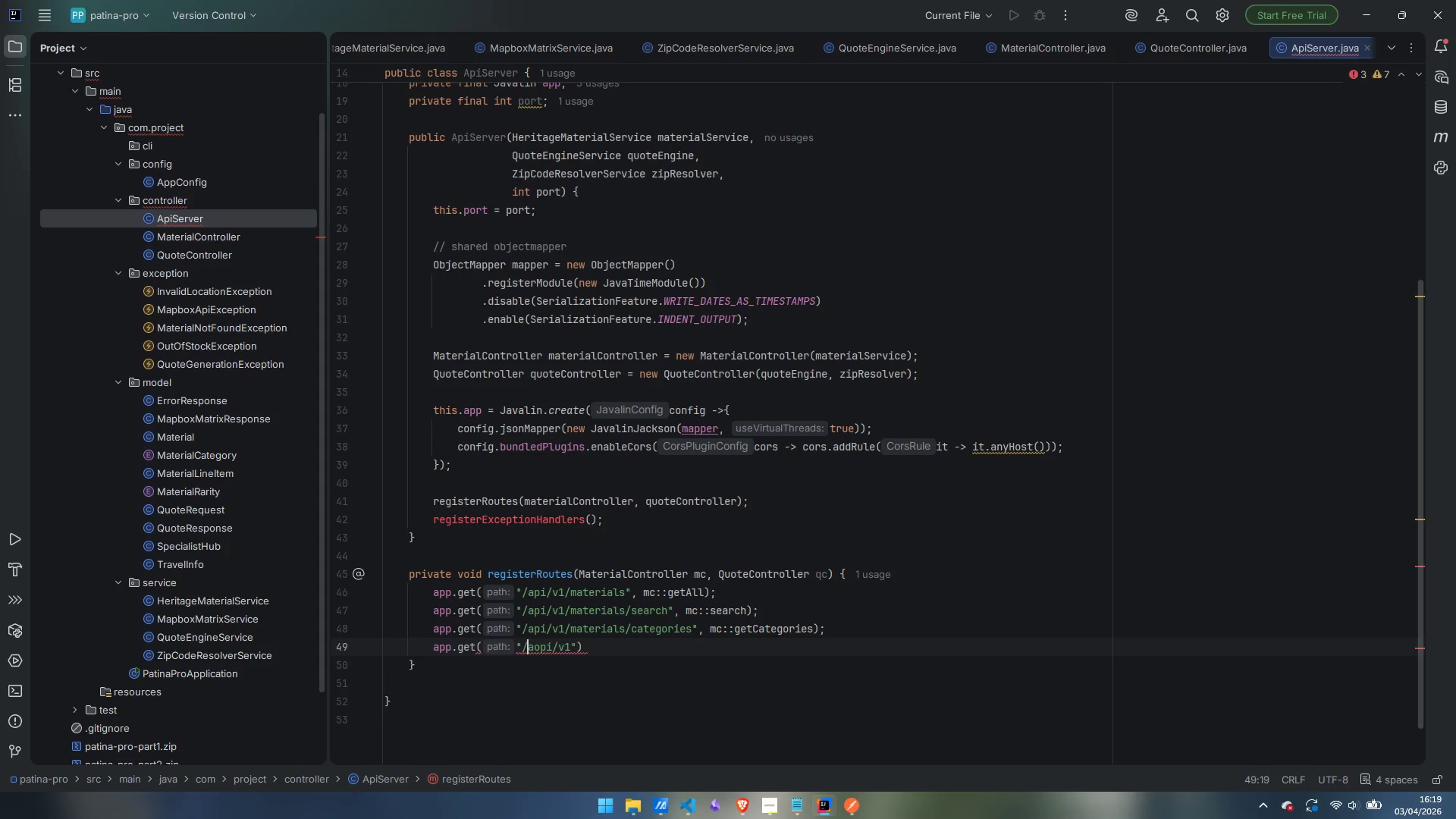 
key(ArrowRight)
 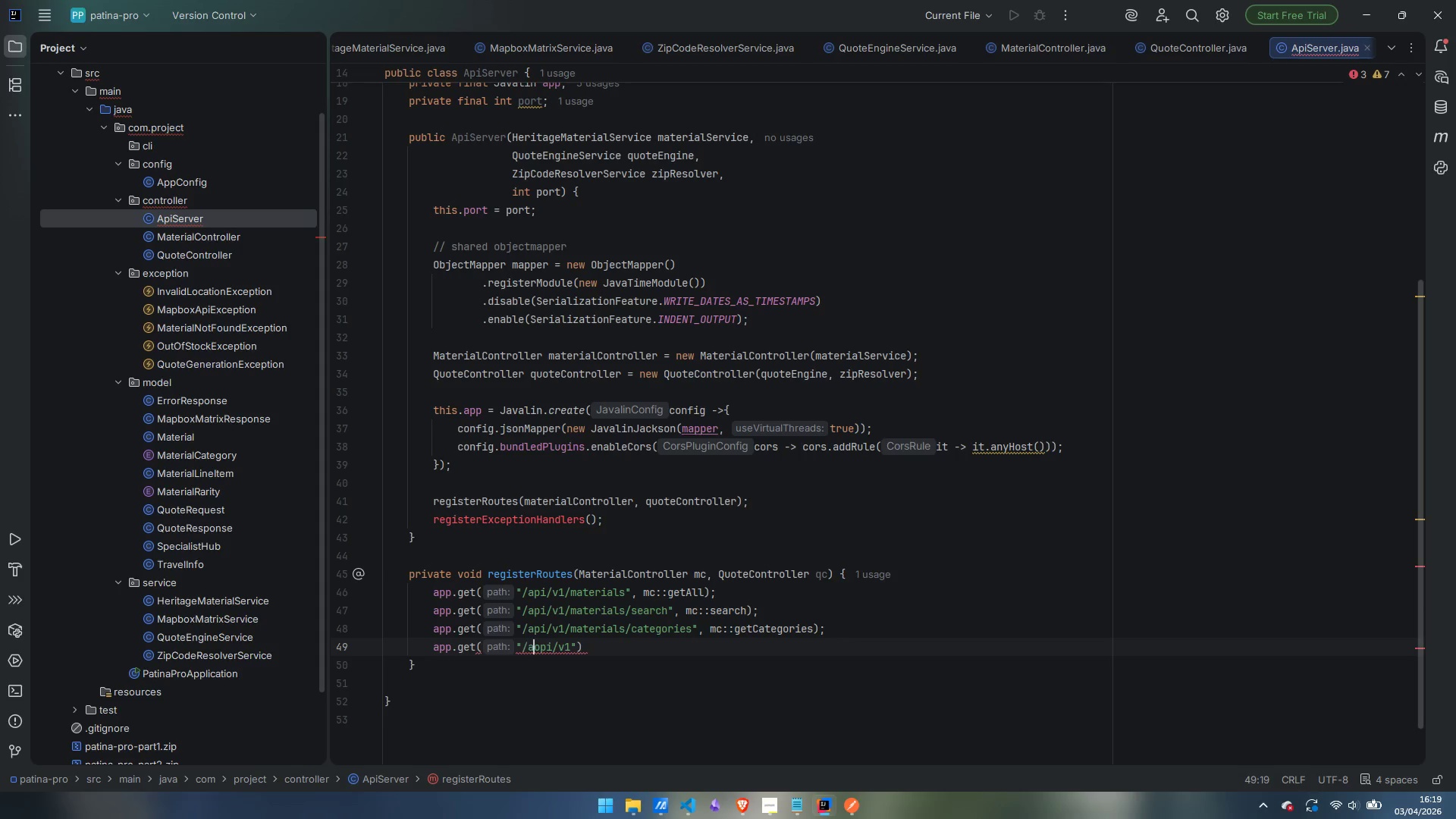 
key(ArrowRight)
 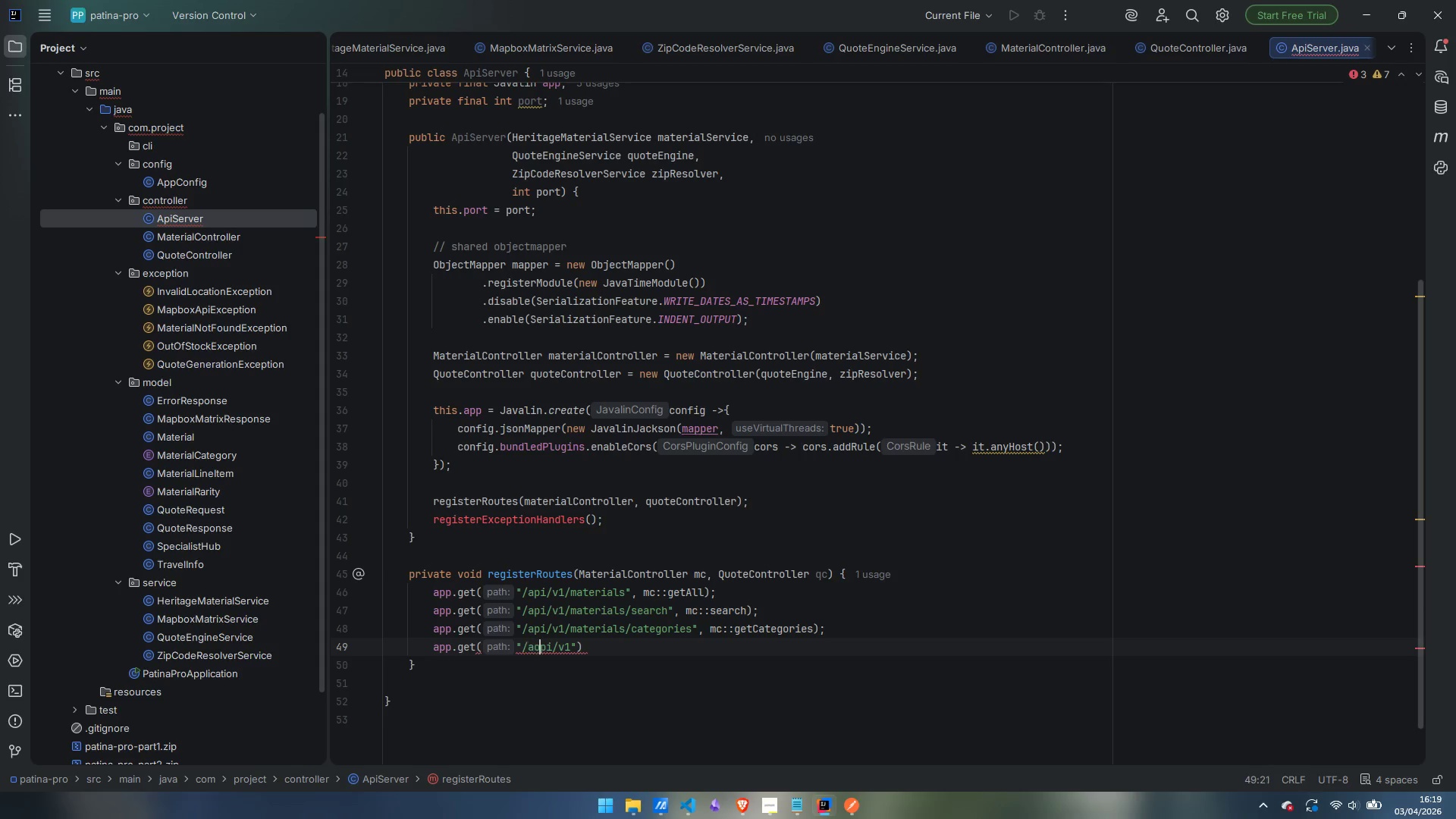 
key(Backspace)
 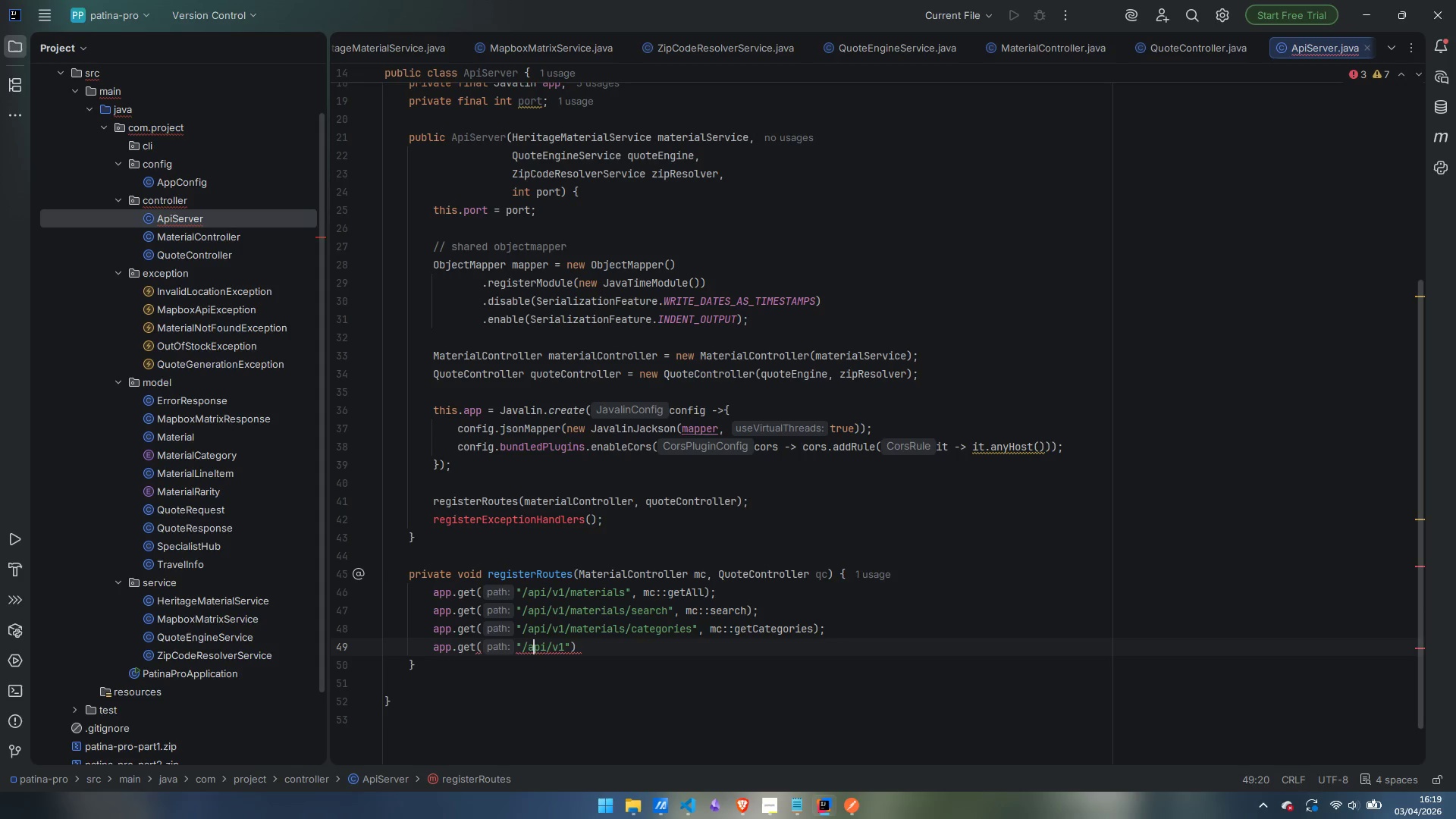 
key(Control+ArrowRight)
 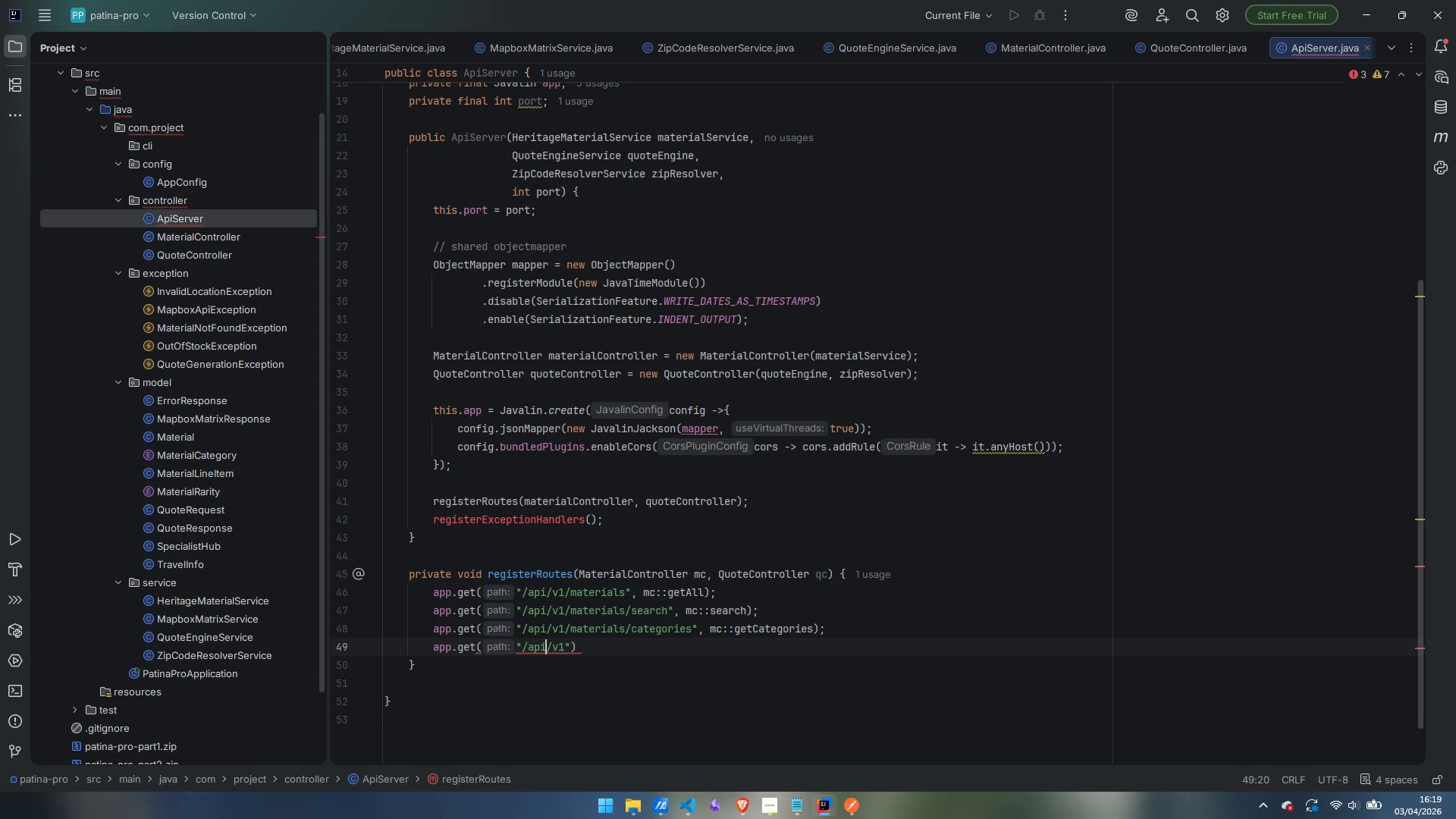 
key(Control+ArrowRight)
 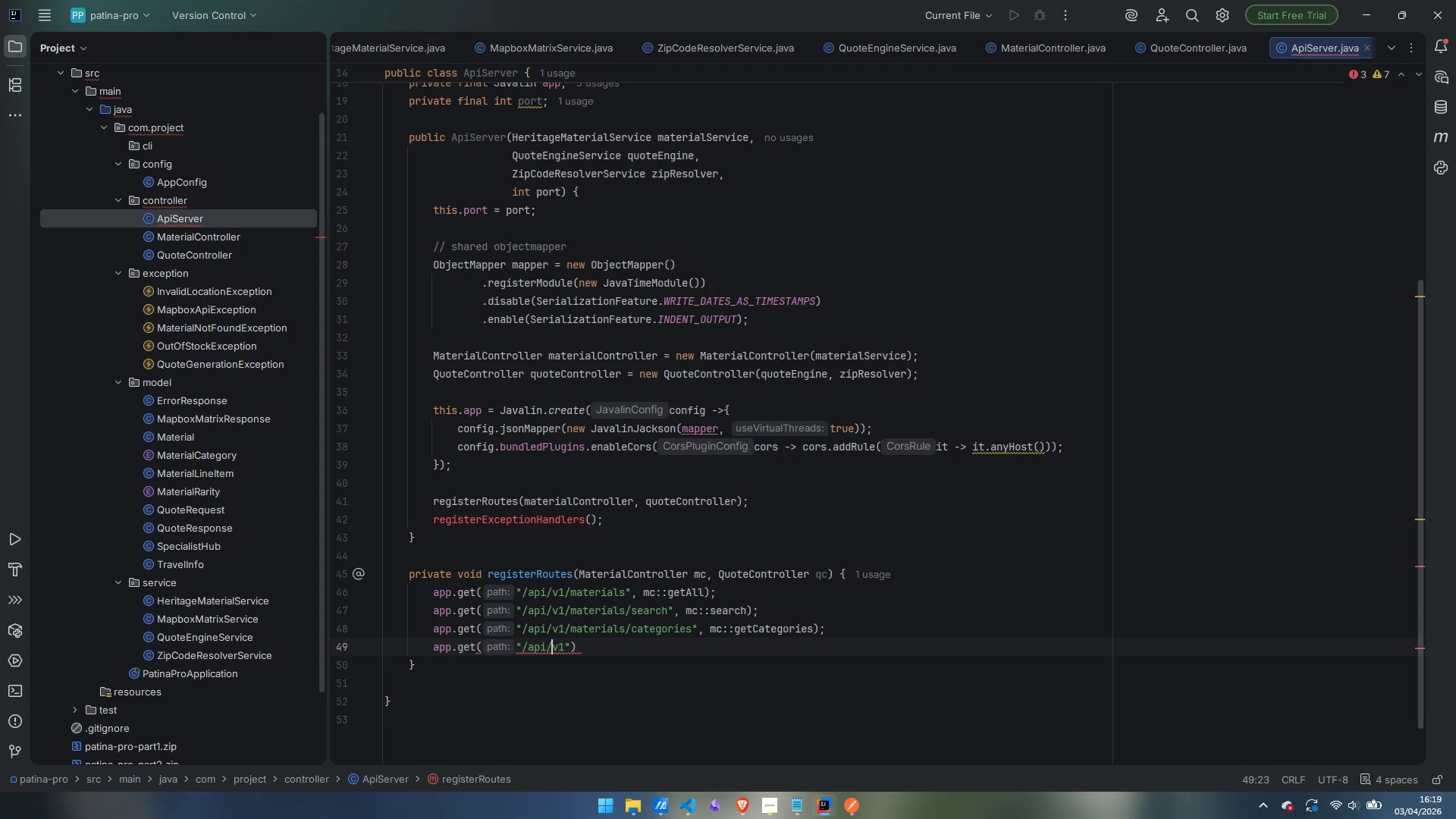 
key(Control+ArrowRight)
 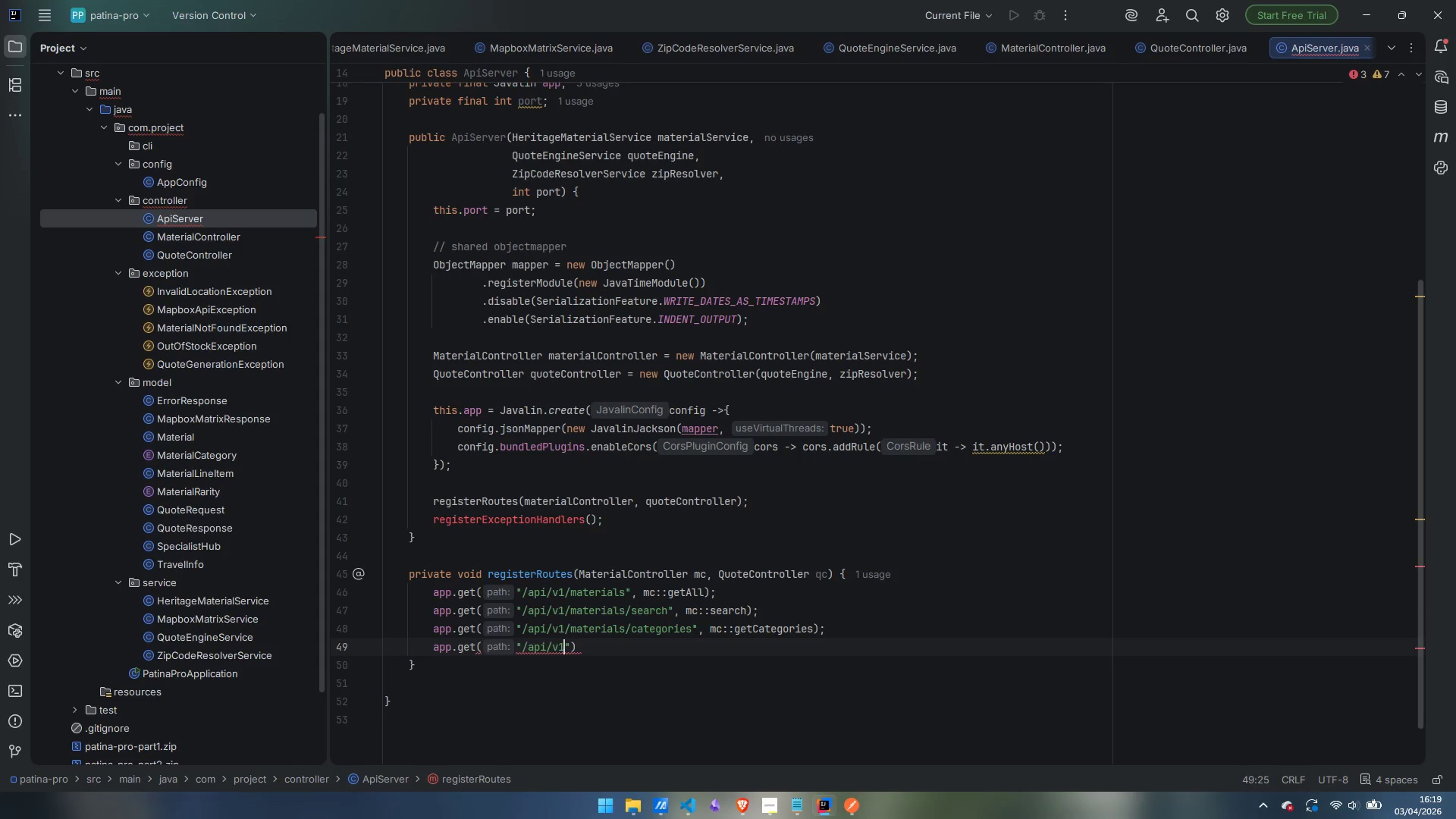 
type(/materials/{id}{)
key(Backspace)
 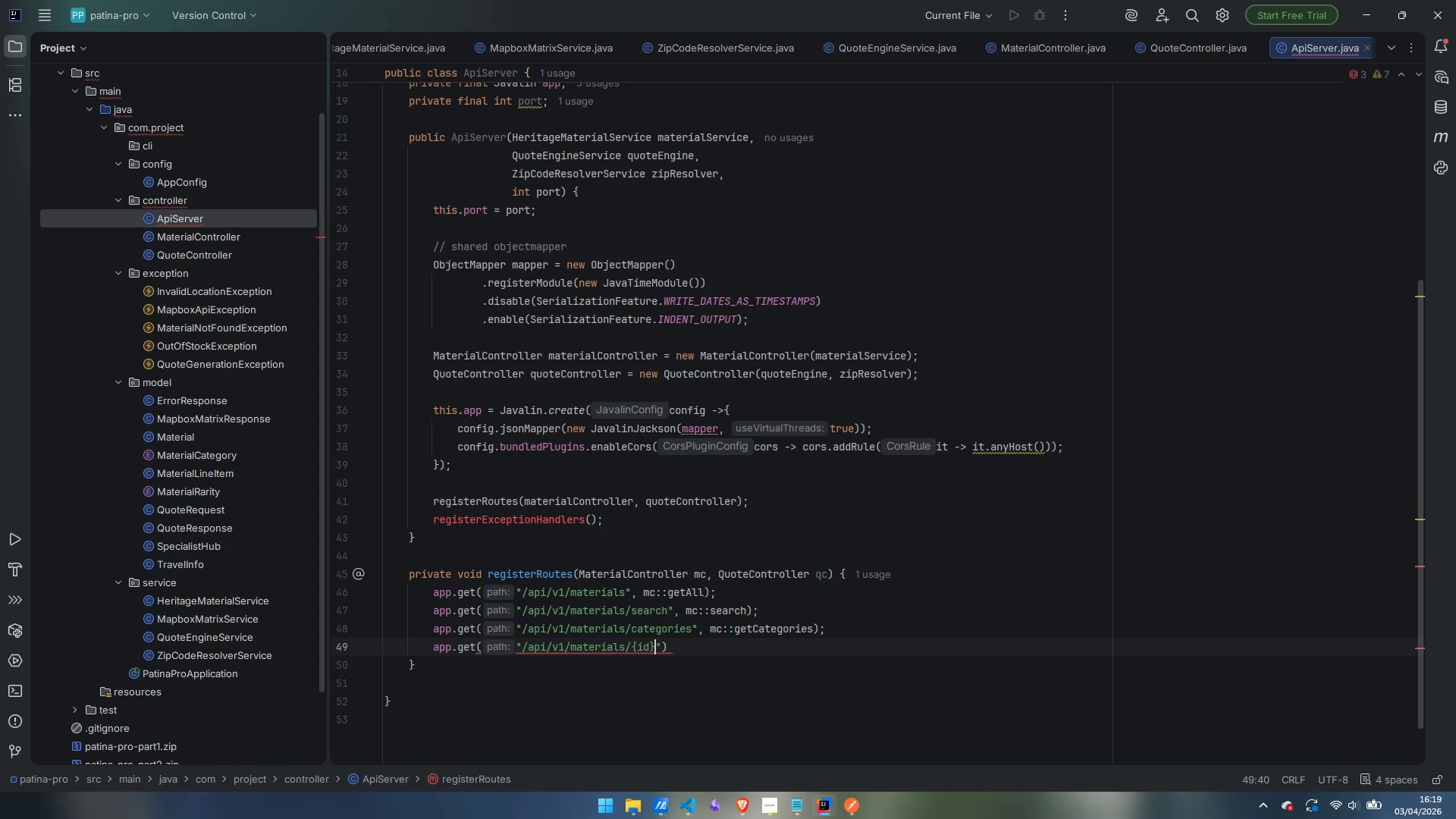 
key(ArrowRight)
 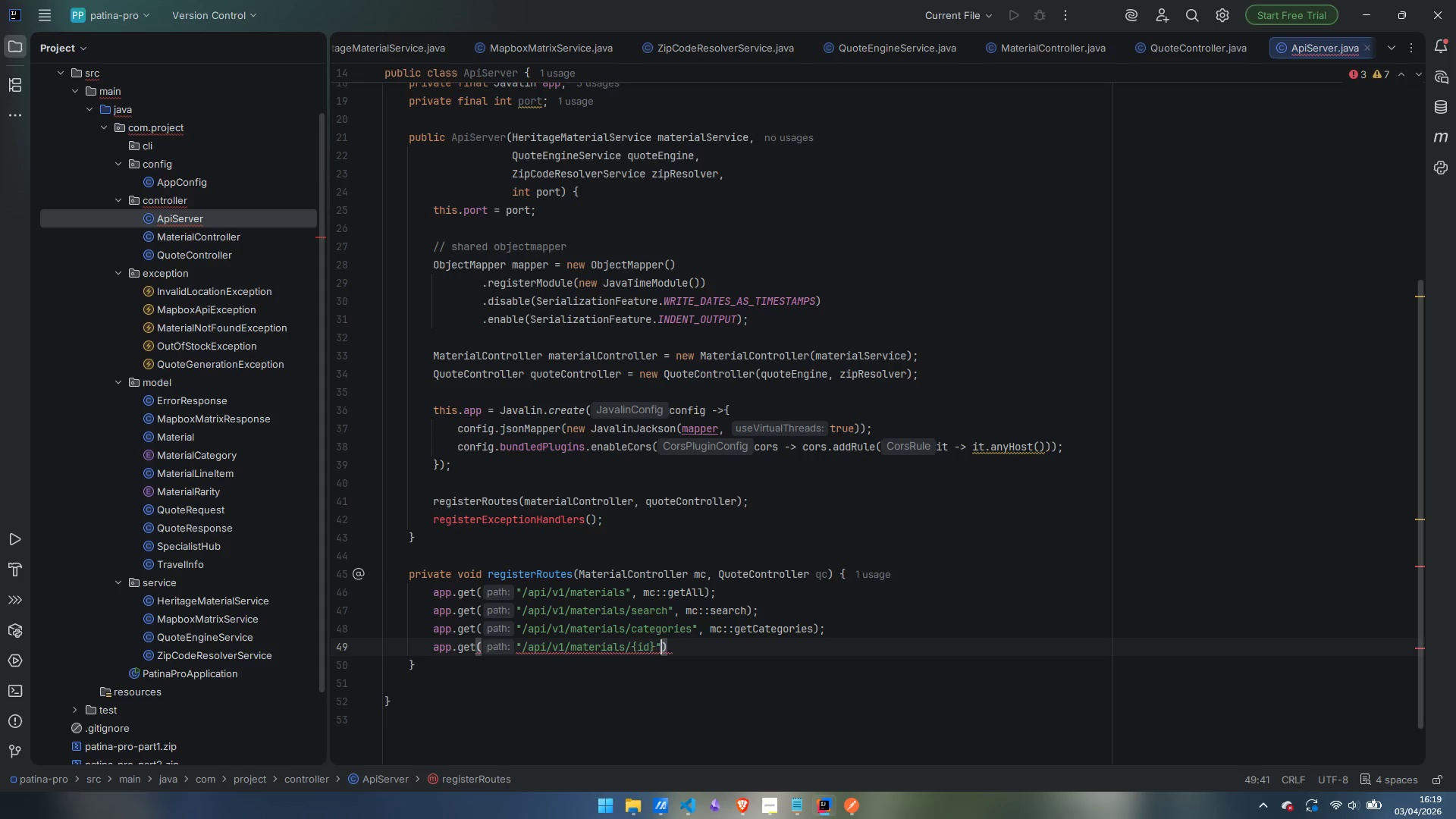 
type(, mc::getByIOd)
key(Backspace)
key(Backspace)
type(d)
 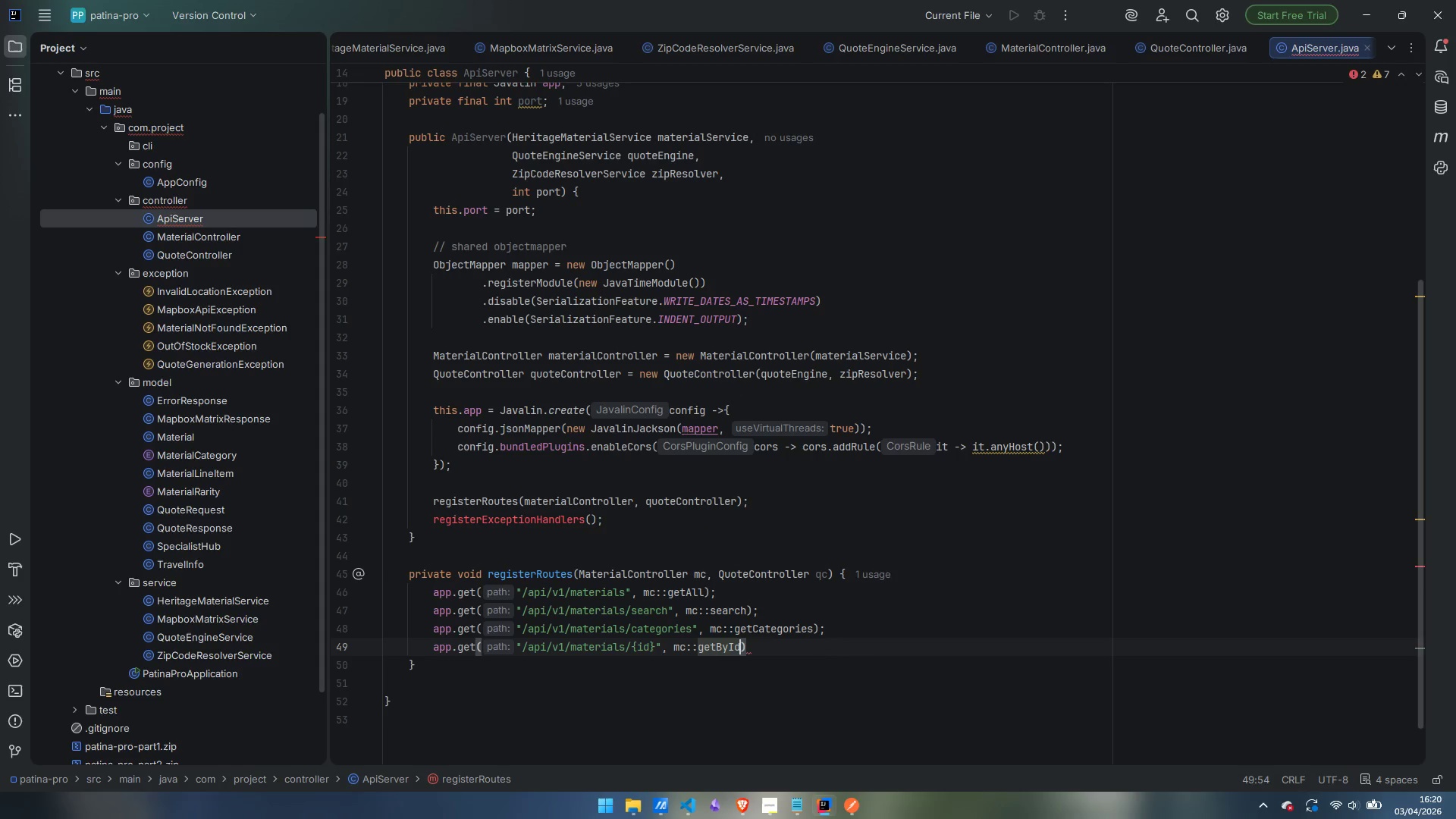 
key(ArrowRight)
 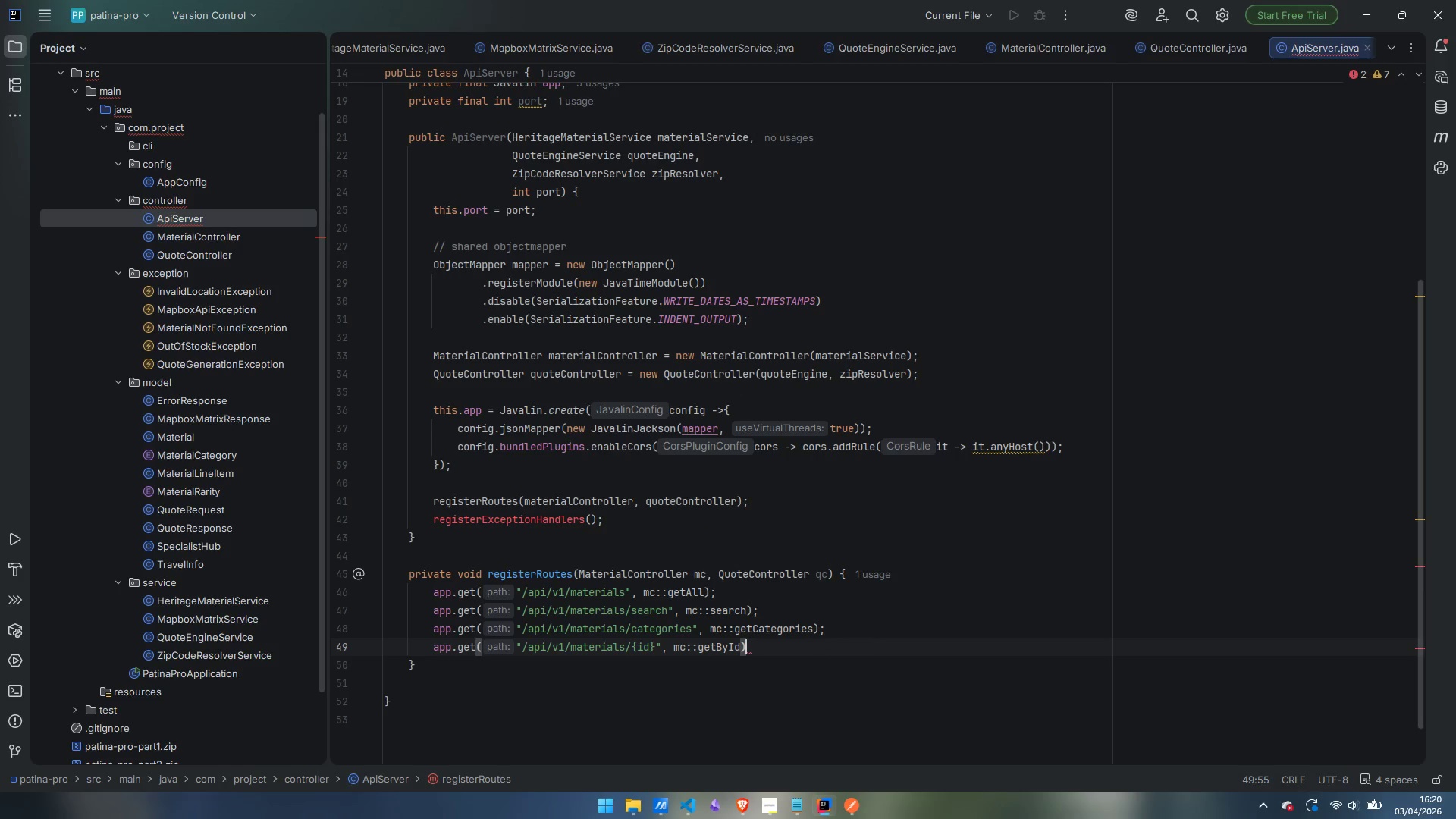 
key(Semicolon)
 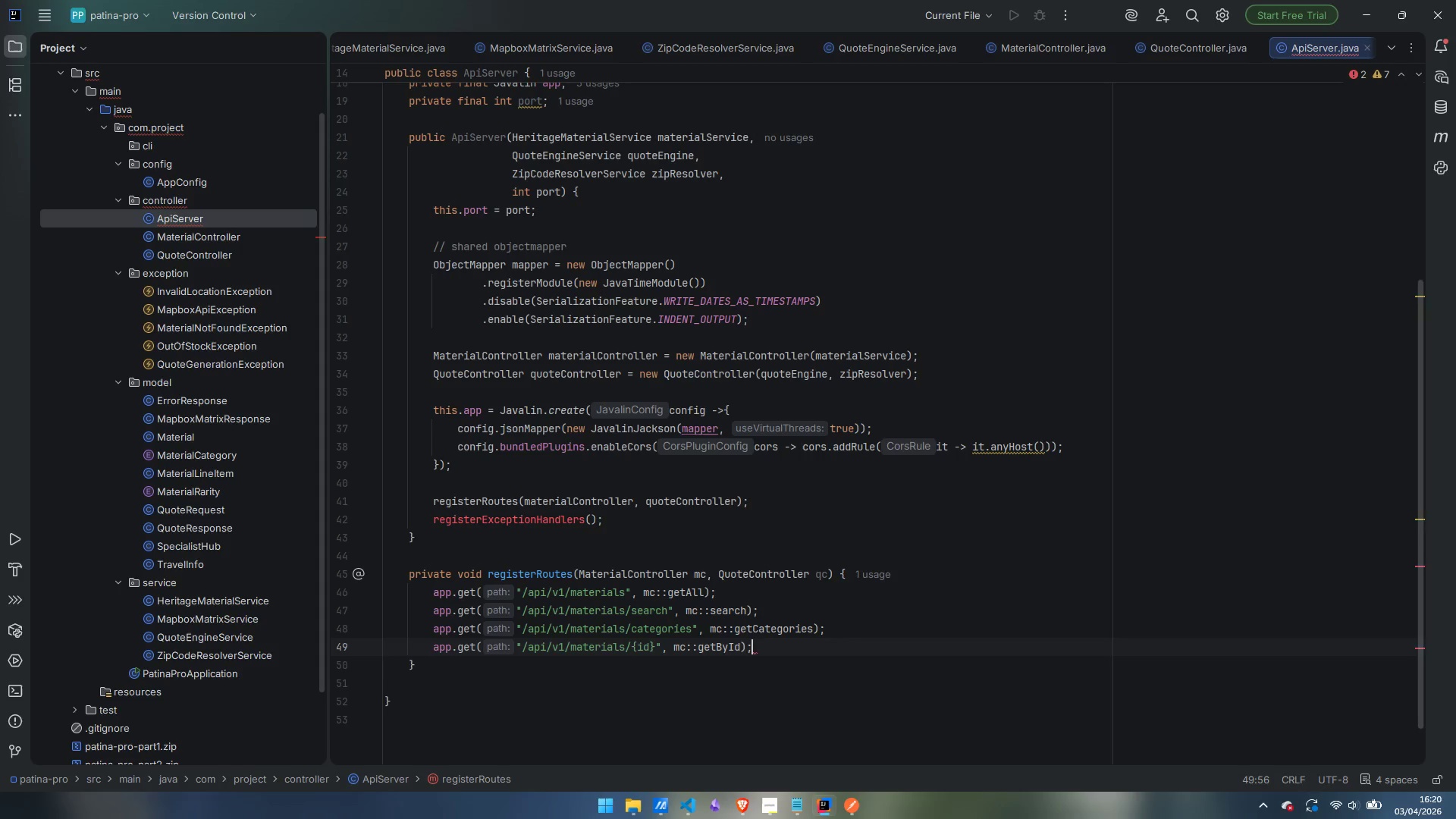 
key(Enter)
 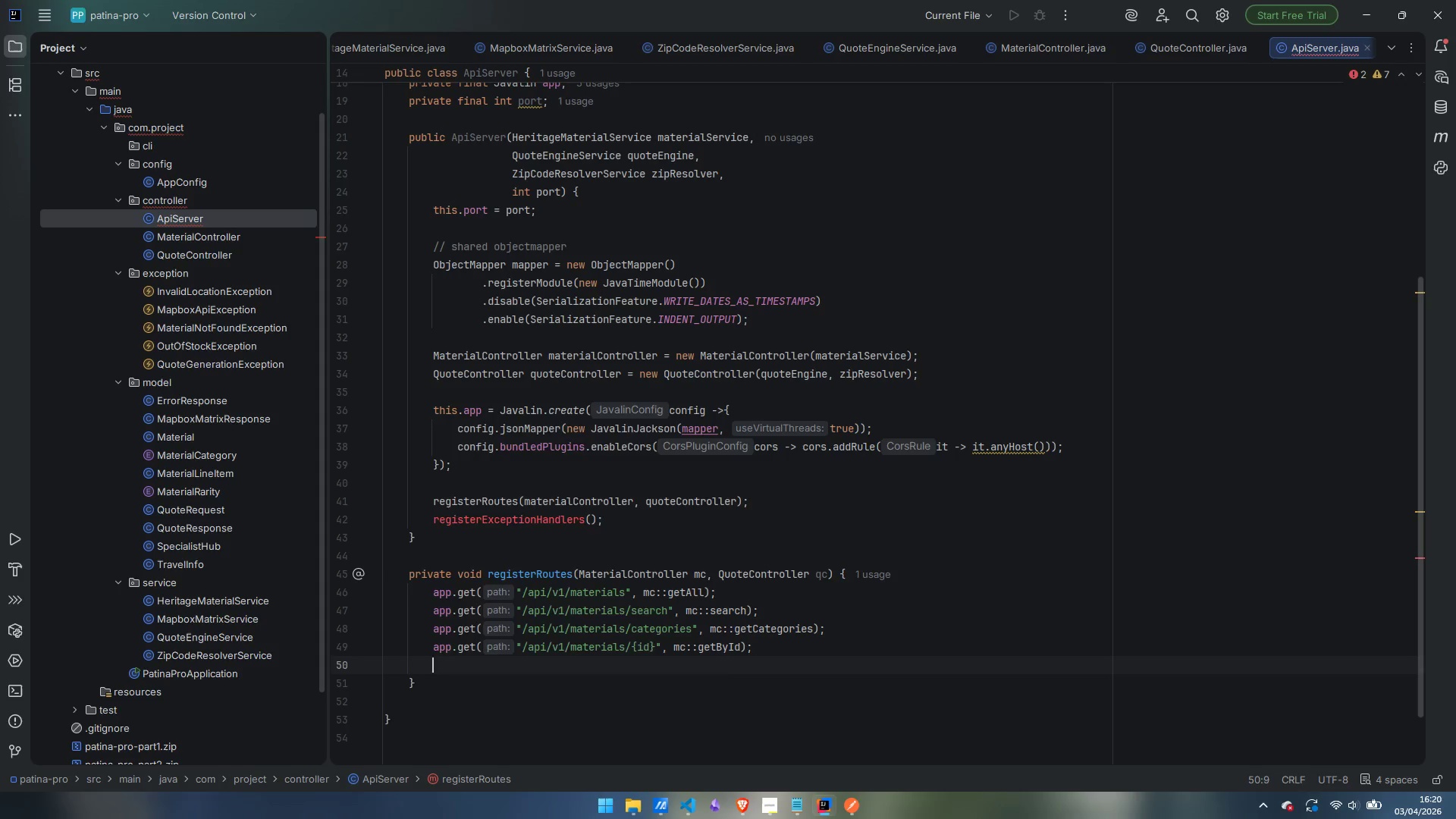 
type(app.get)
 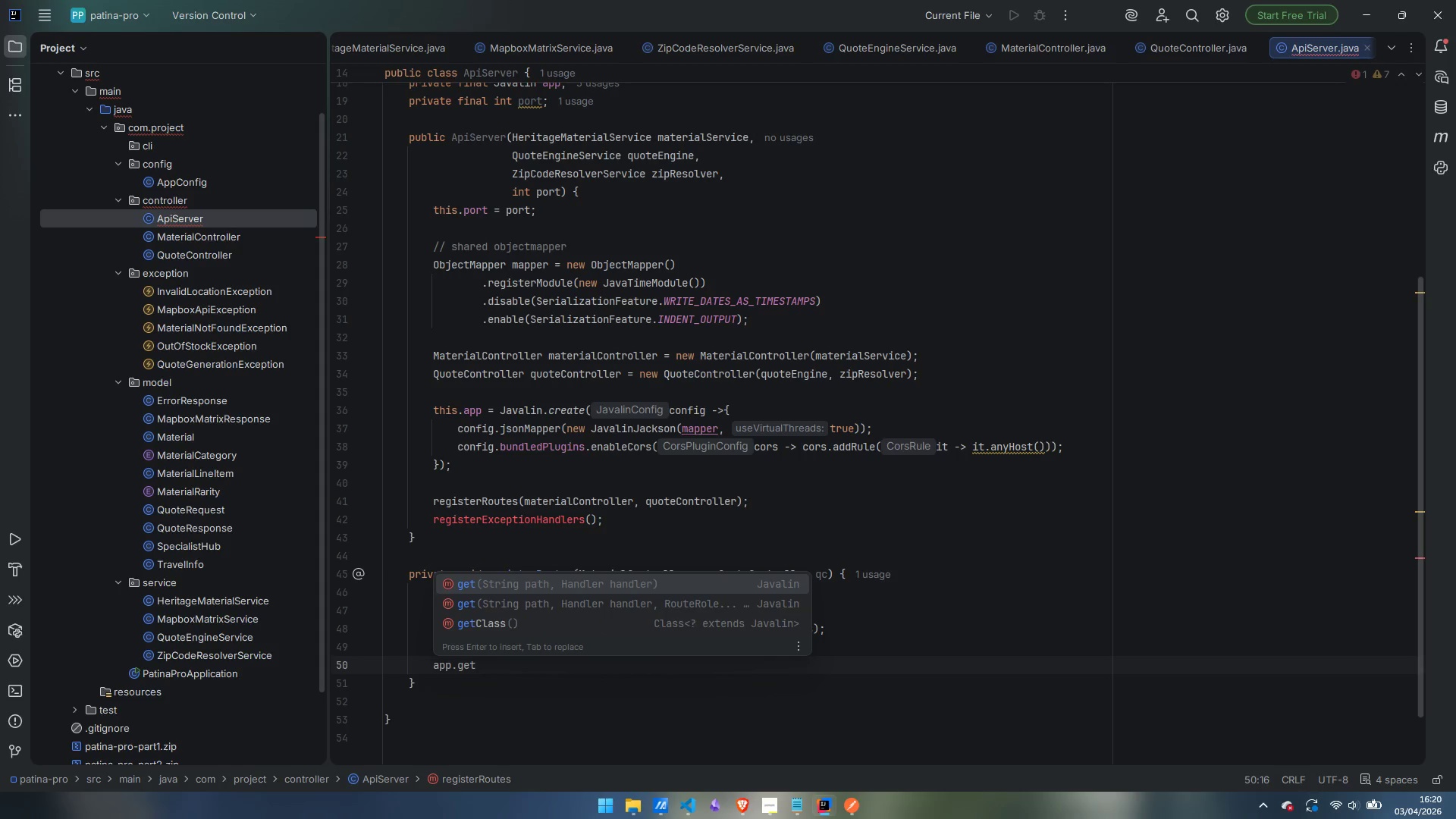 
key(Control+ControlLeft)
 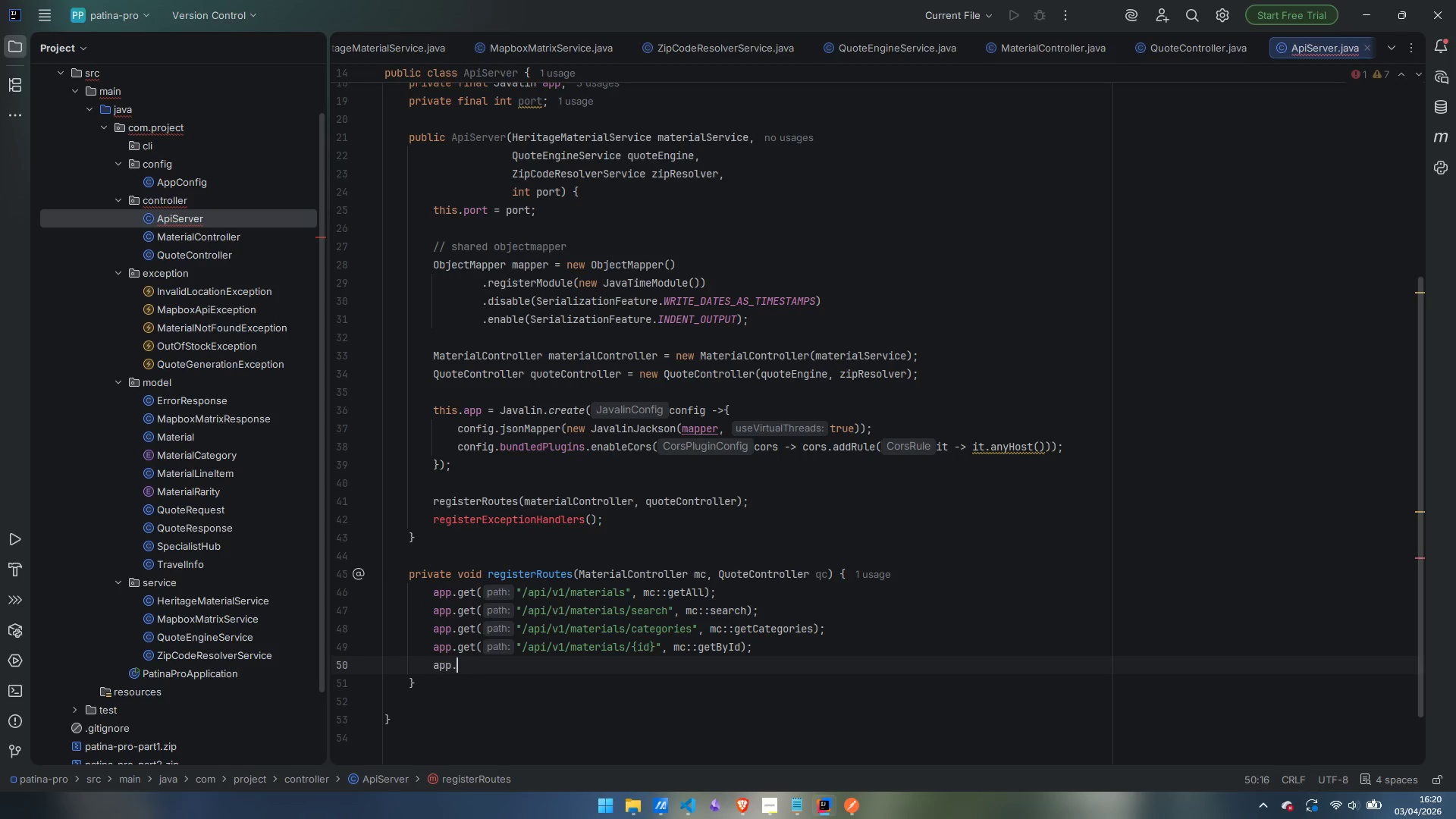 
key(Control+Backspace)
 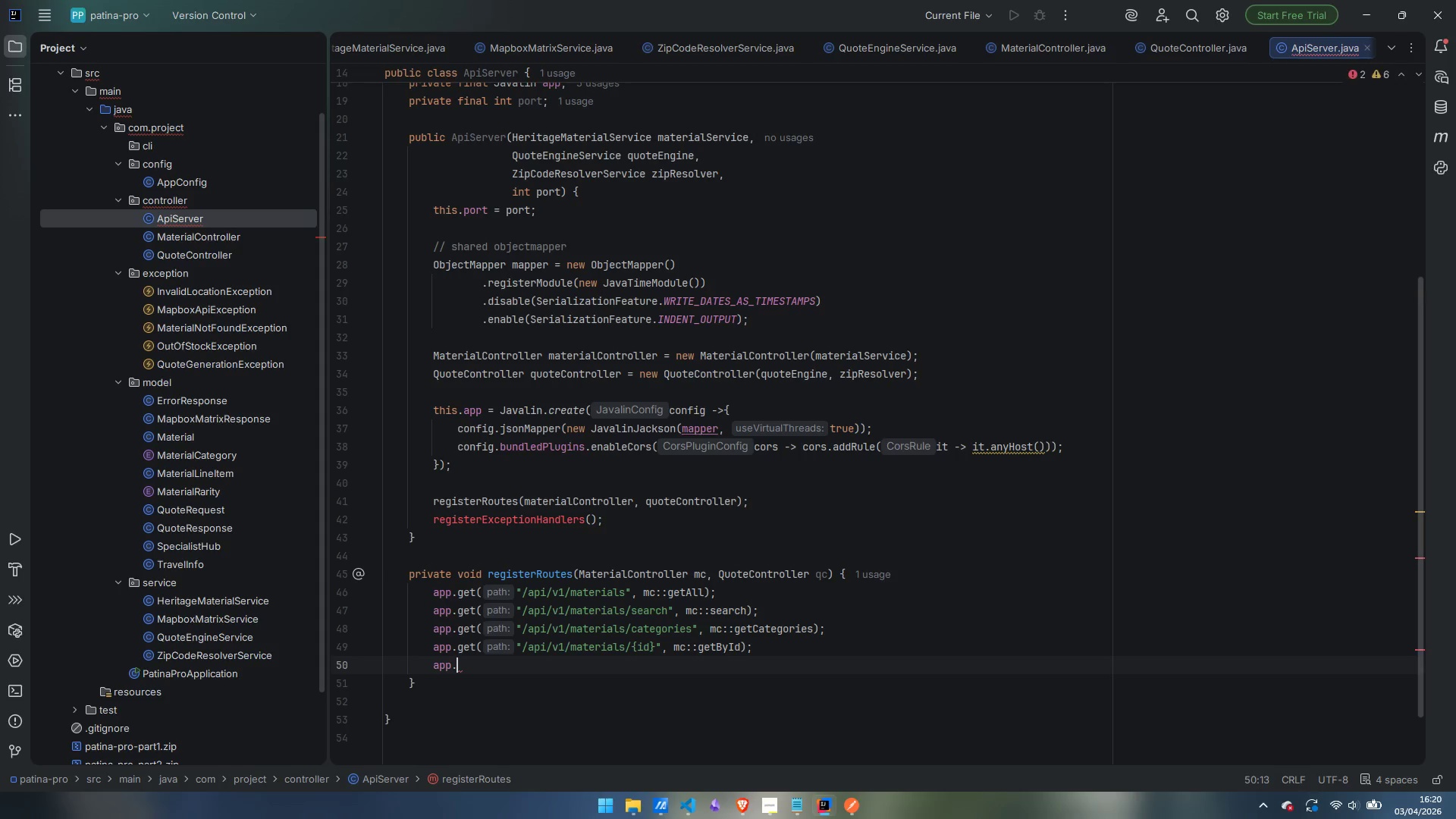 
type(post)
 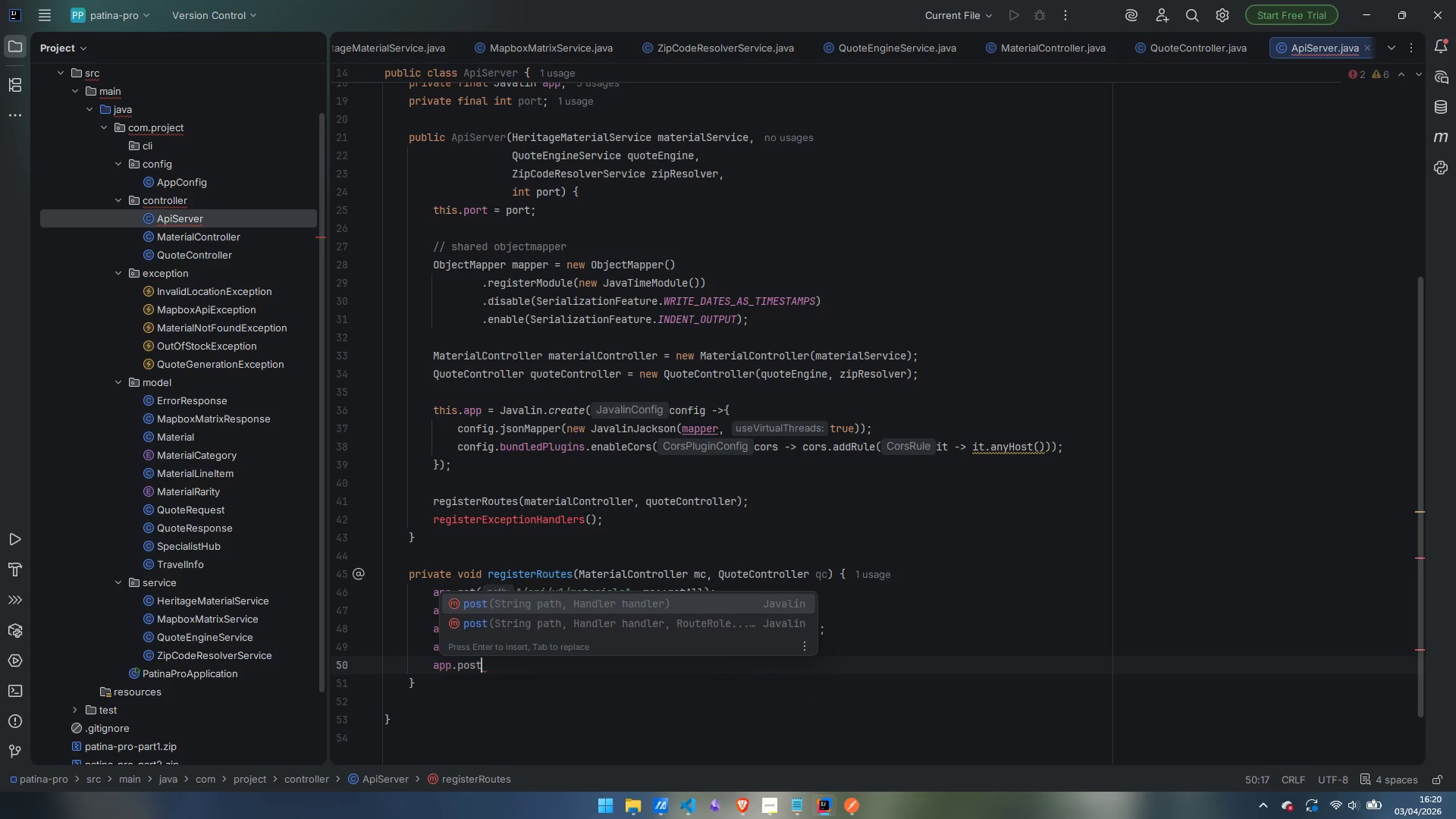 
key(Enter)
 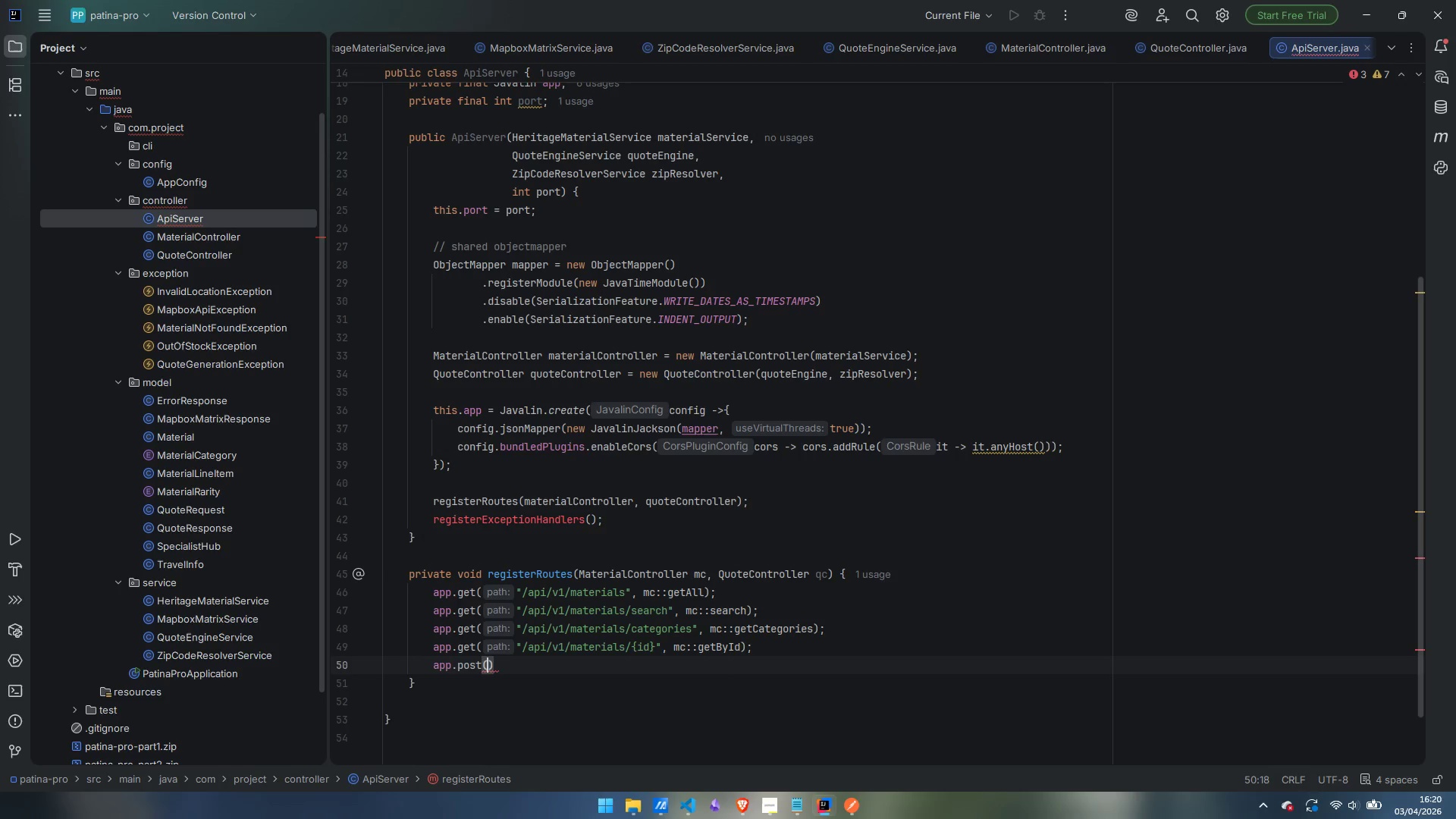 
type("/api/v)
key(Backspace)
type(v1/quotes)
 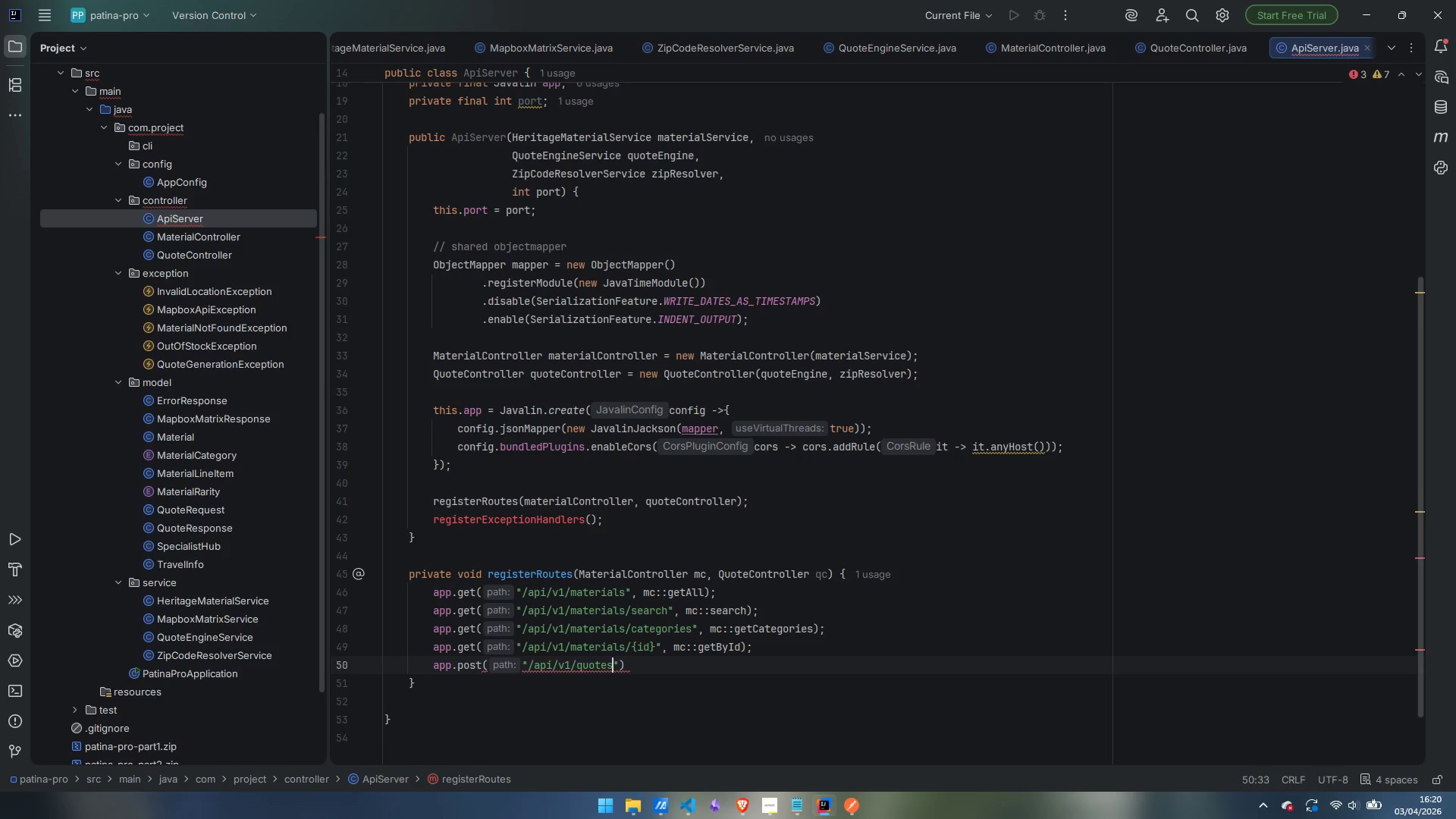 
key(ArrowRight)
 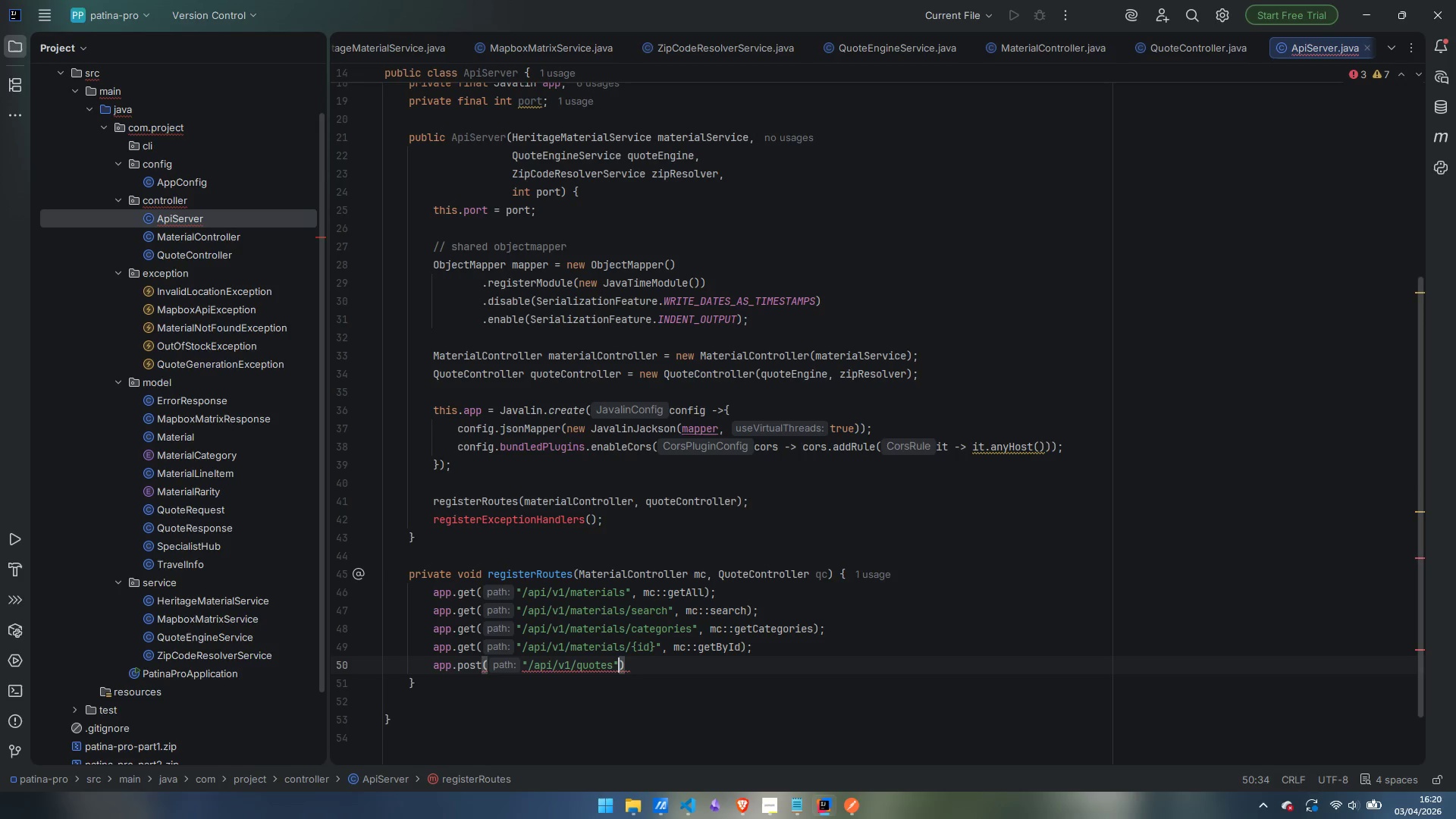 
type(, qc::createQuote)
 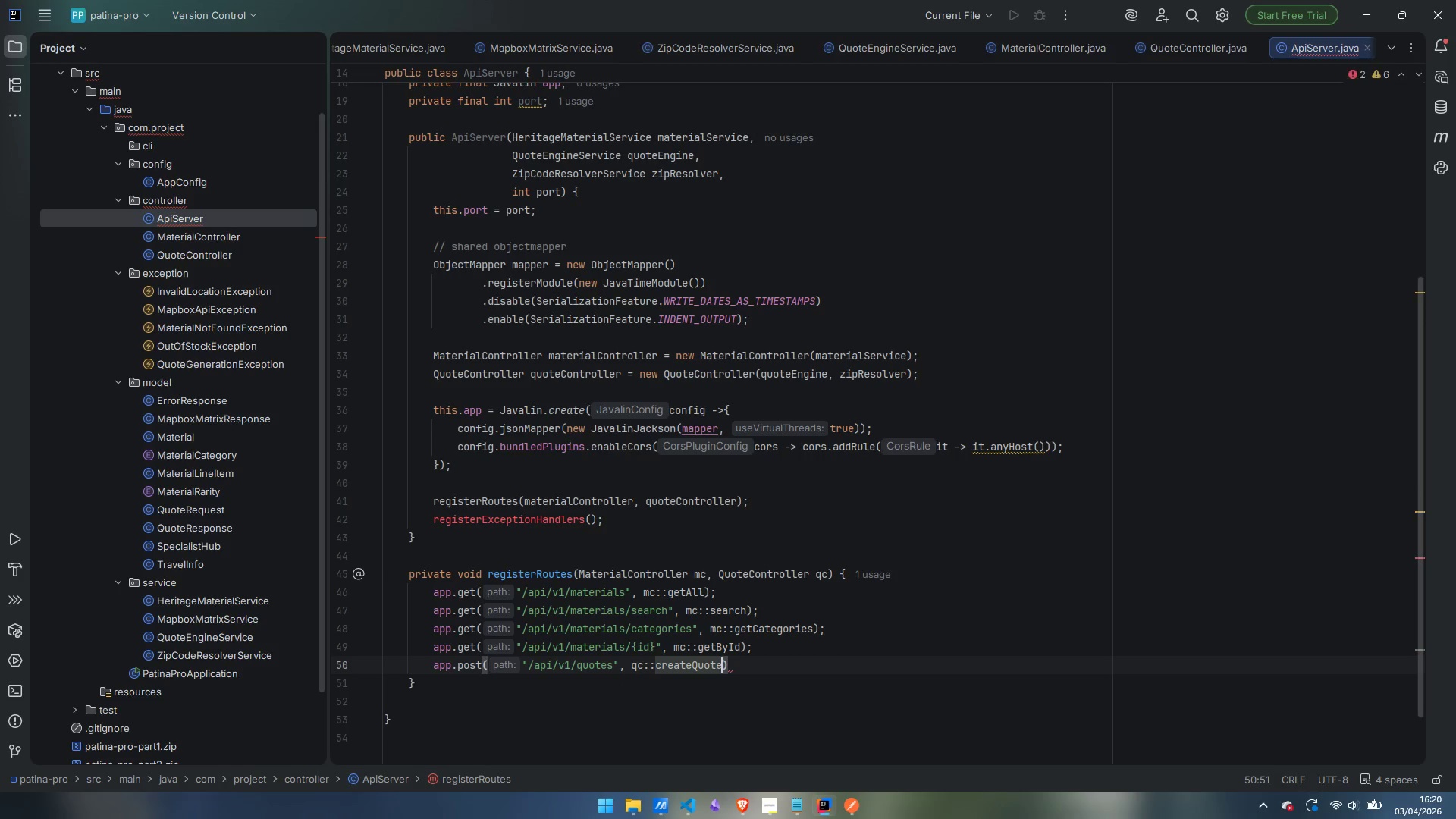 
key(ArrowRight)
 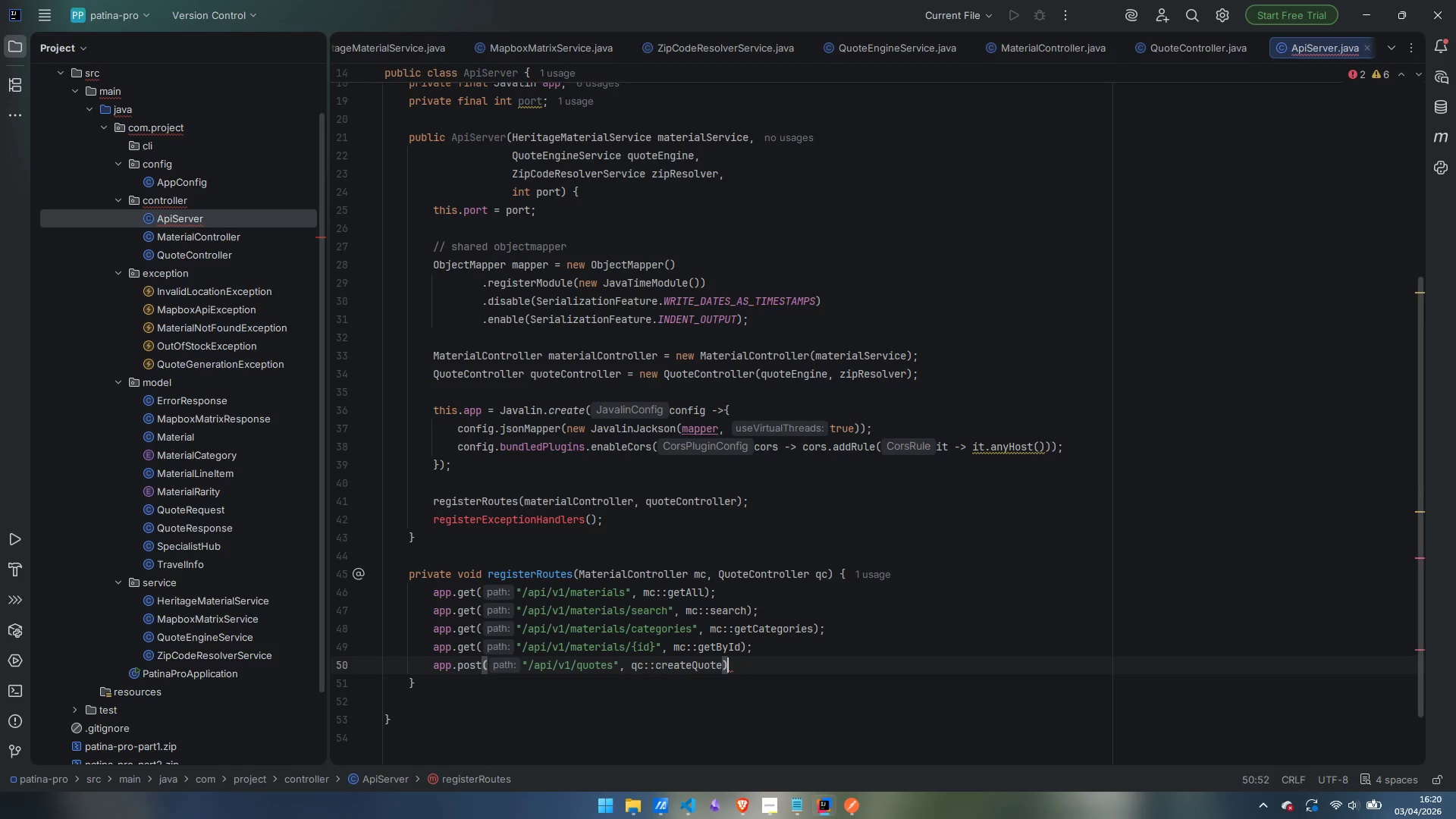 
key(Semicolon)
 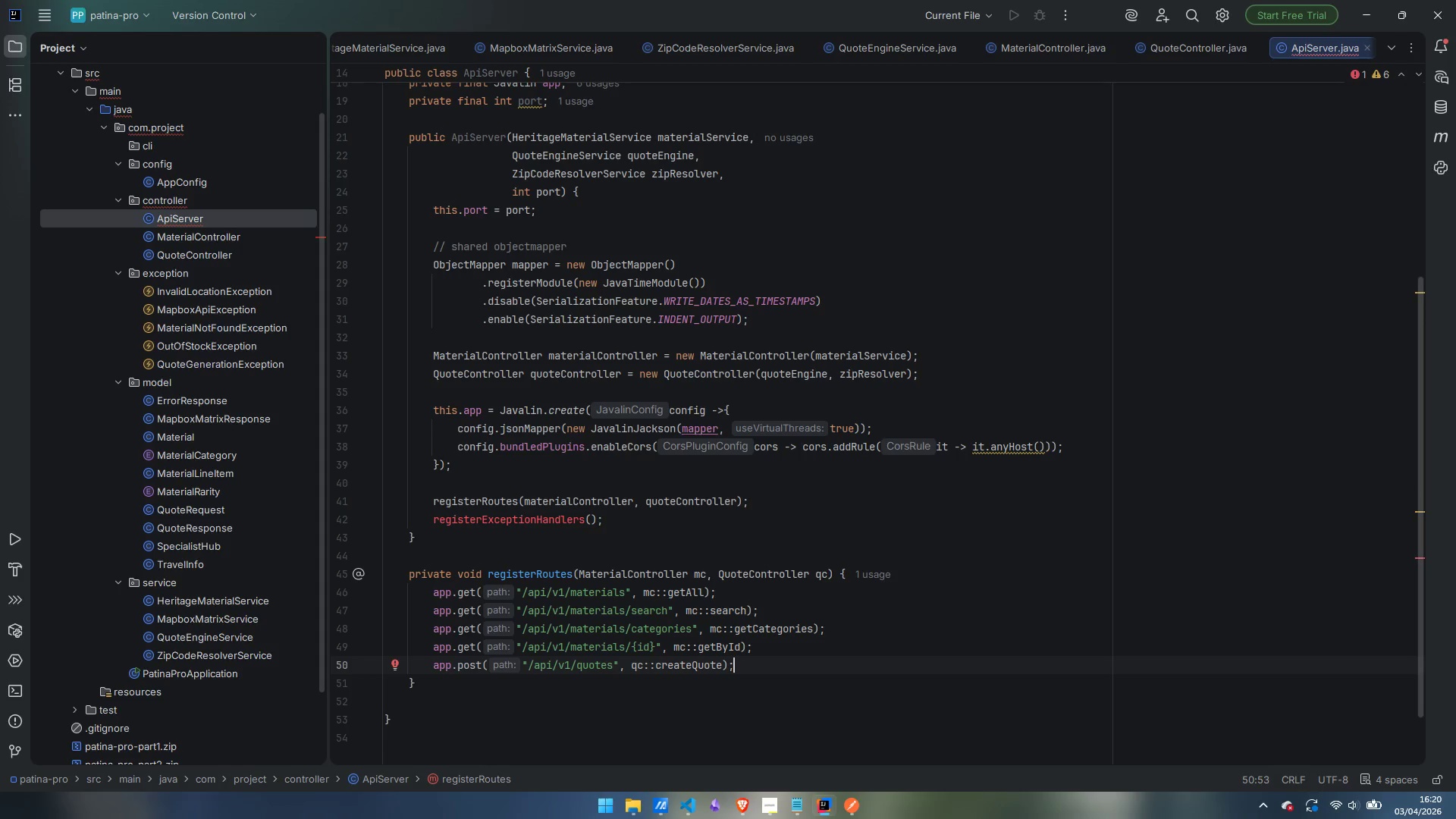 
wait(14.62)
 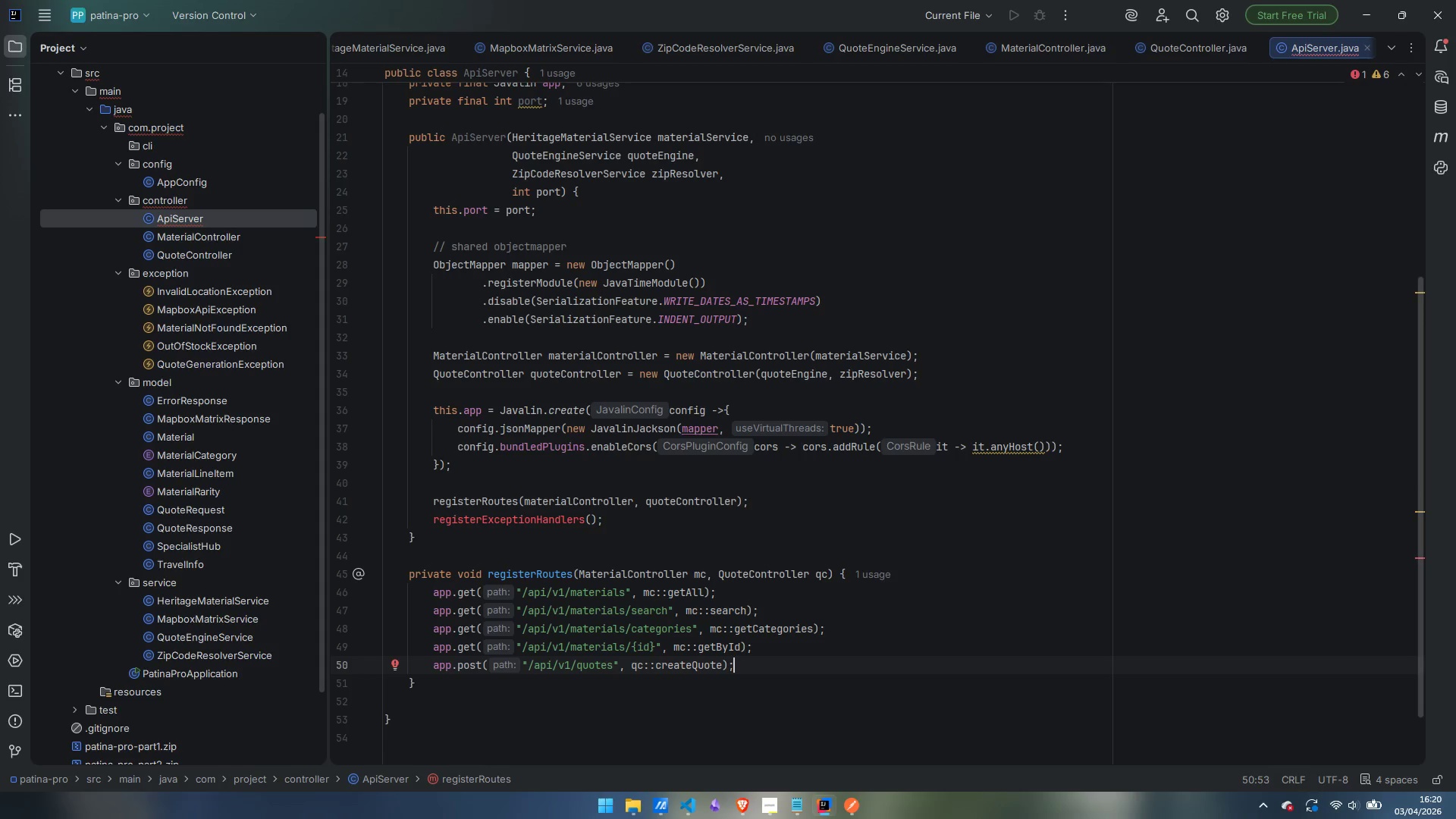 
key(Enter)
 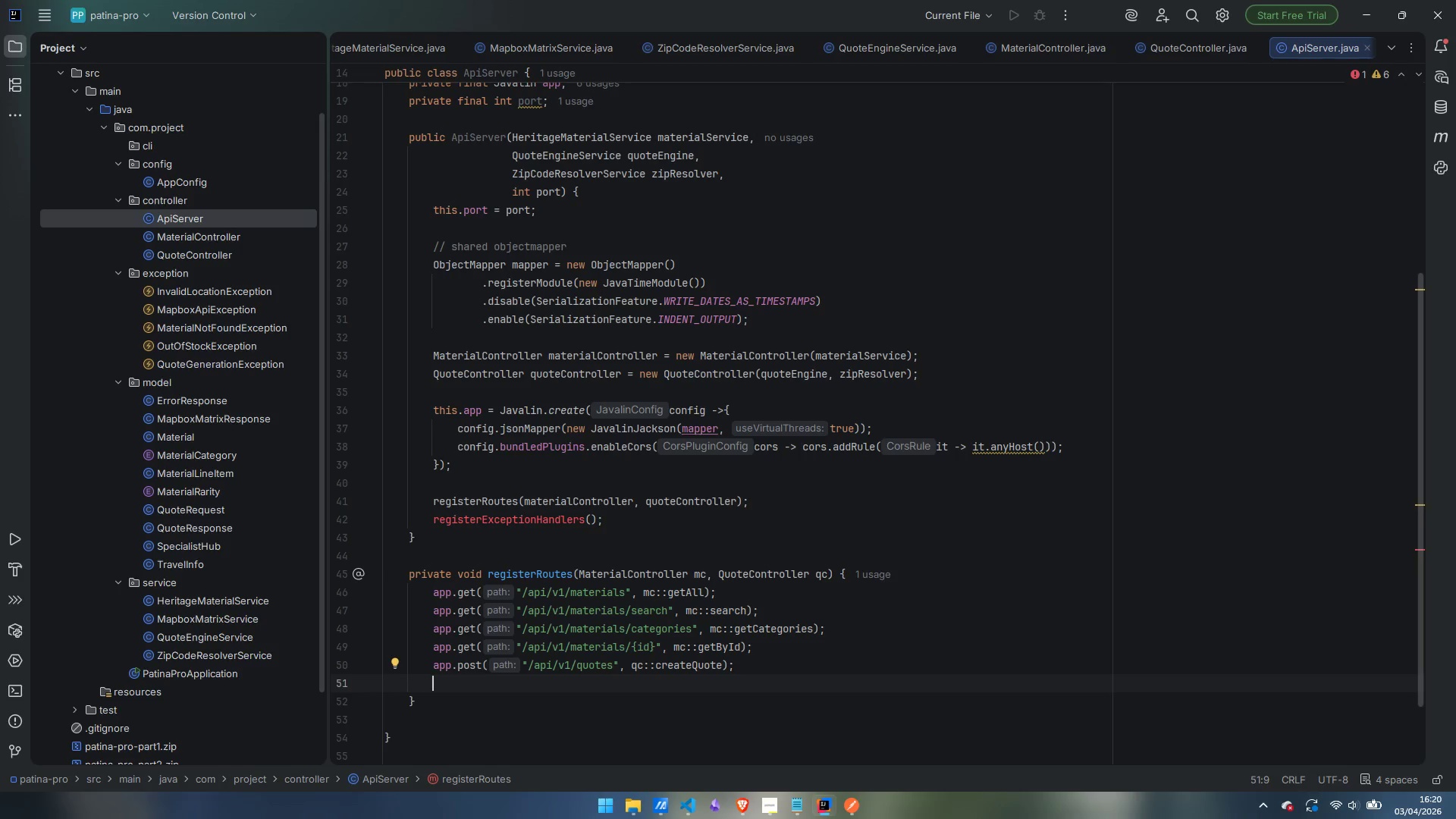 
key(Backspace)
 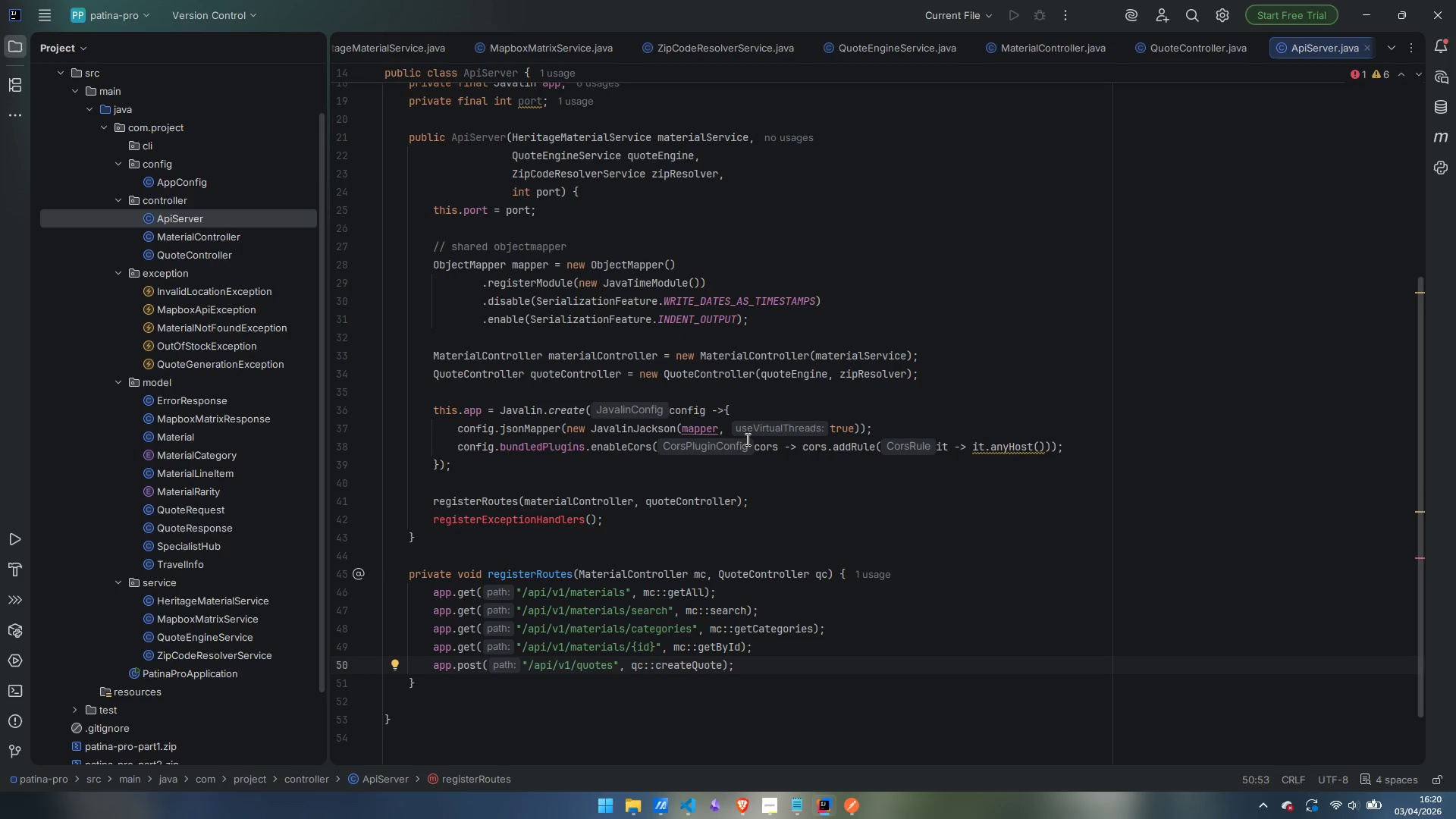 
wait(8.89)
 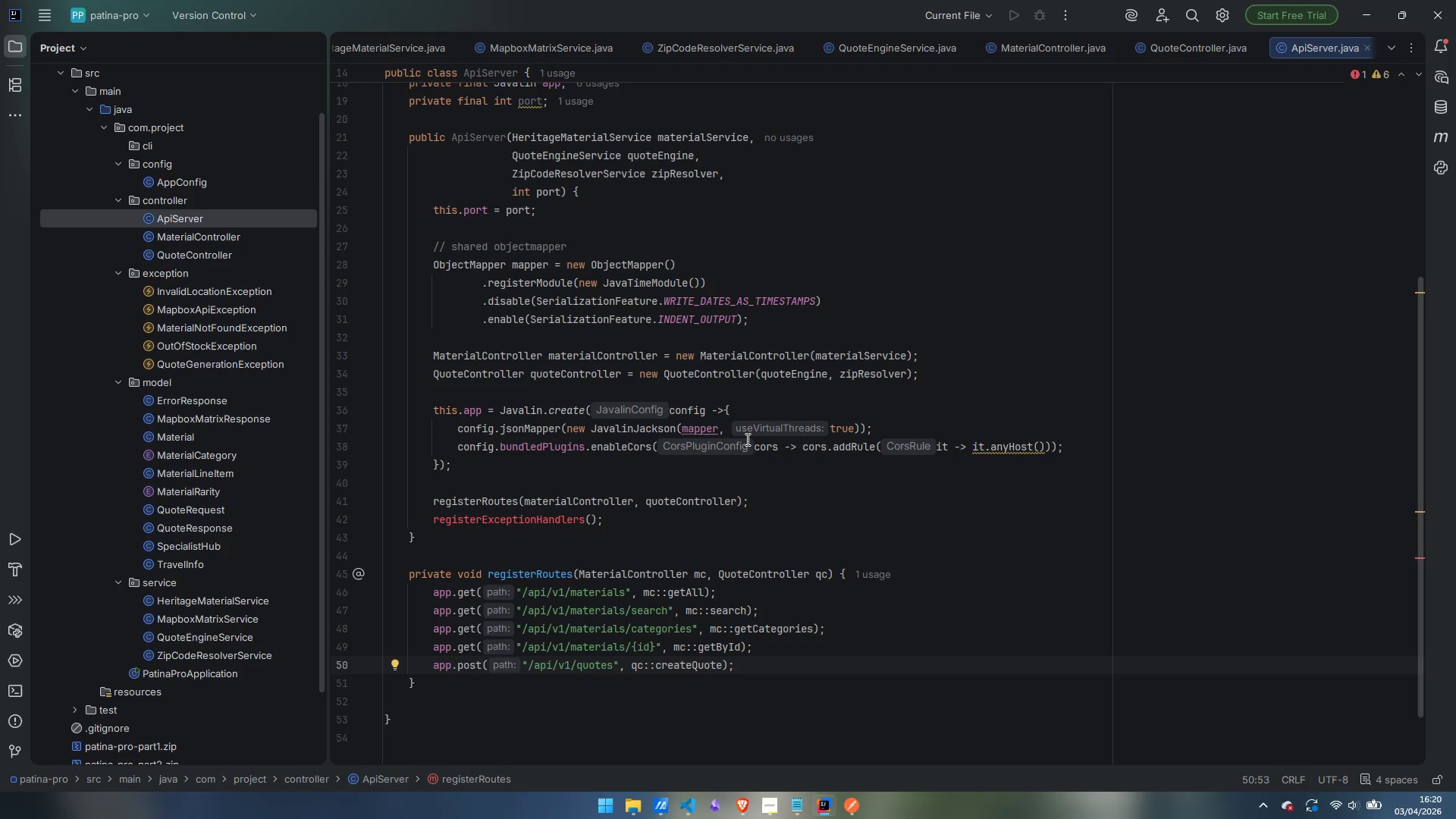 
scroll: coordinate [869, 500], scroll_direction: down, amount: 4.0
 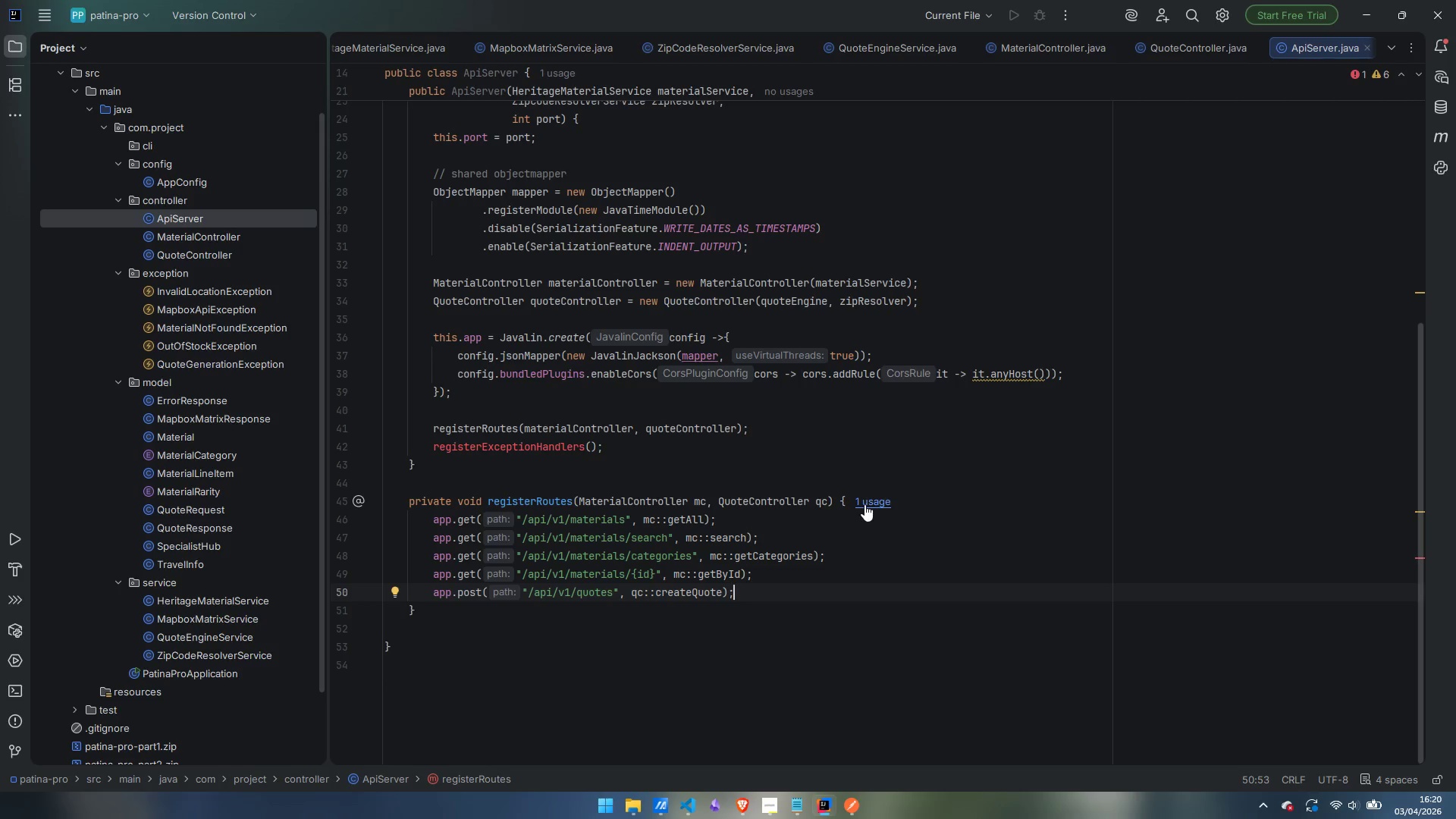 
wait(6.94)
 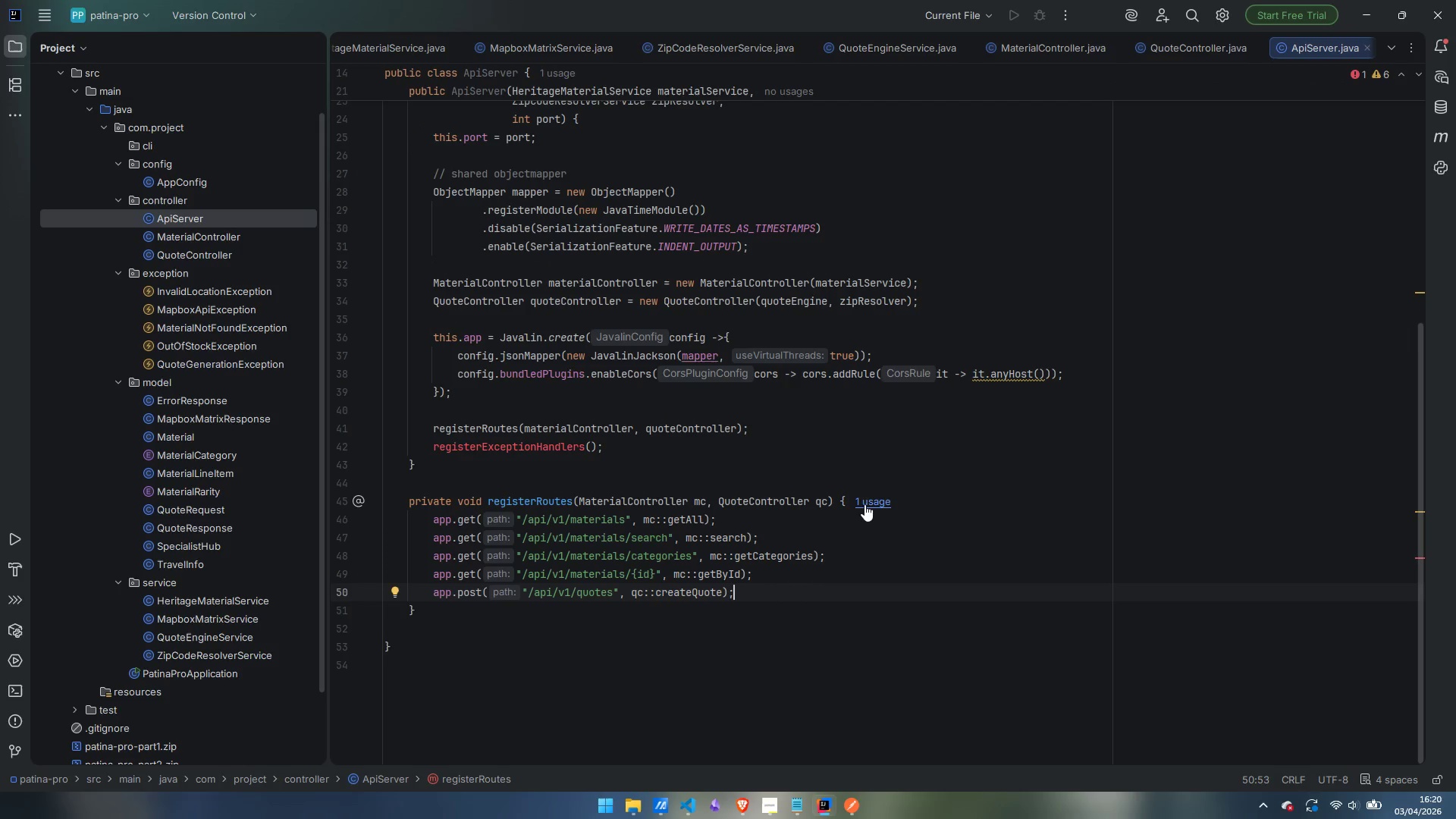 
left_click([500, 610])
 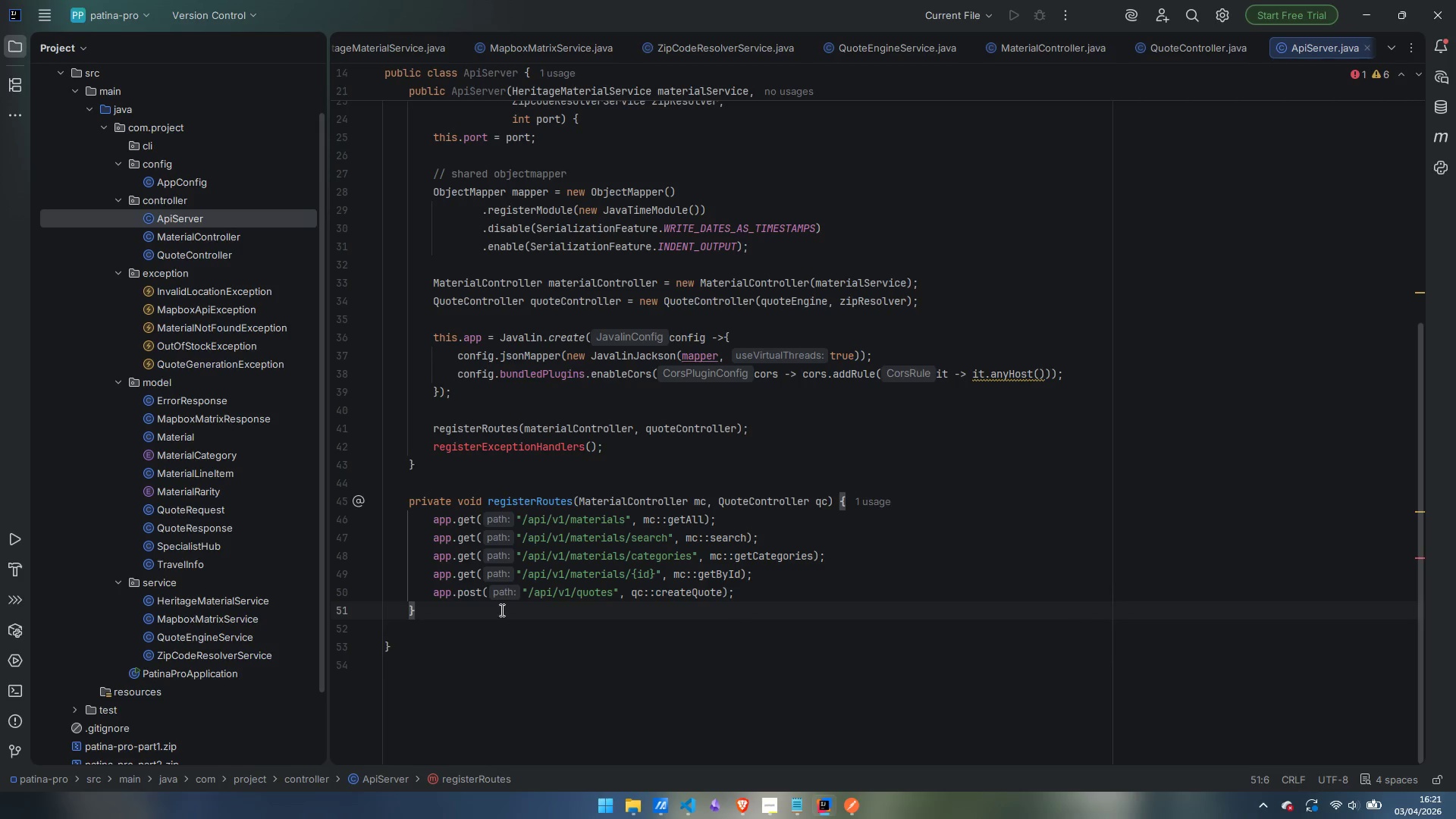 
key(Enter)
 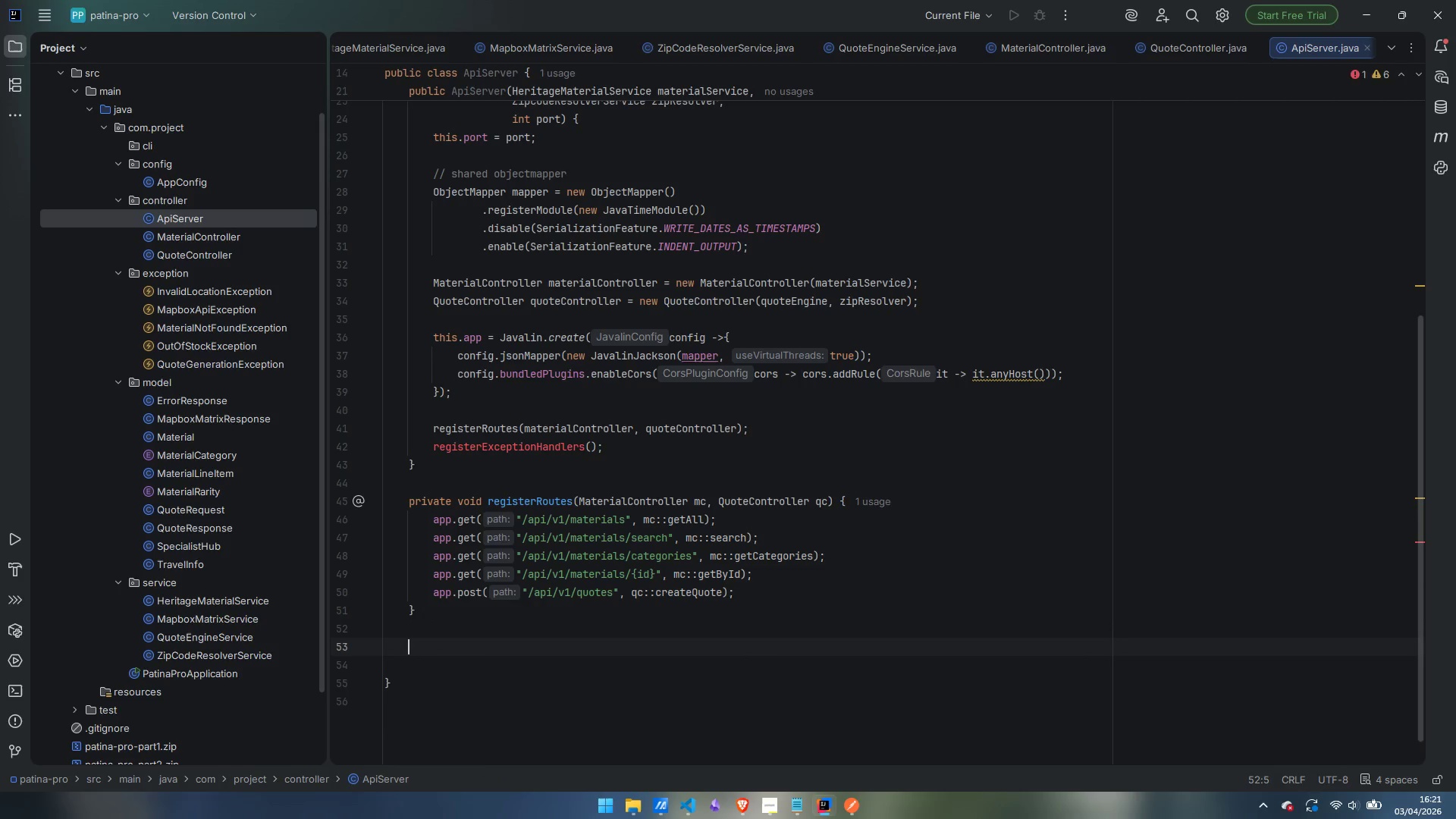 
key(Enter)
 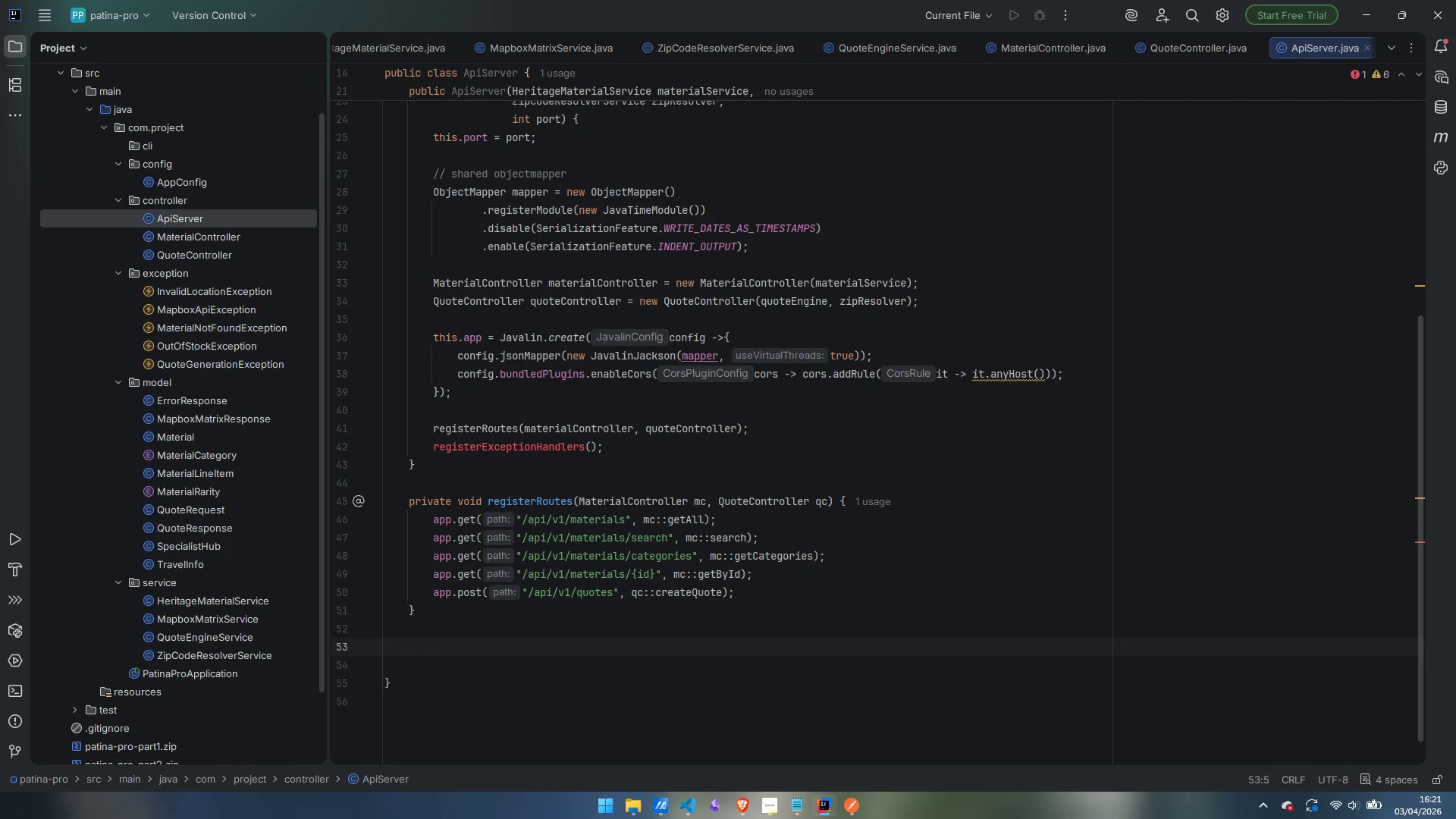 
type(private void registerExceptionHandlers()
 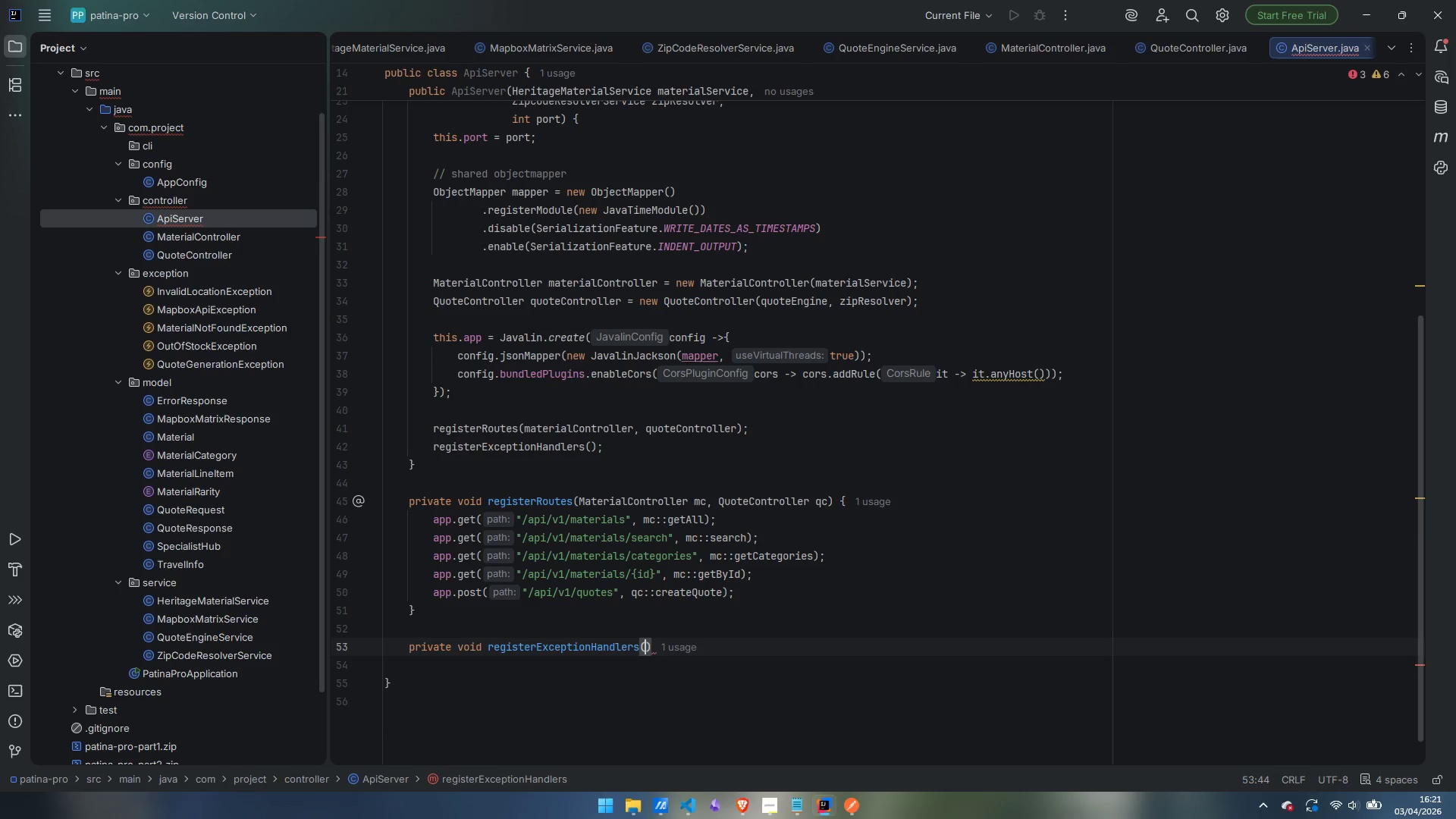 
key(ArrowRight)
 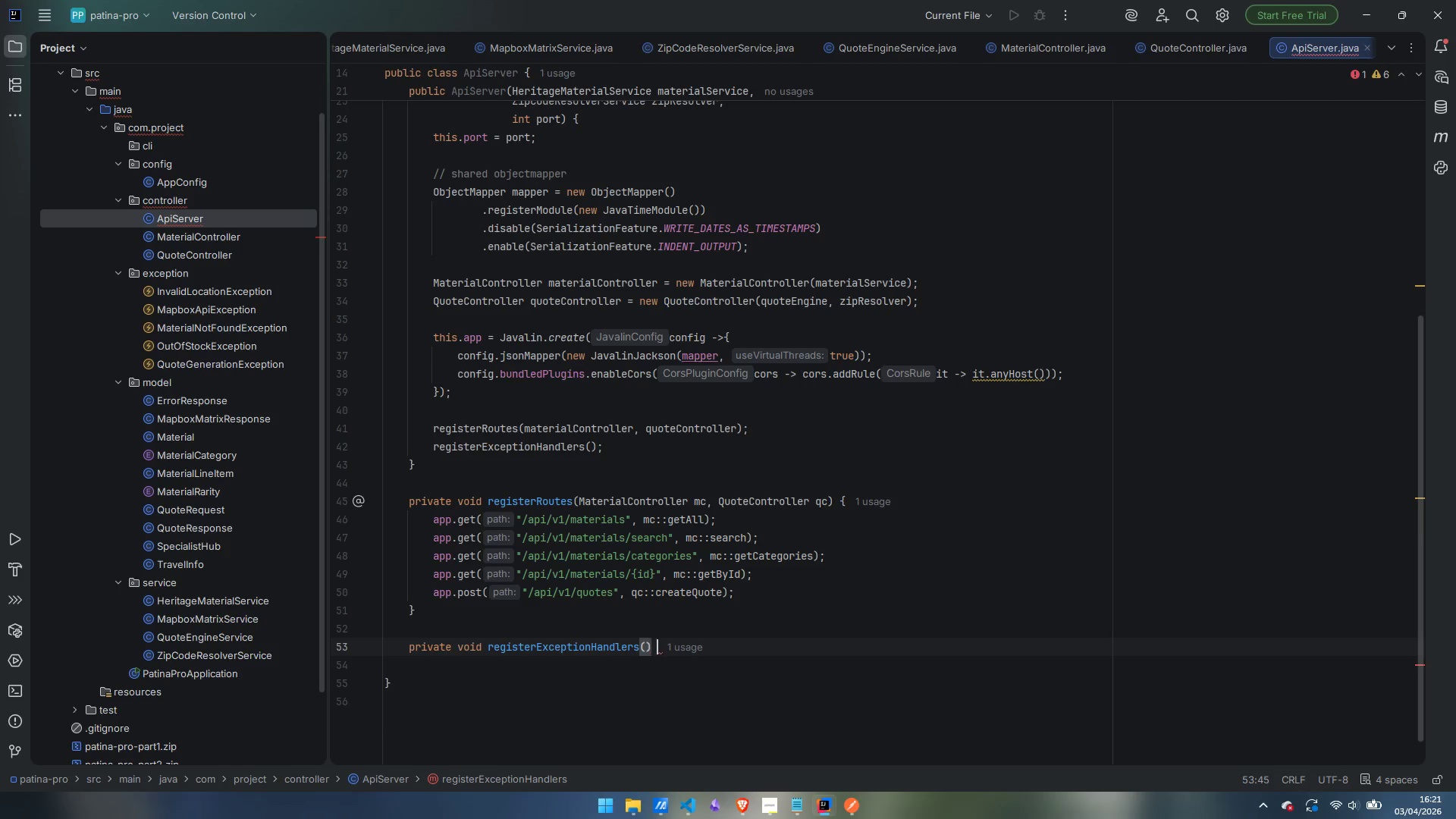 
key(Space)
 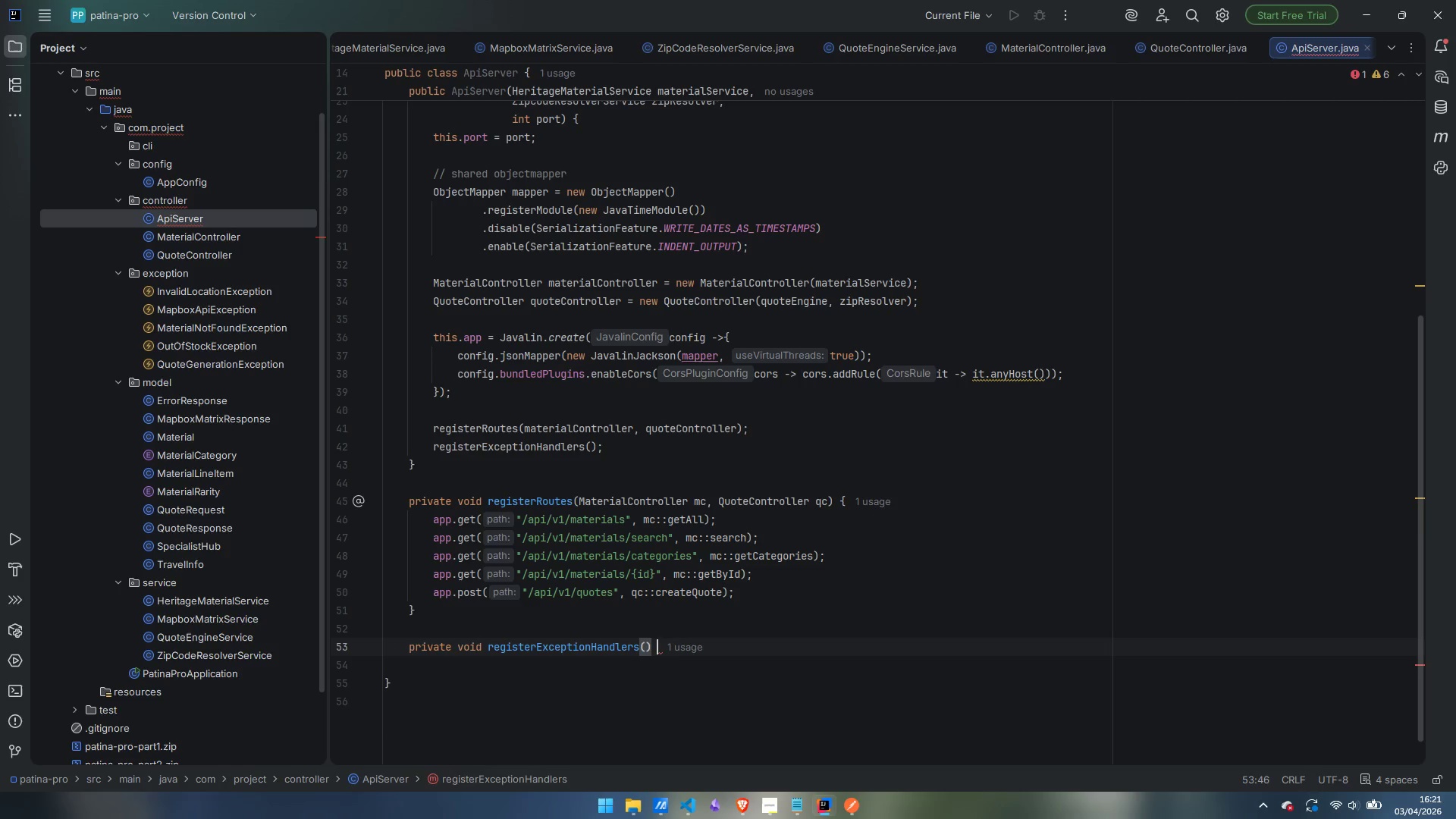 
key(Shift+ShiftLeft)
 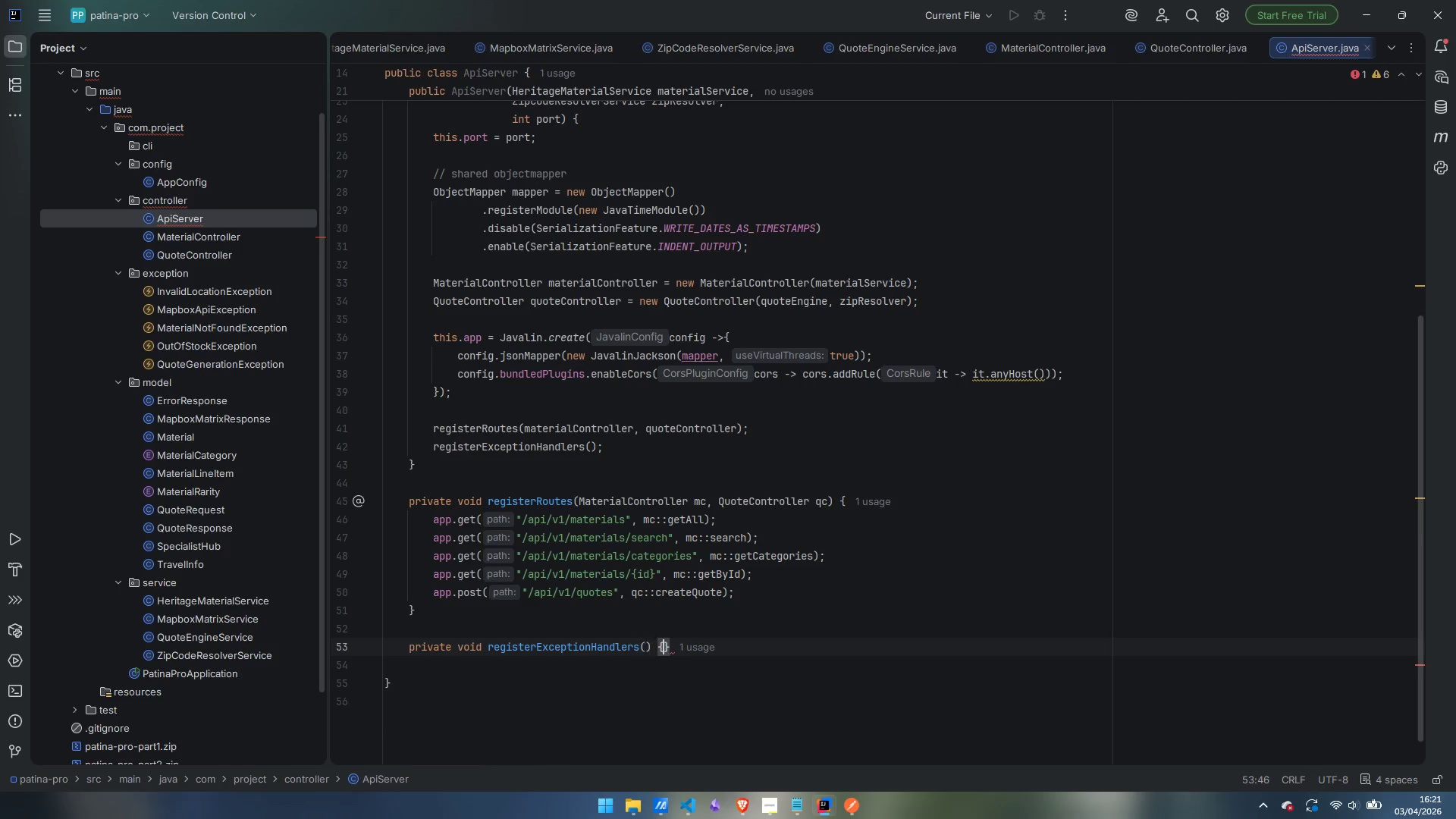 
key(Shift+BracketLeft)
 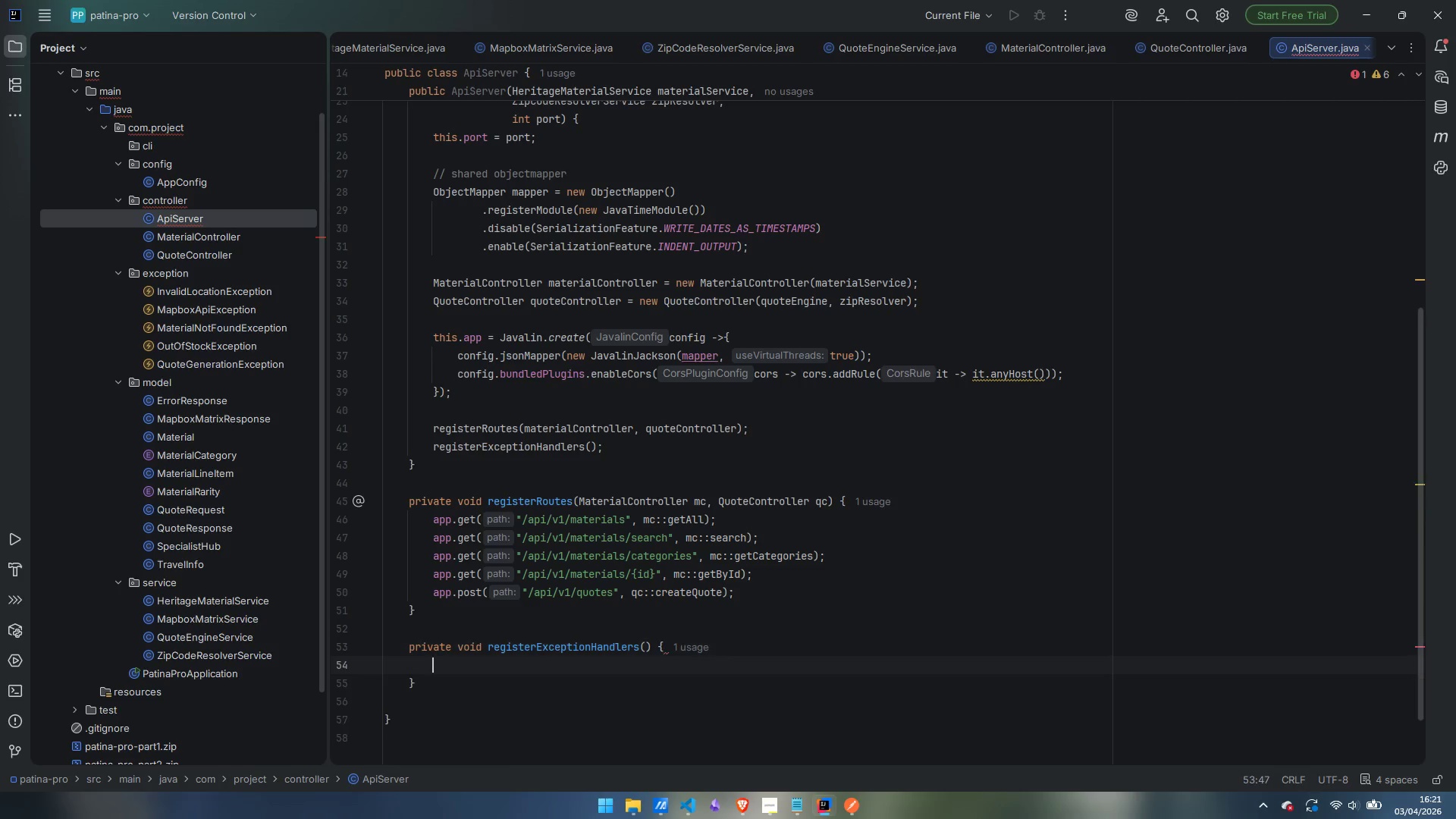 
key(Enter)
 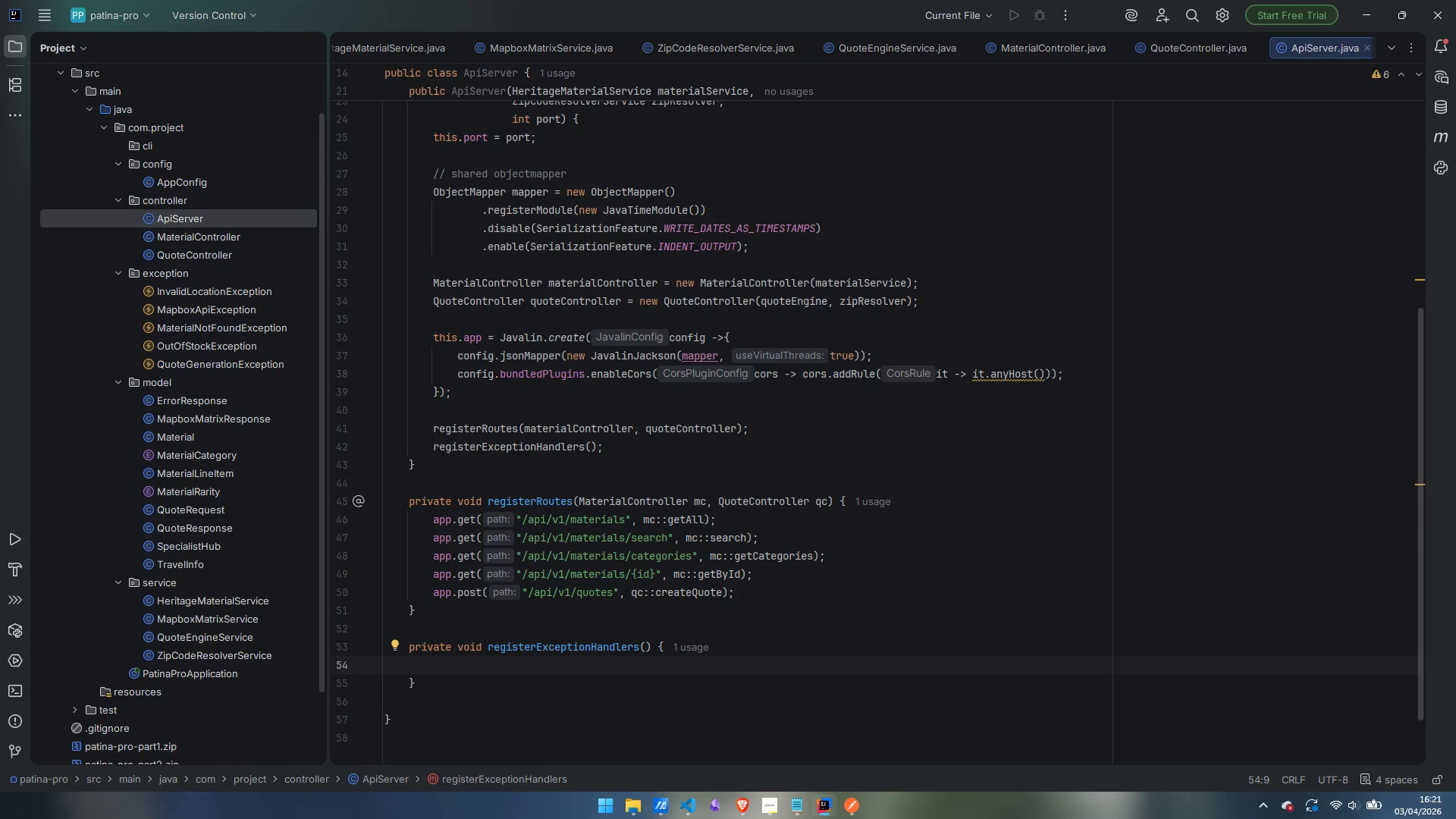 
type(app.exception)
 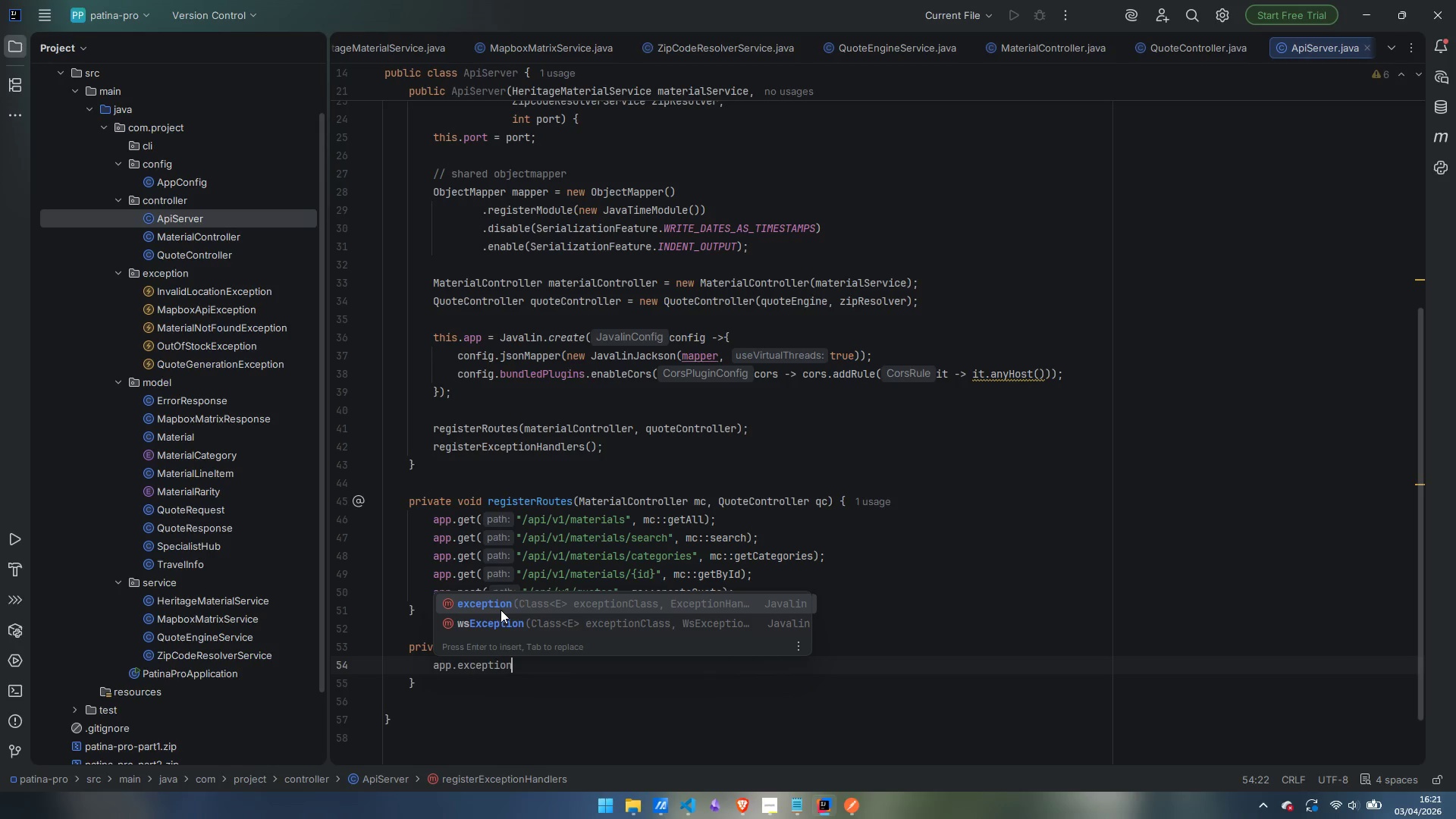 
key(Enter)
 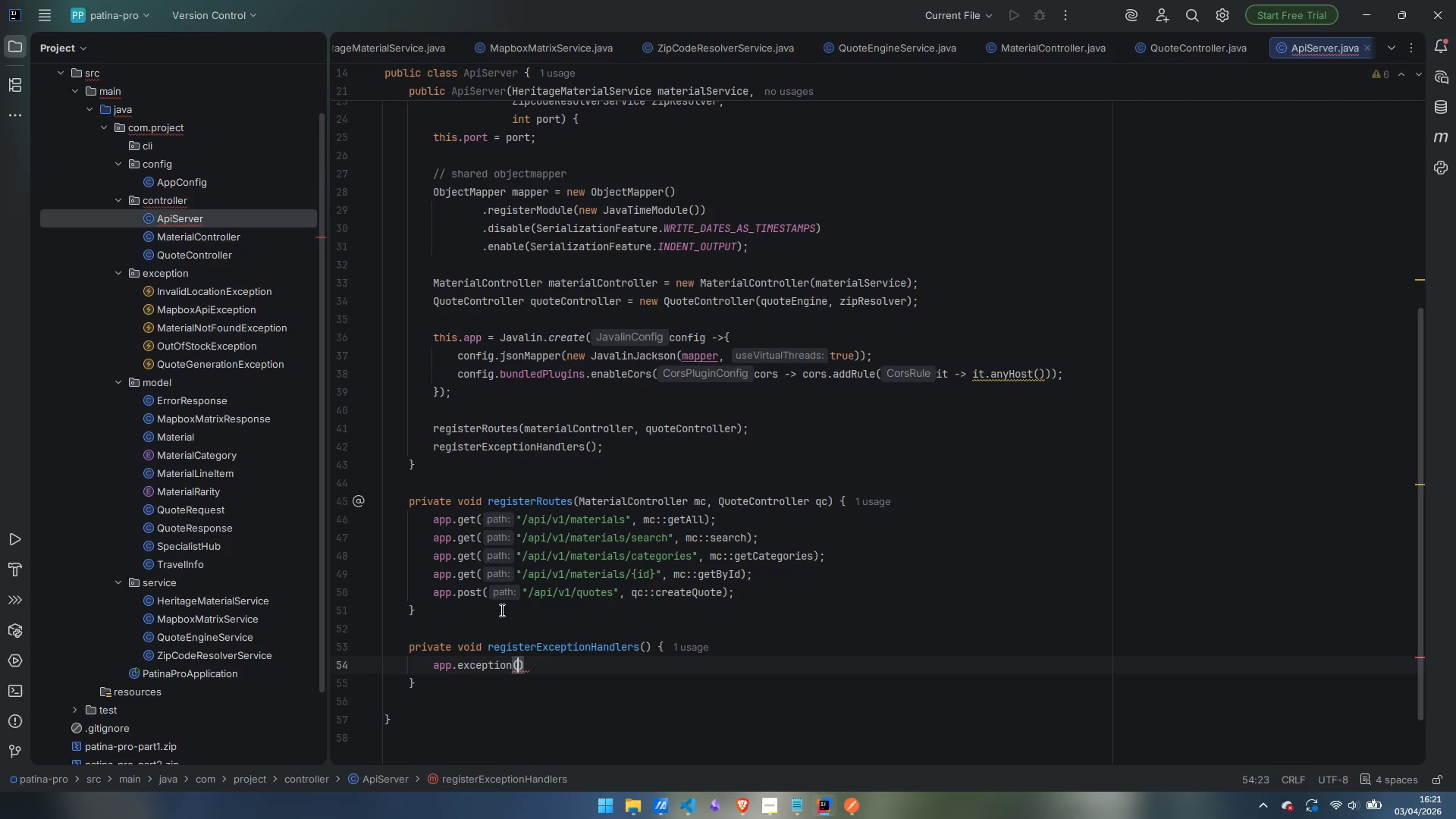 
type(MaterialNotFoundException.class, )
 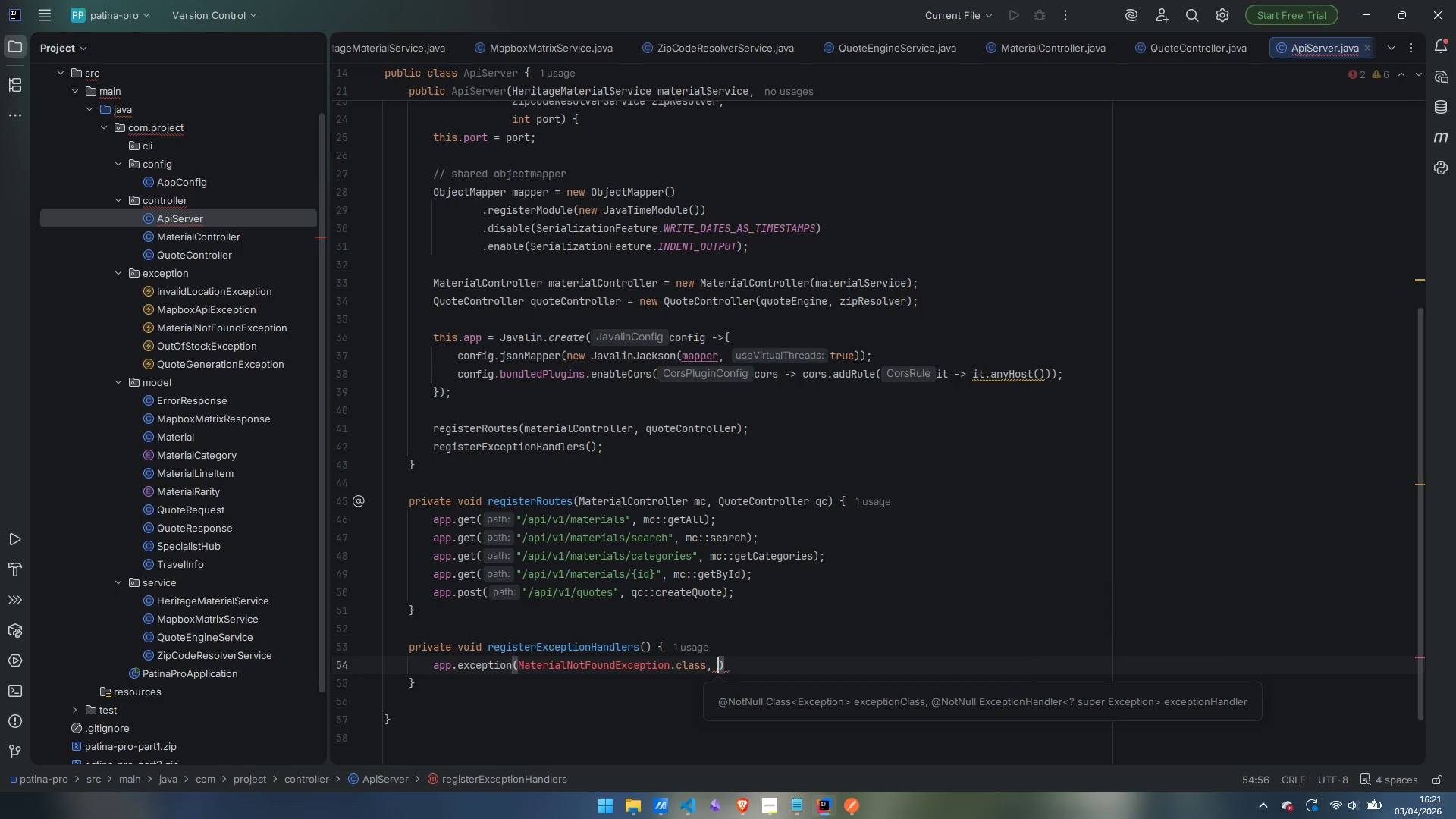 
key(Control+ArrowLeft)
 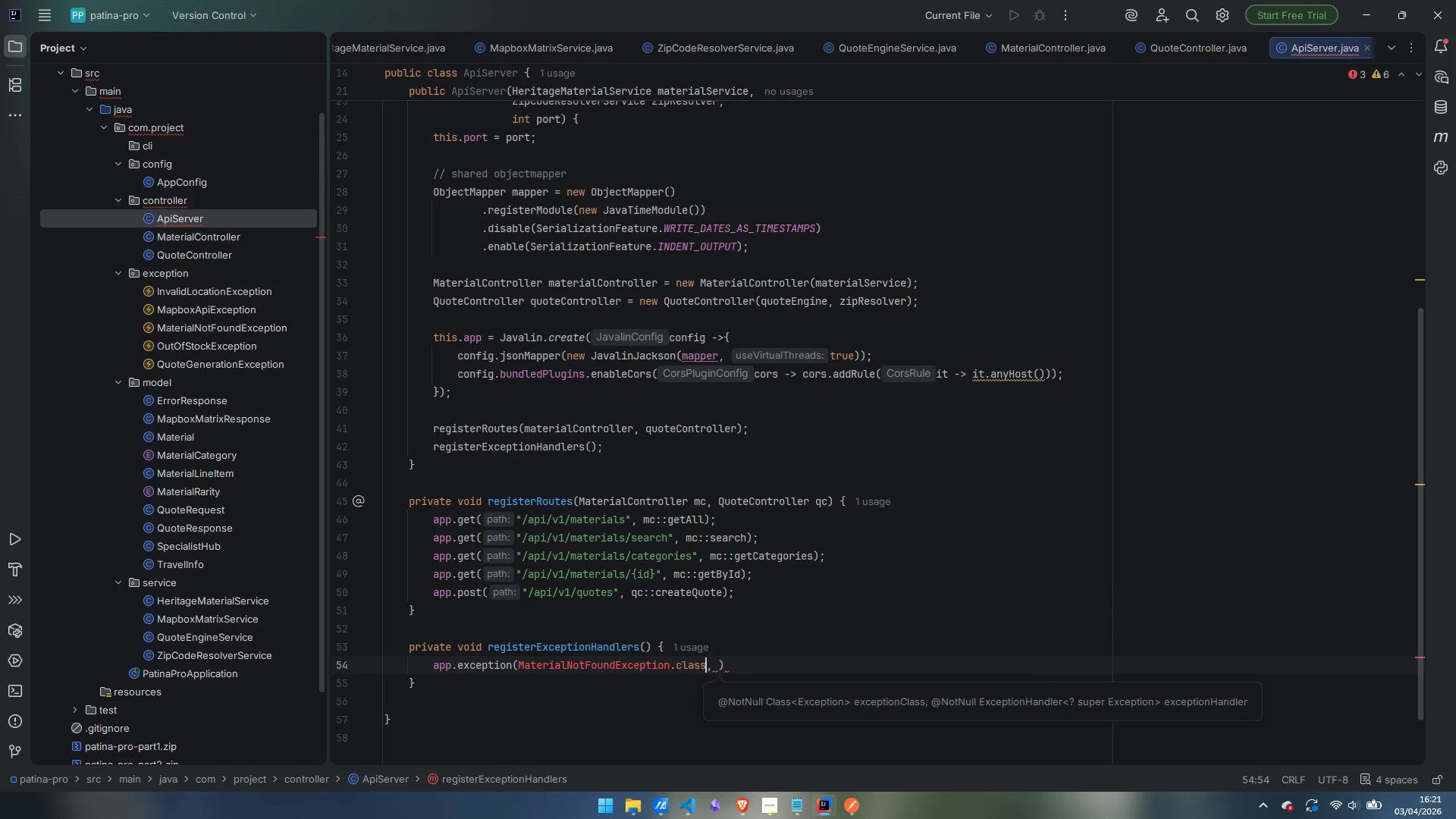 
key(Control+ArrowLeft)
 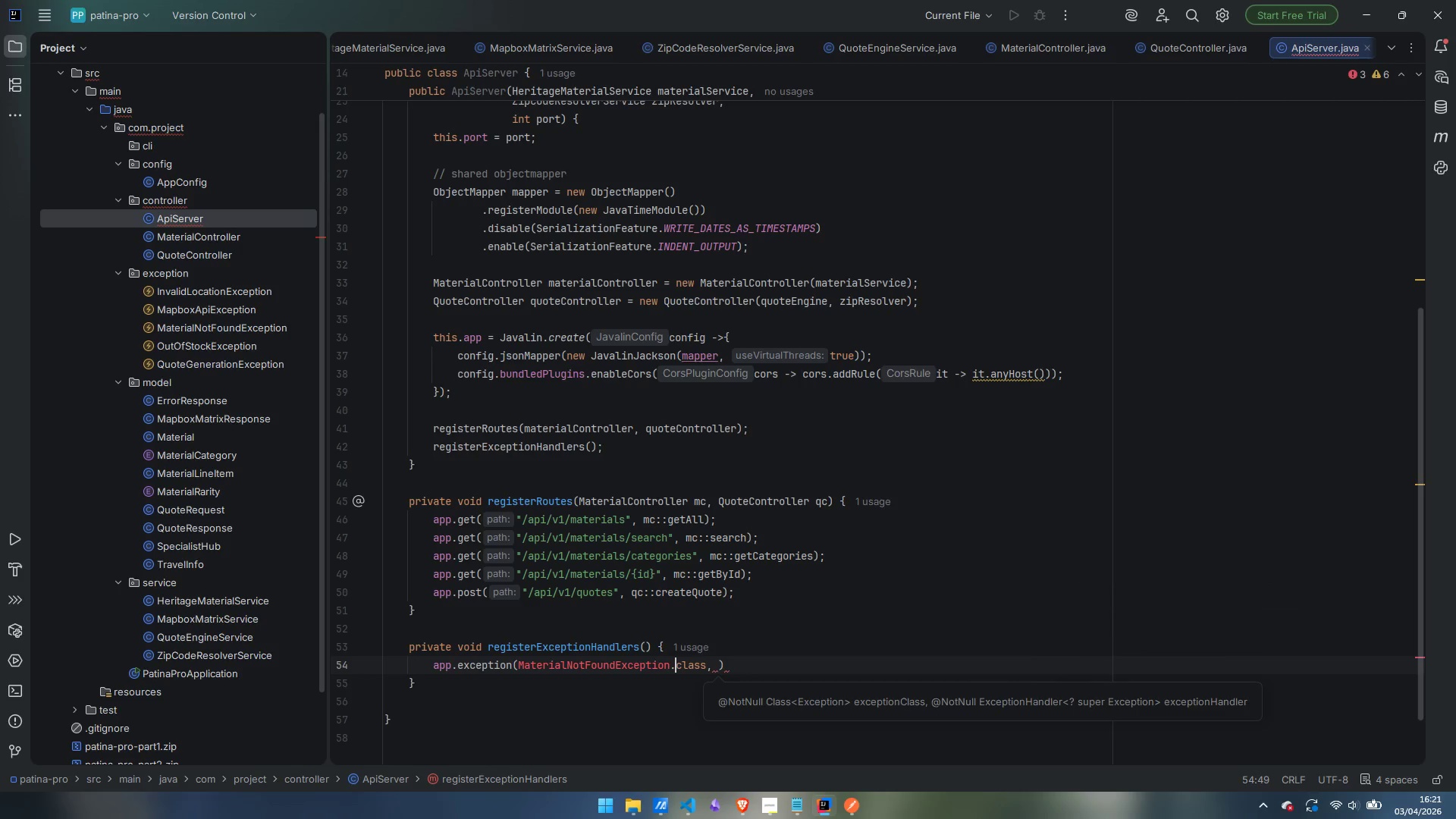 
key(Control+ArrowLeft)
 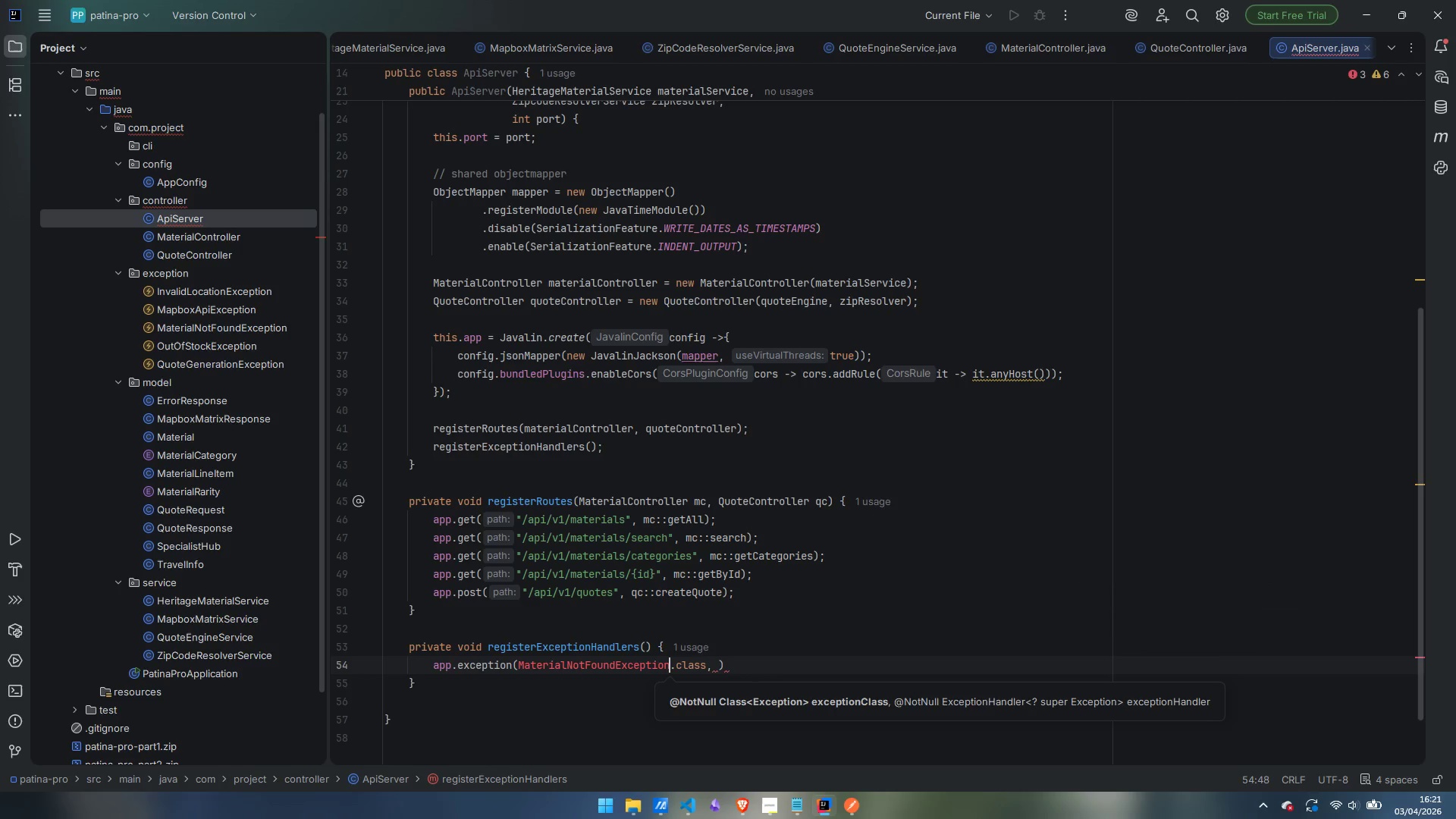 
key(Backspace)
 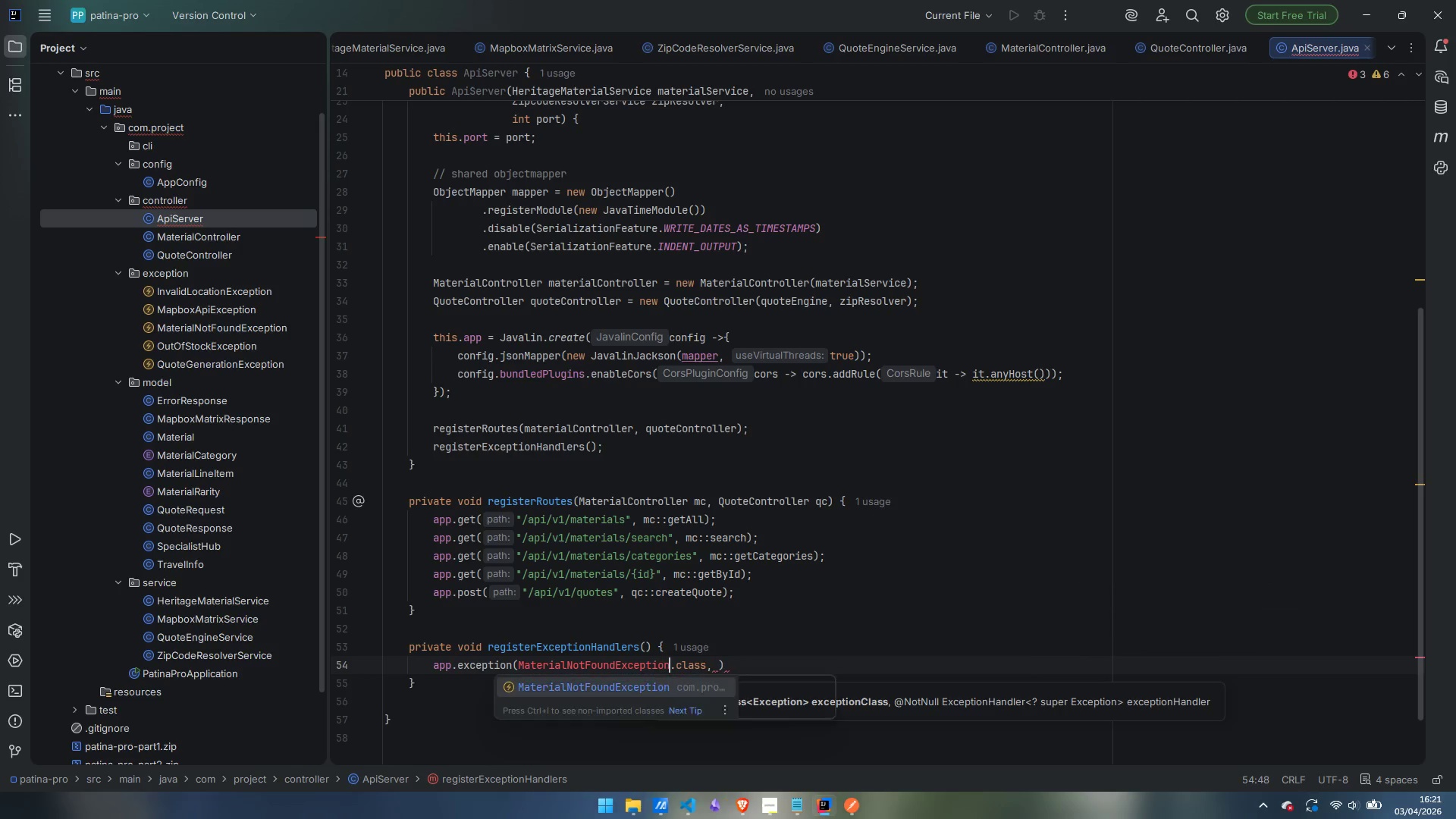 
key(N)
 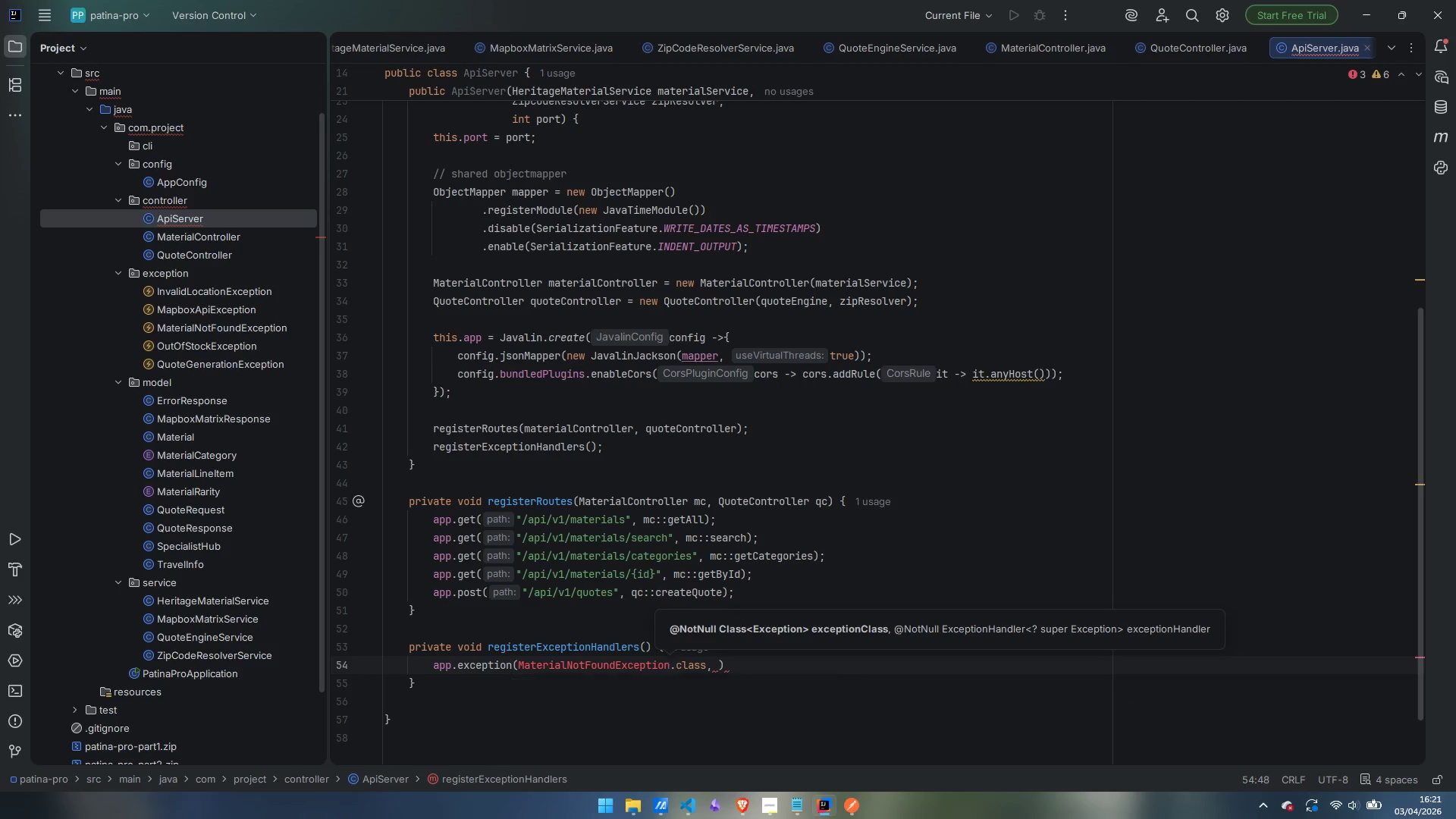 
key(Enter)
 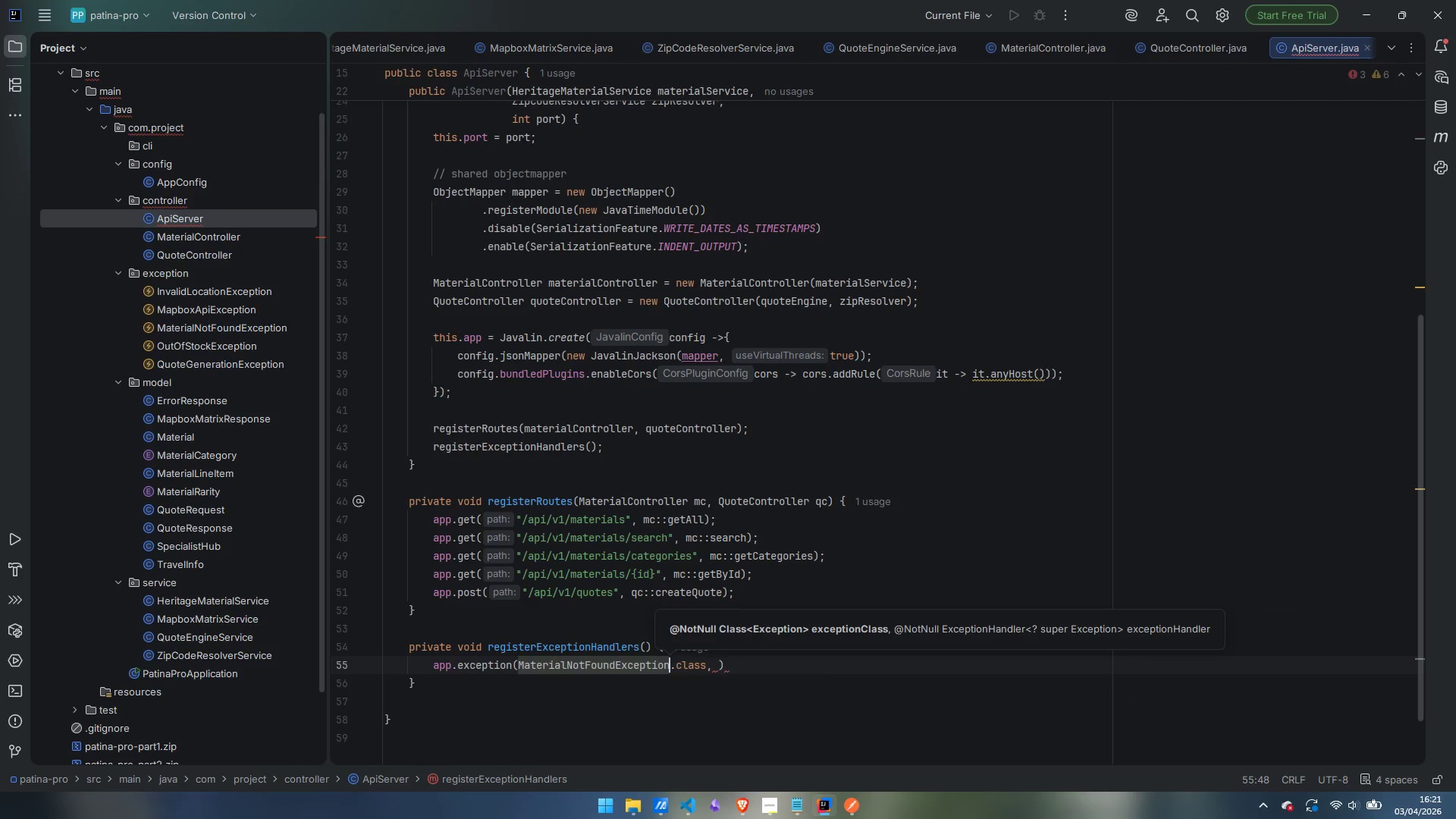 
key(Control+ArrowRight)
 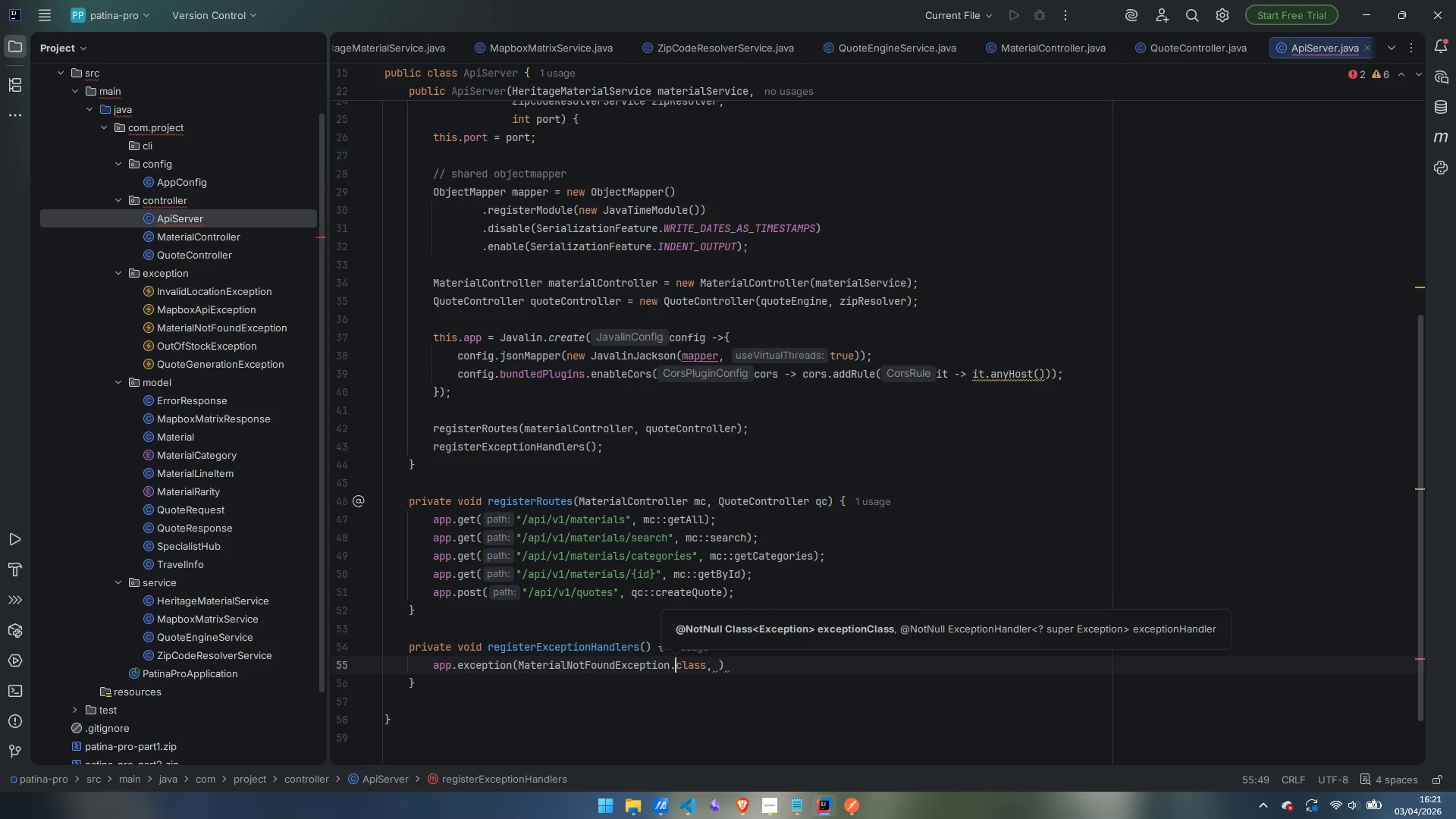 
key(Control+ArrowRight)
 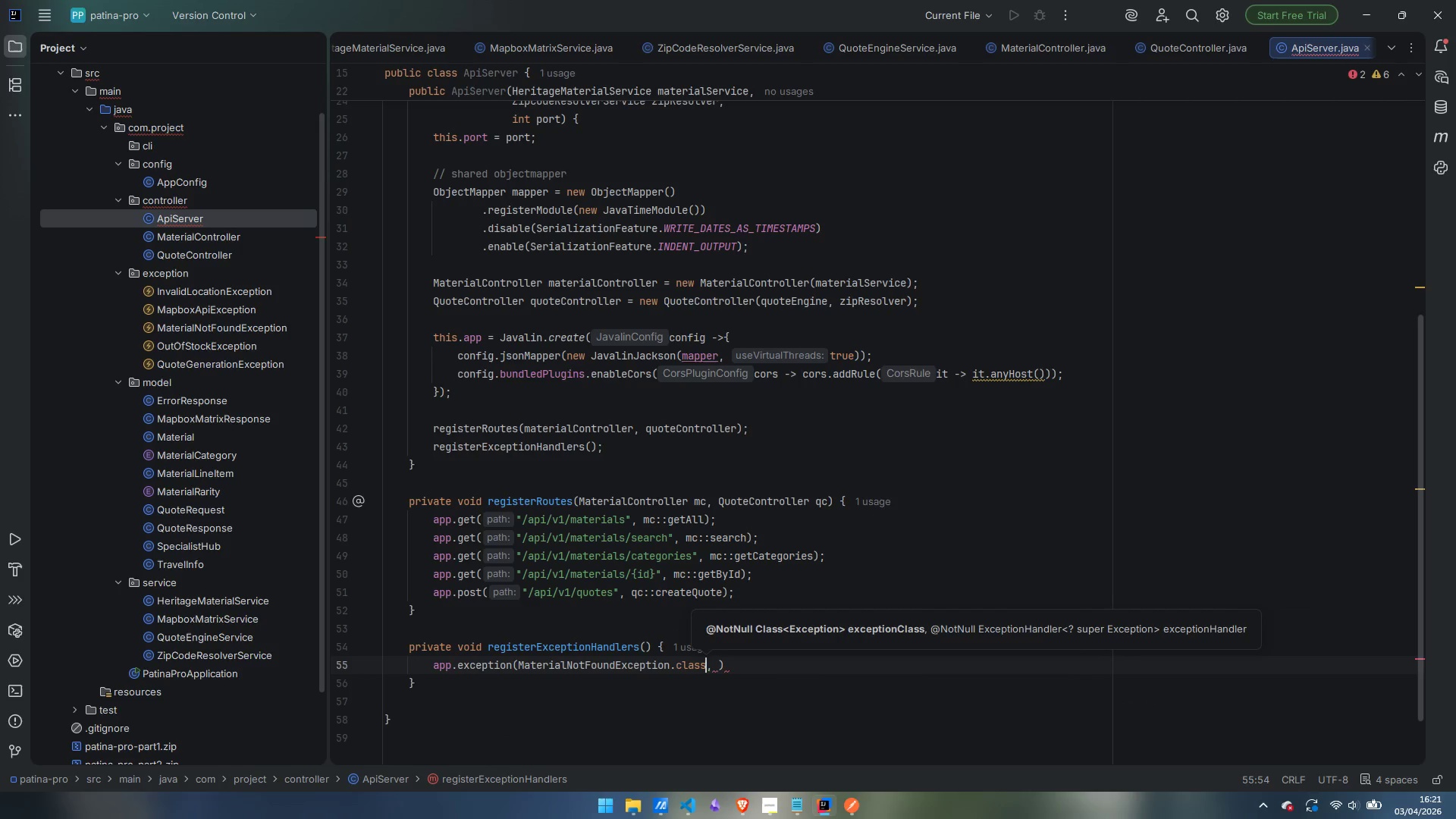 
key(ArrowRight)
 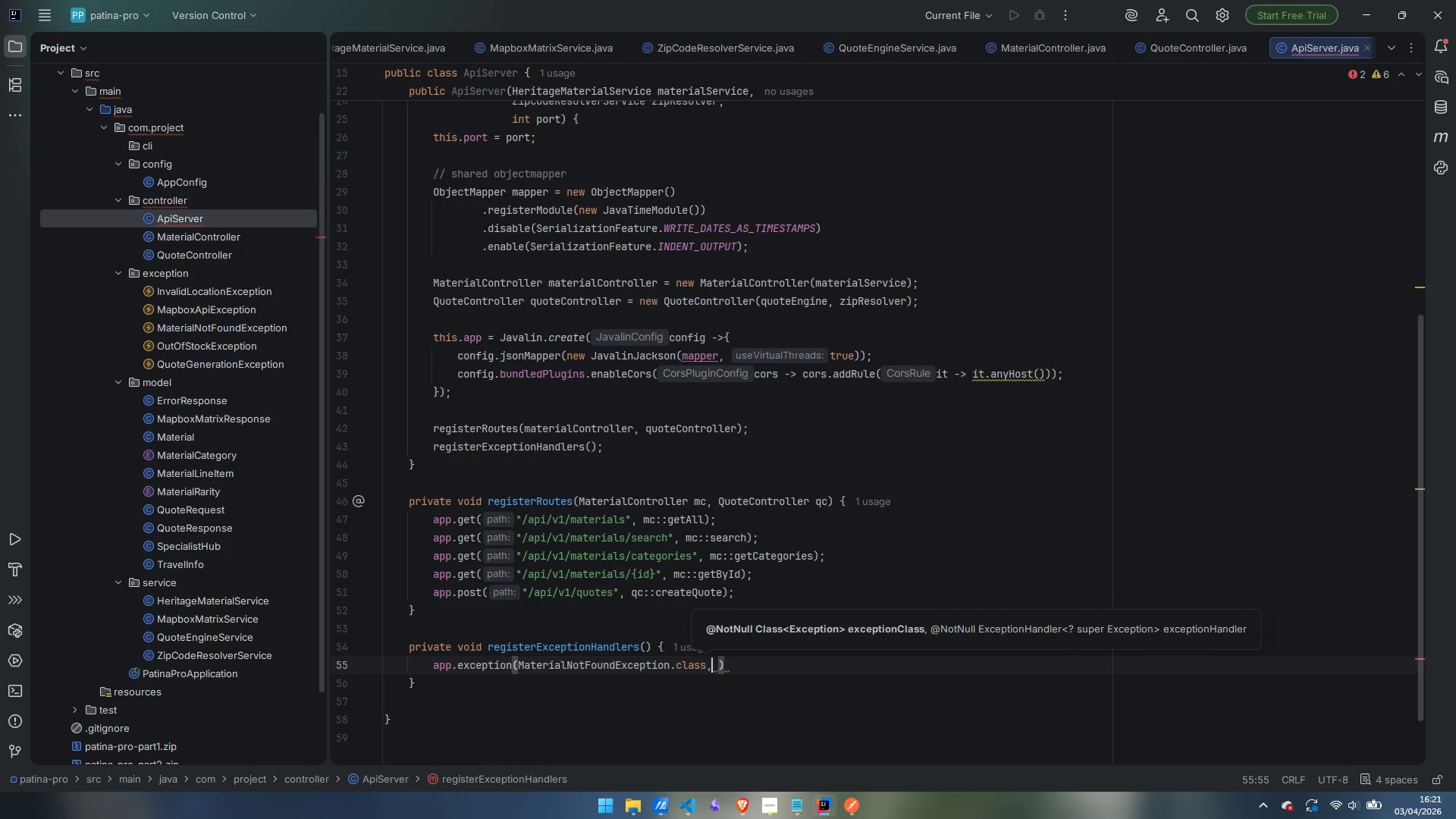 
key(ArrowRight)
 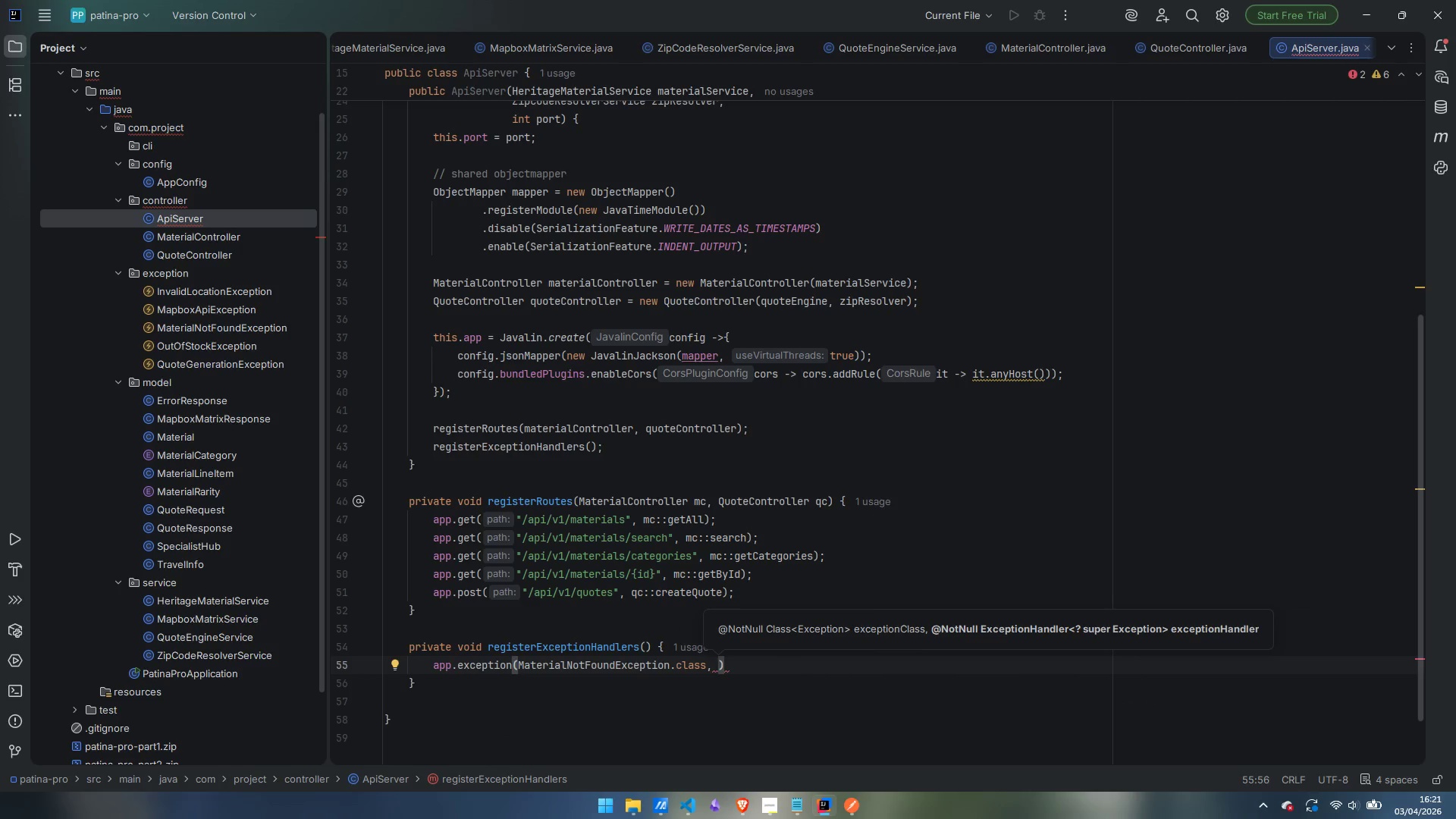 
type((e, ctx)
 